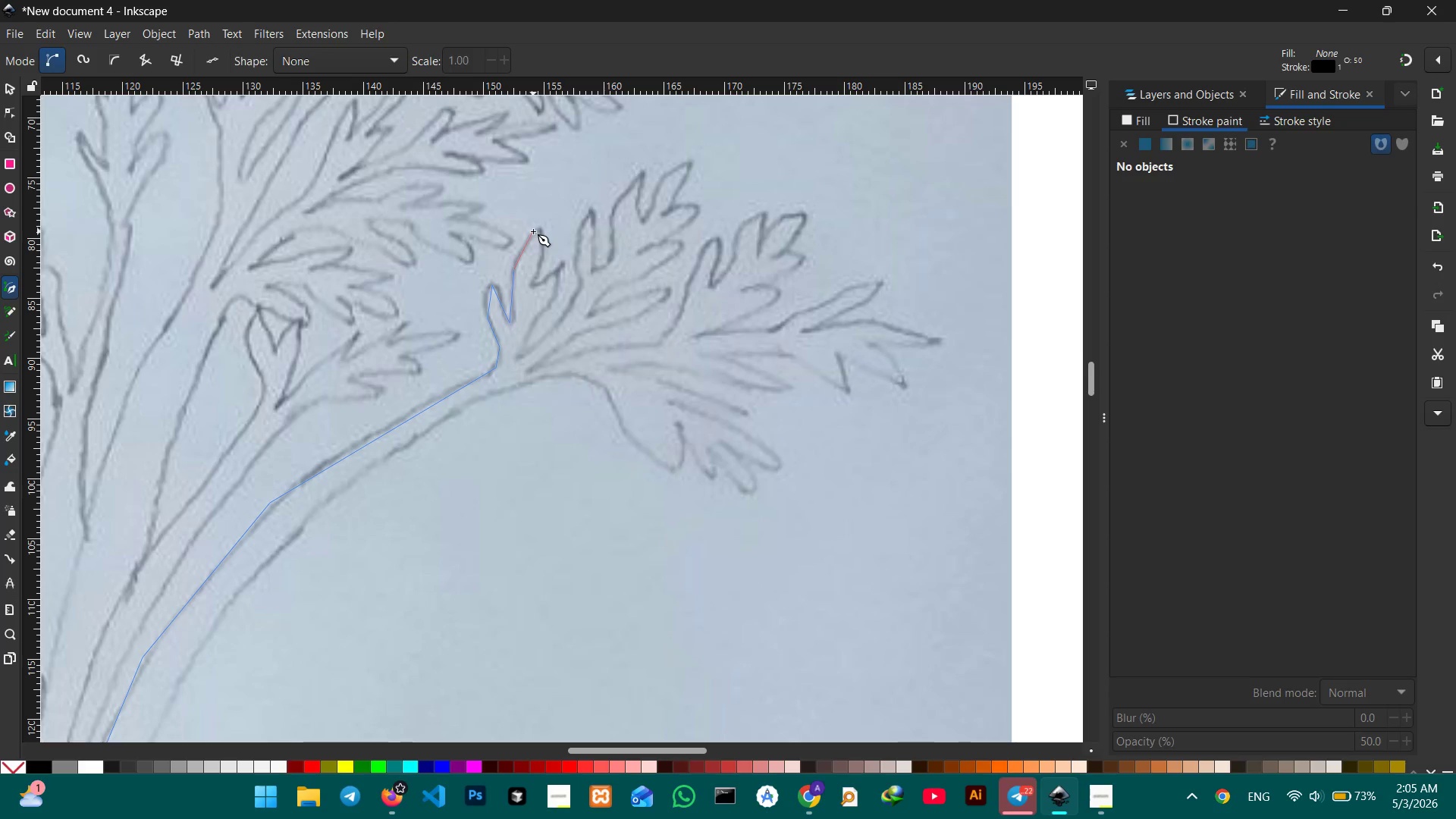 
left_click([537, 233])
 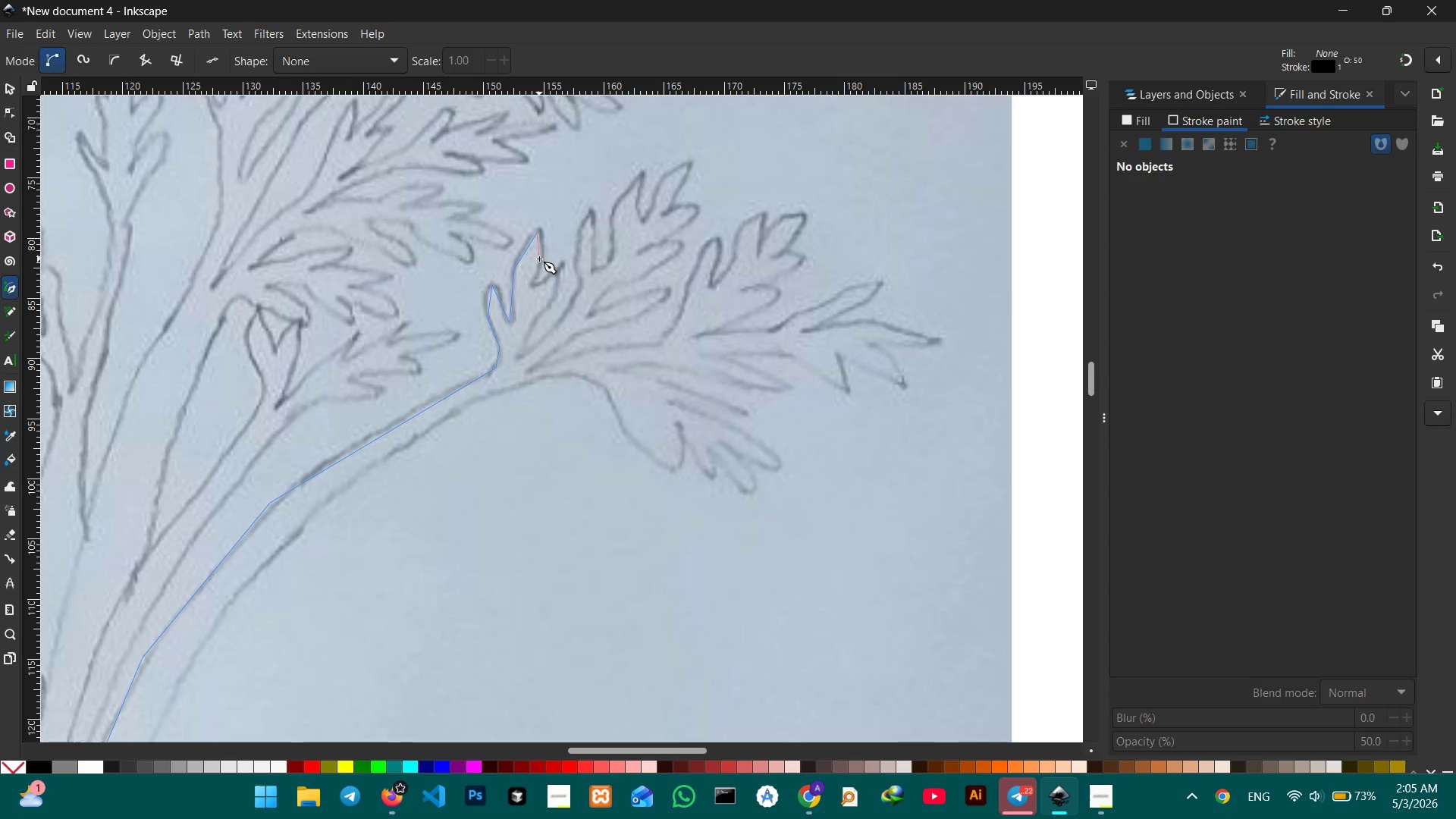 
left_click([541, 257])
 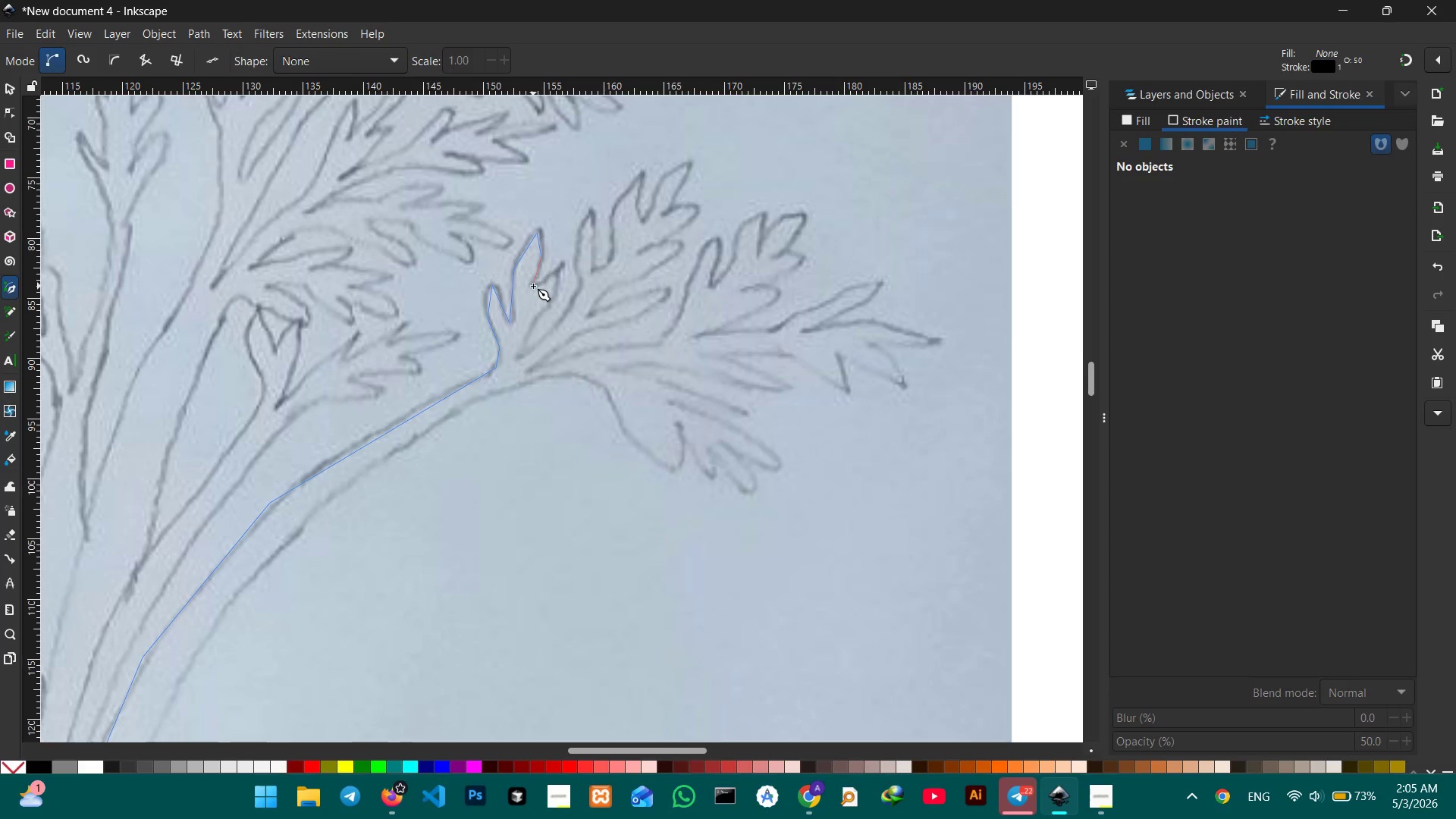 
left_click([533, 286])
 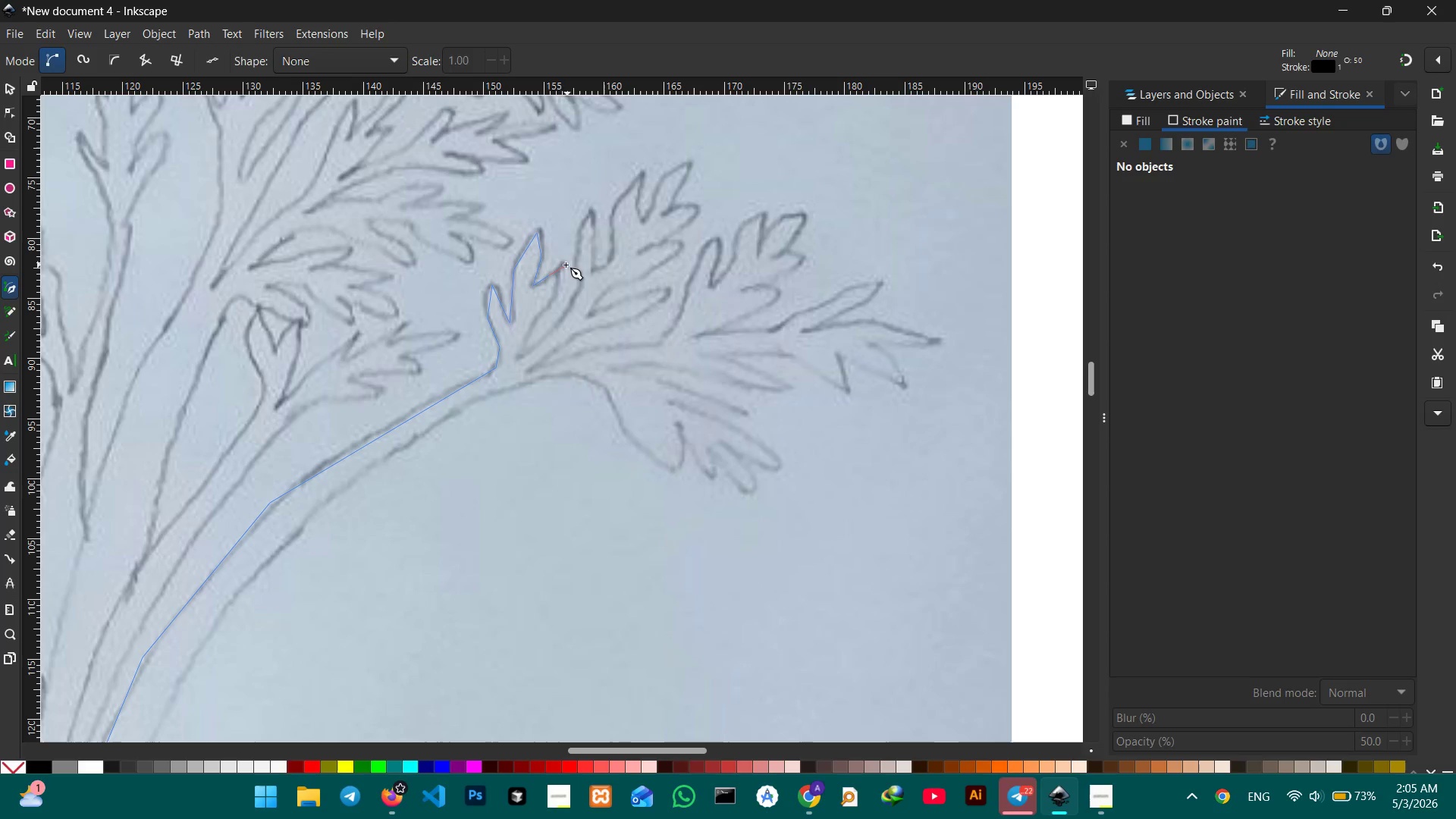 
double_click([560, 263])
 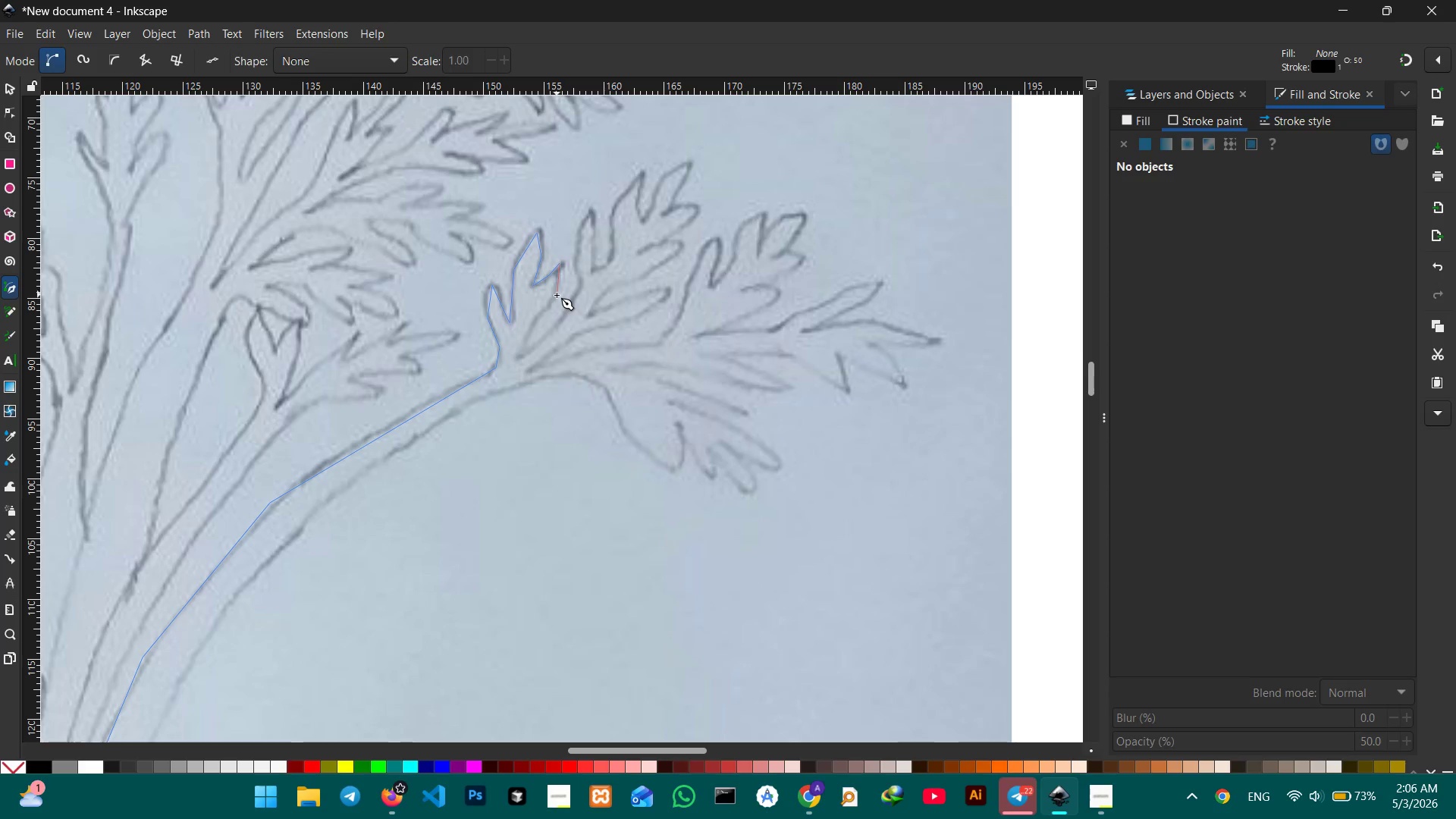 
left_click([557, 295])
 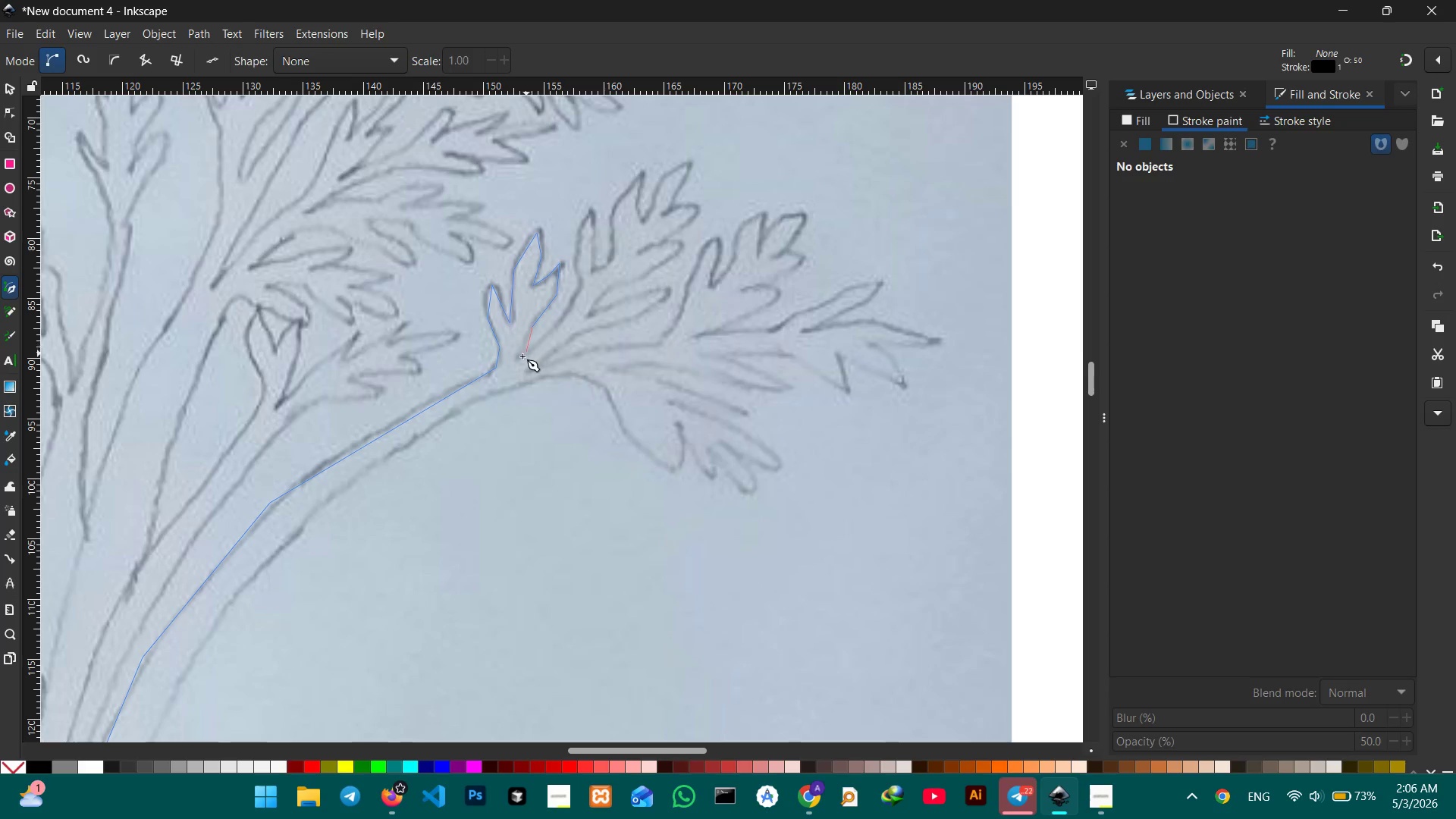 
left_click([518, 361])
 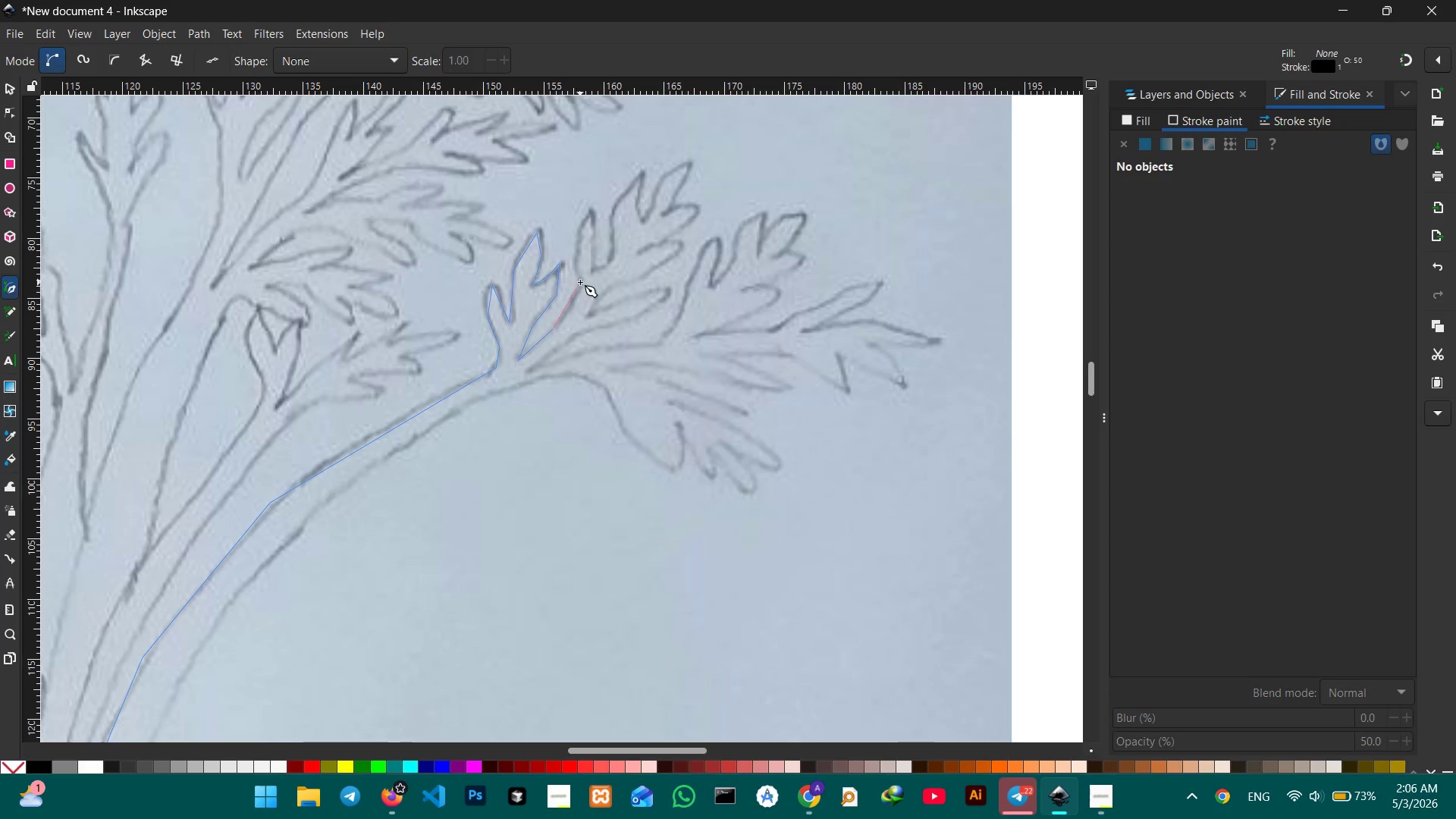 
triple_click([580, 282])
 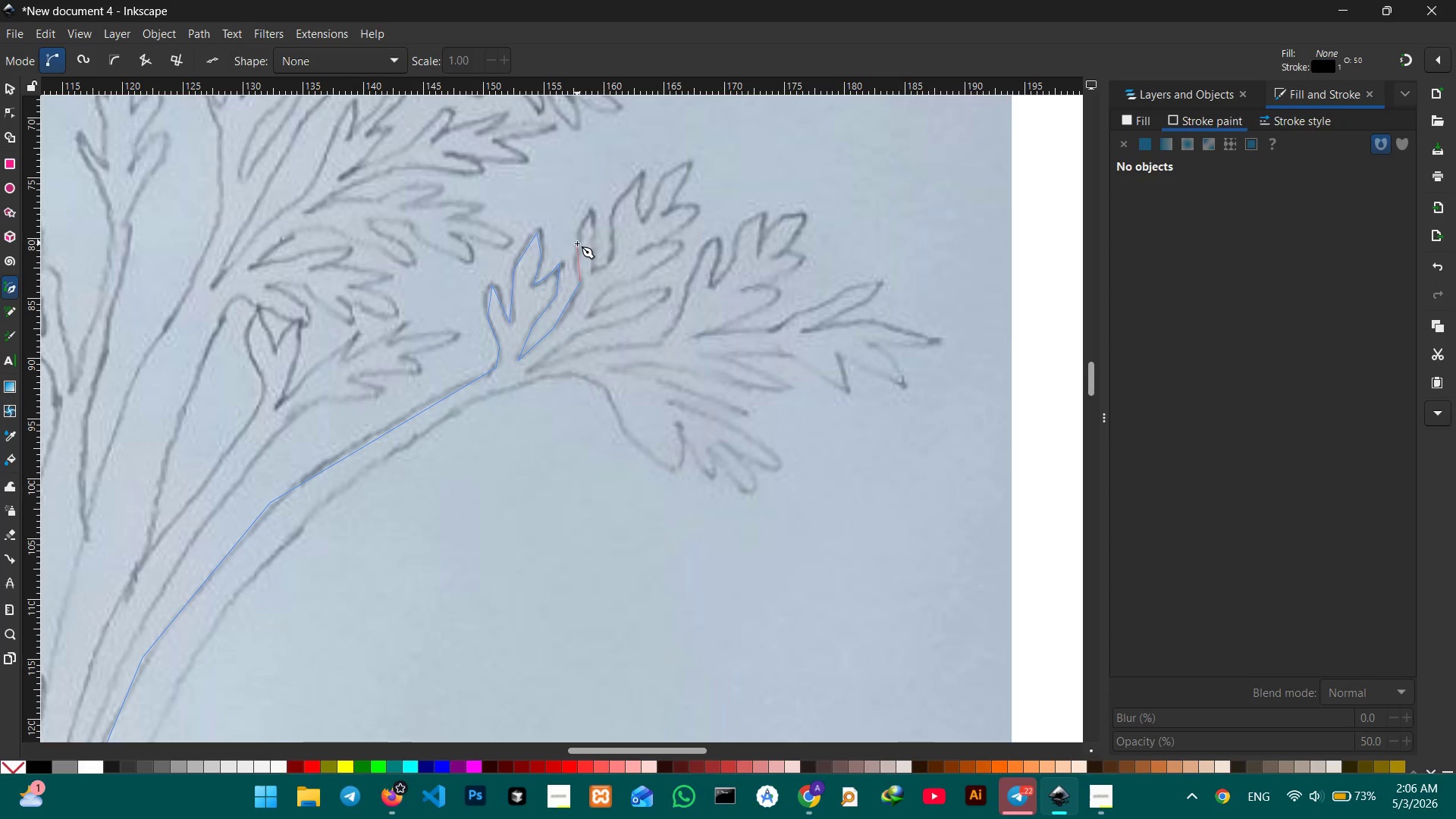 
left_click([577, 251])
 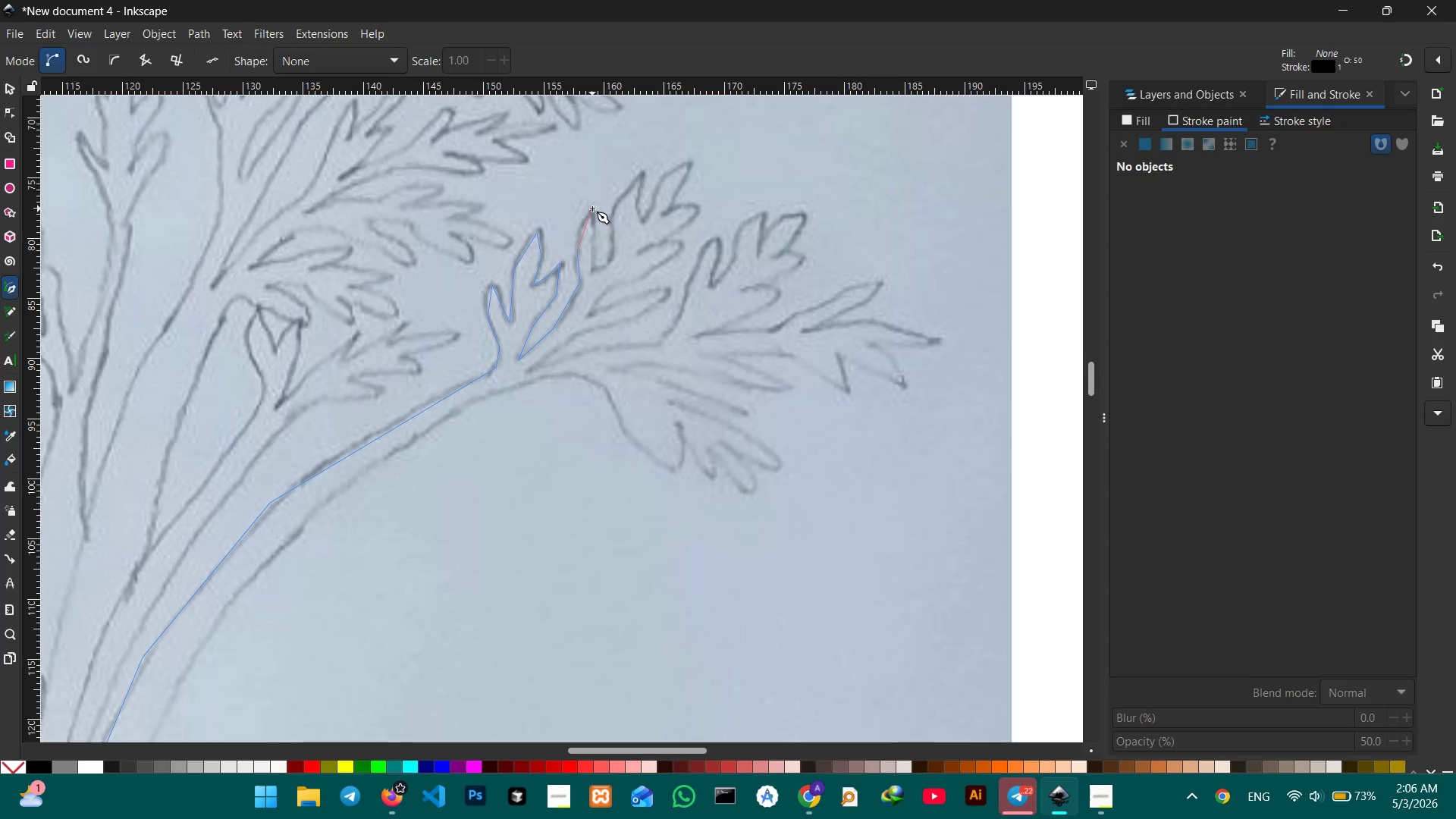 
left_click([592, 209])
 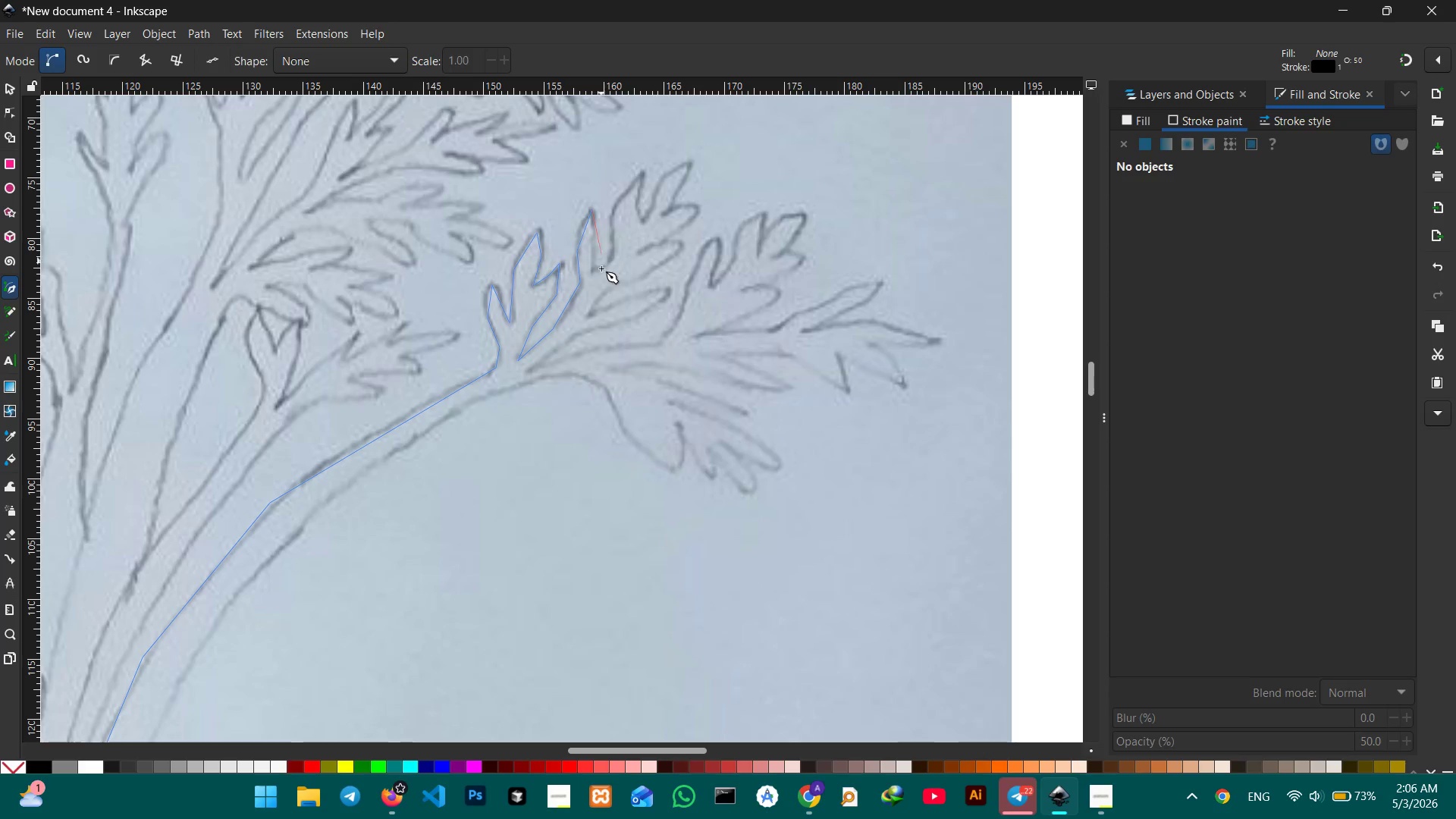 
left_click([595, 272])
 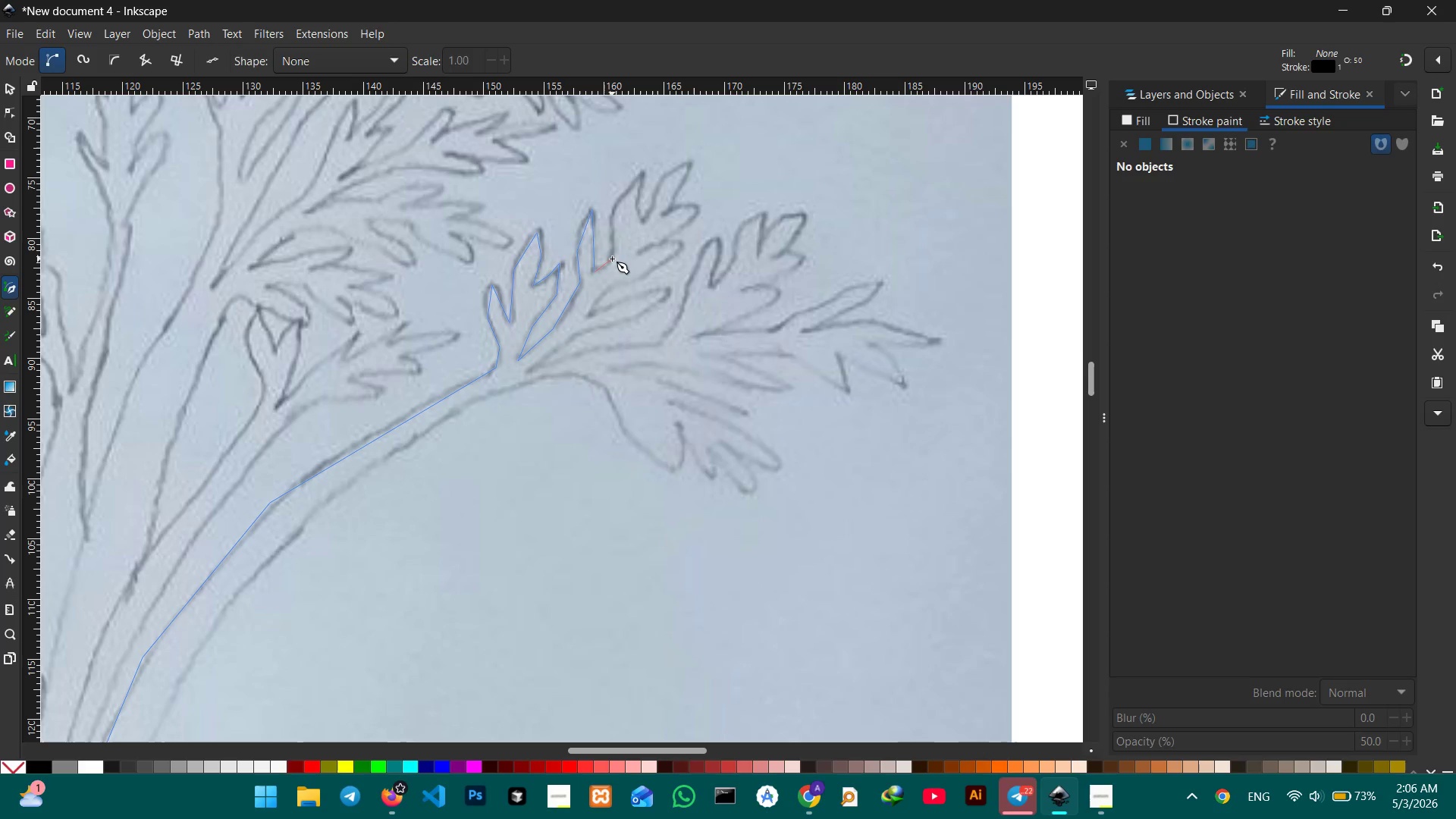 
left_click([612, 259])
 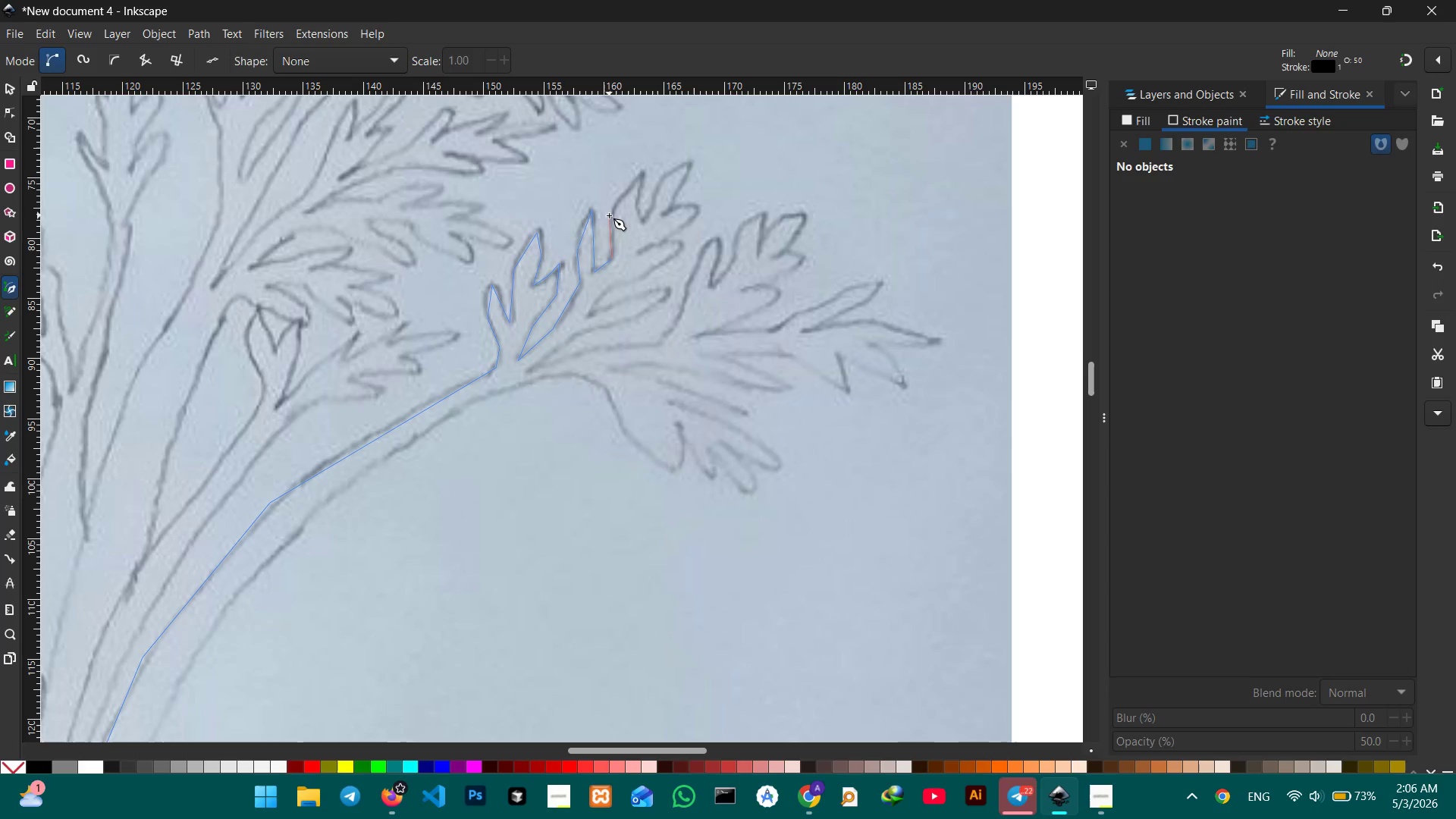 
left_click_drag(start_coordinate=[609, 215], to_coordinate=[609, 210])
 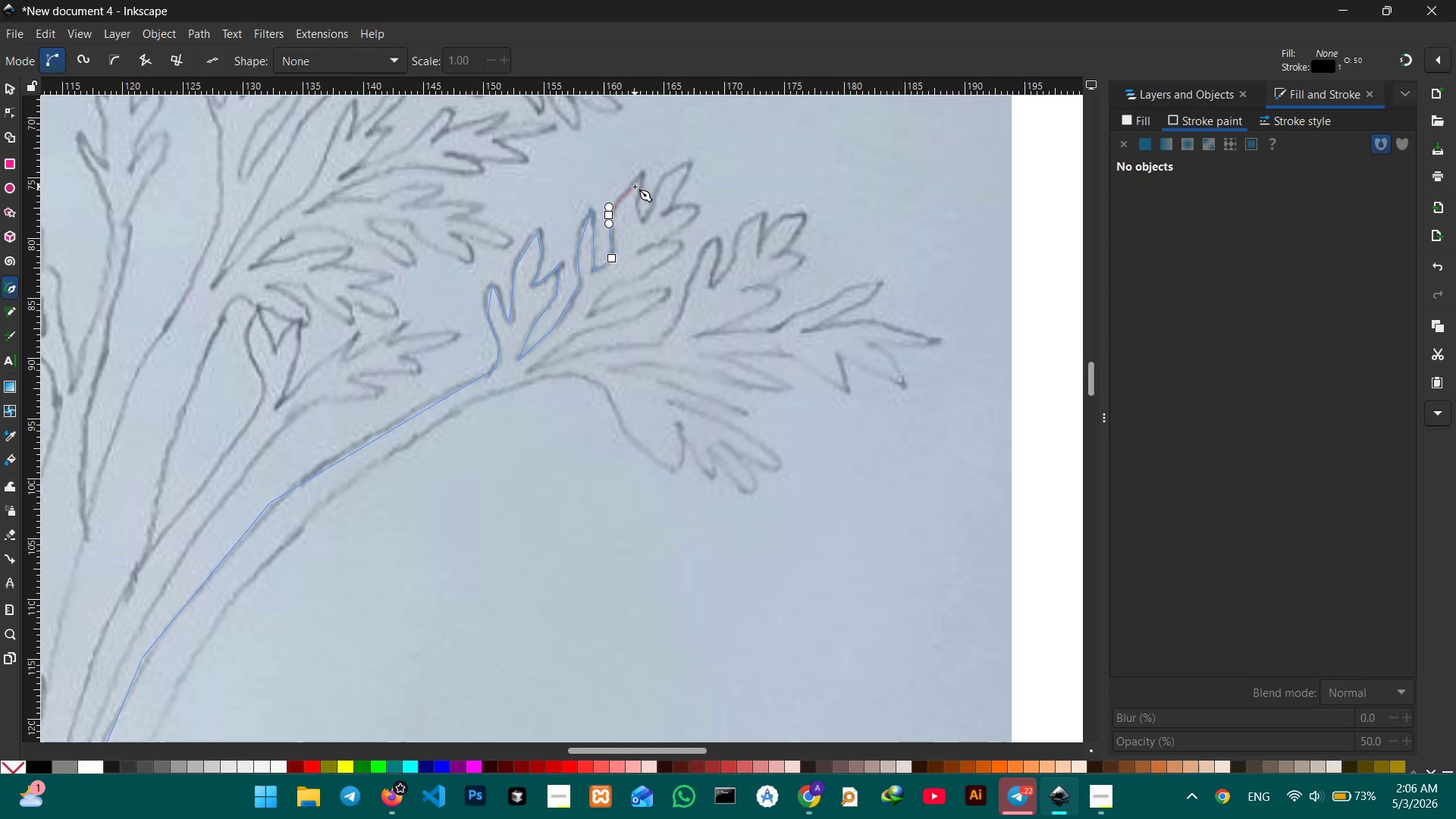 
key(Backspace)
 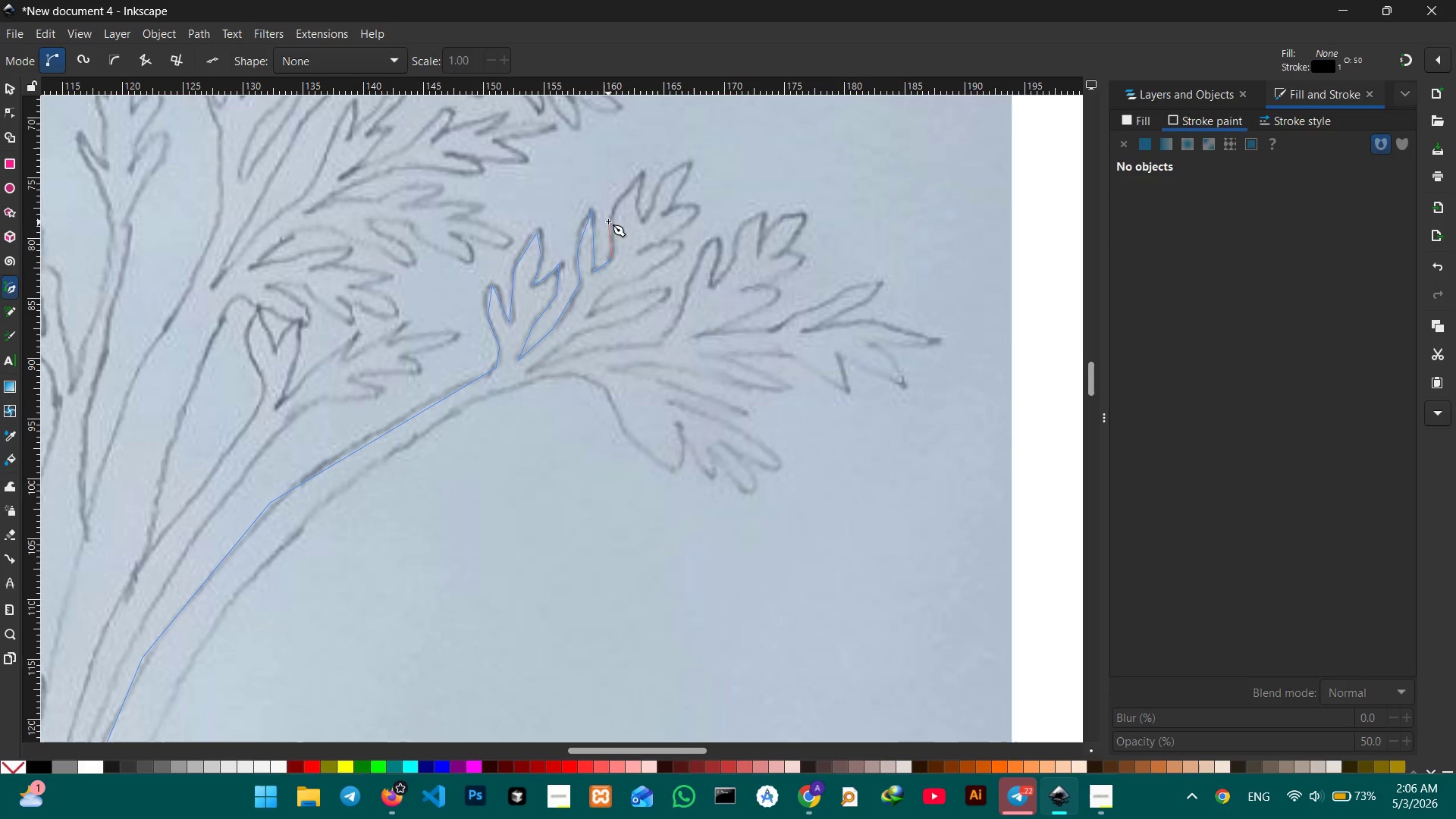 
left_click([612, 221])
 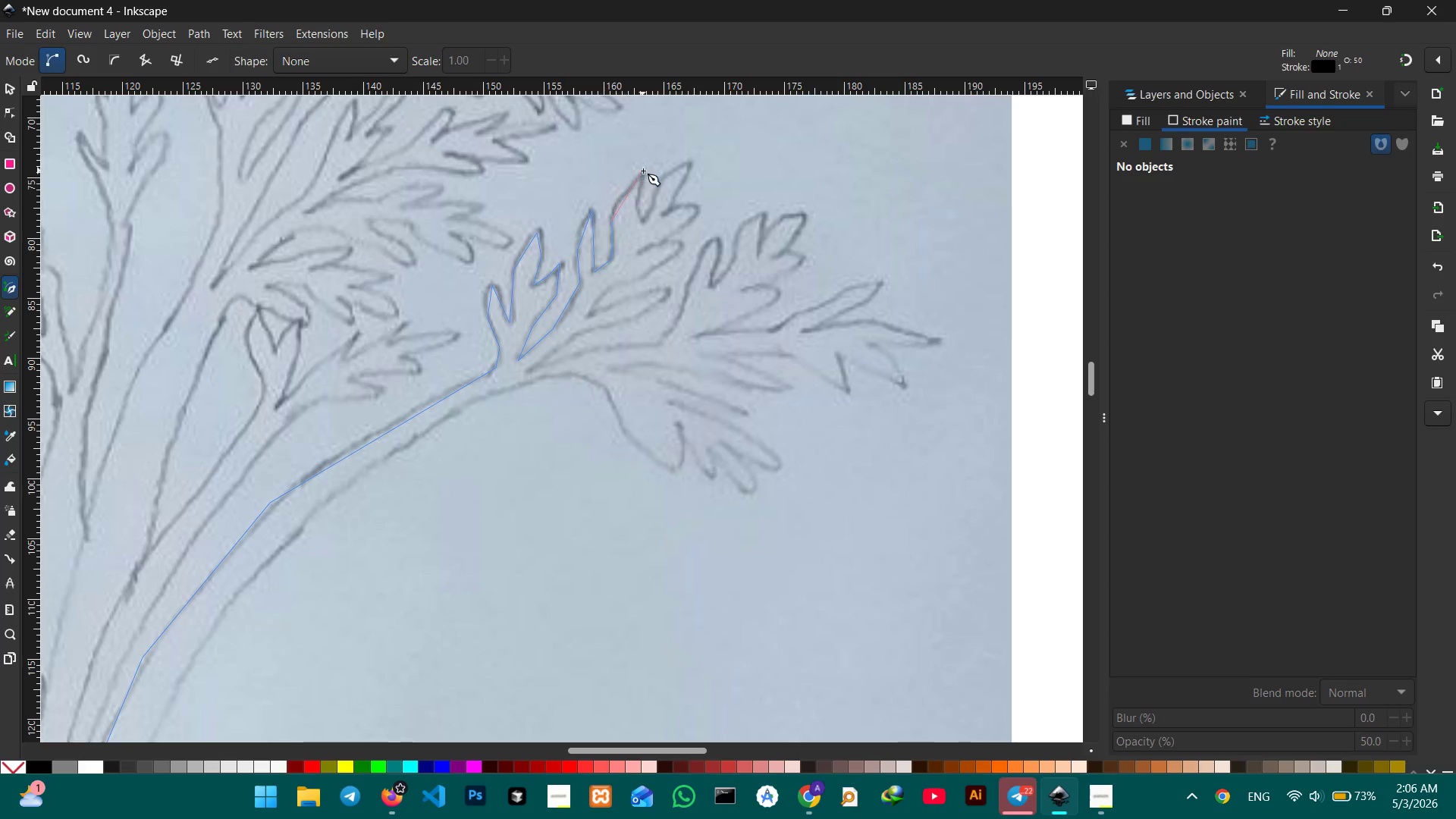 
left_click([642, 177])
 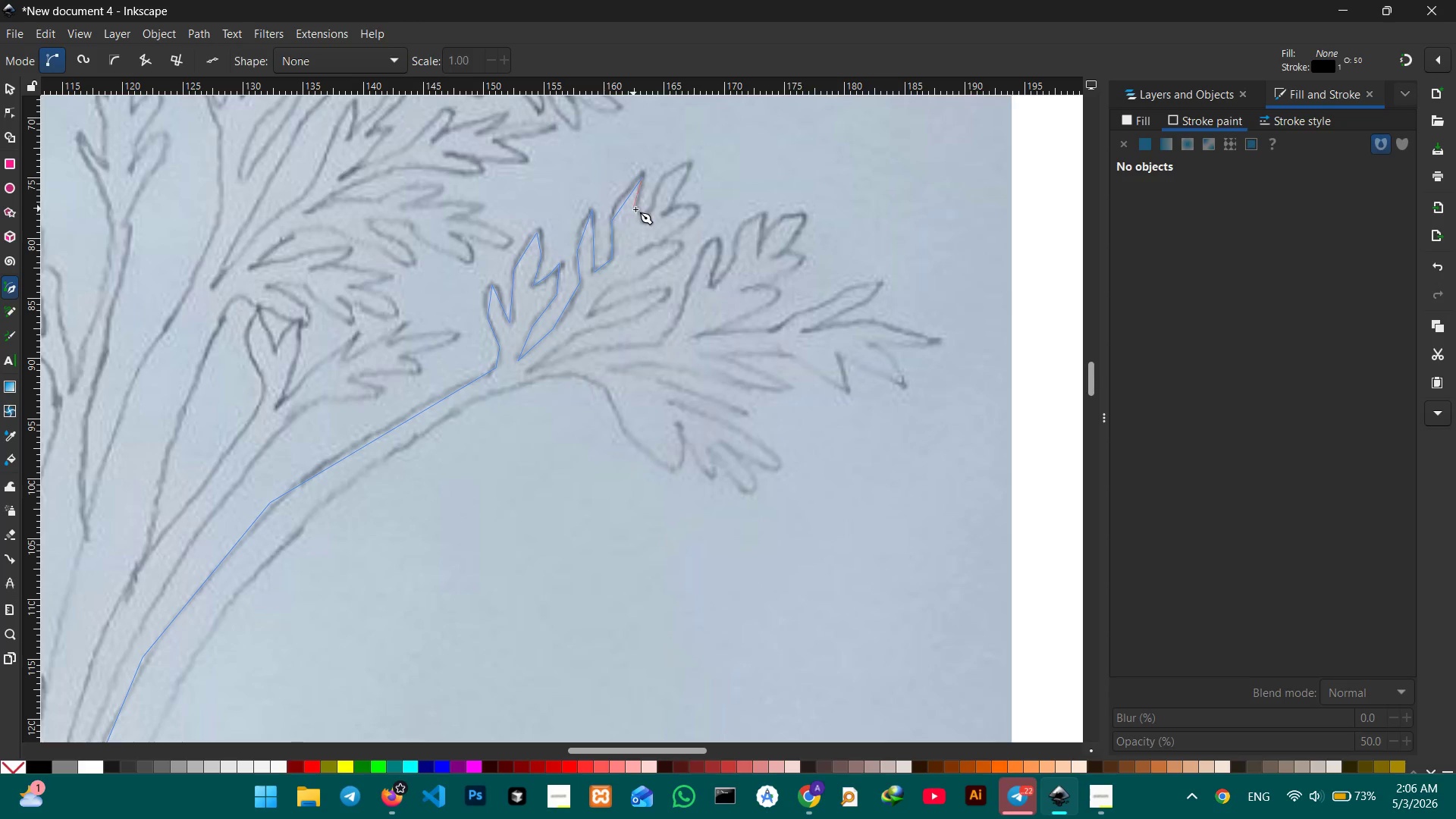 
left_click([636, 210])
 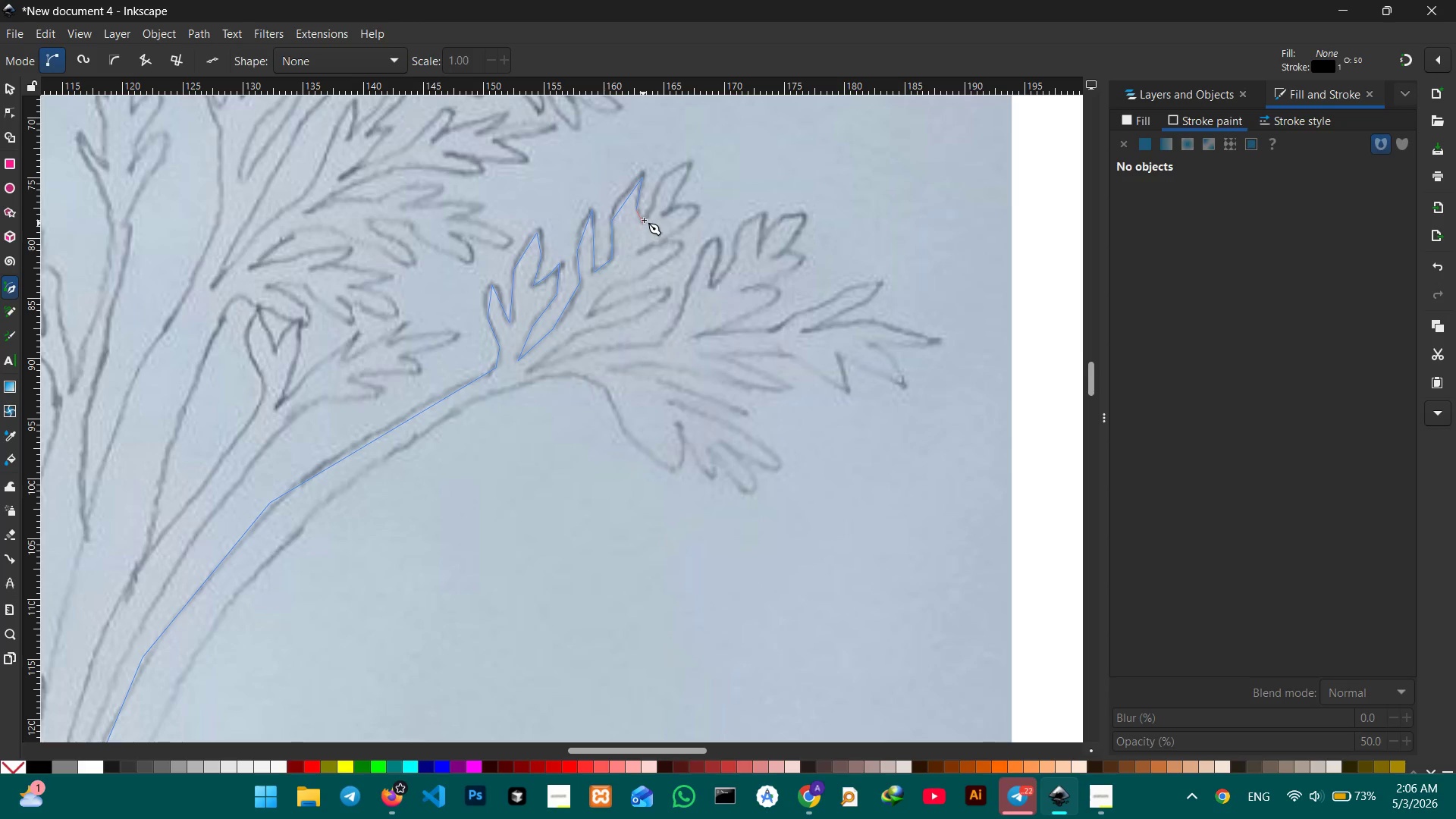 
double_click([655, 192])
 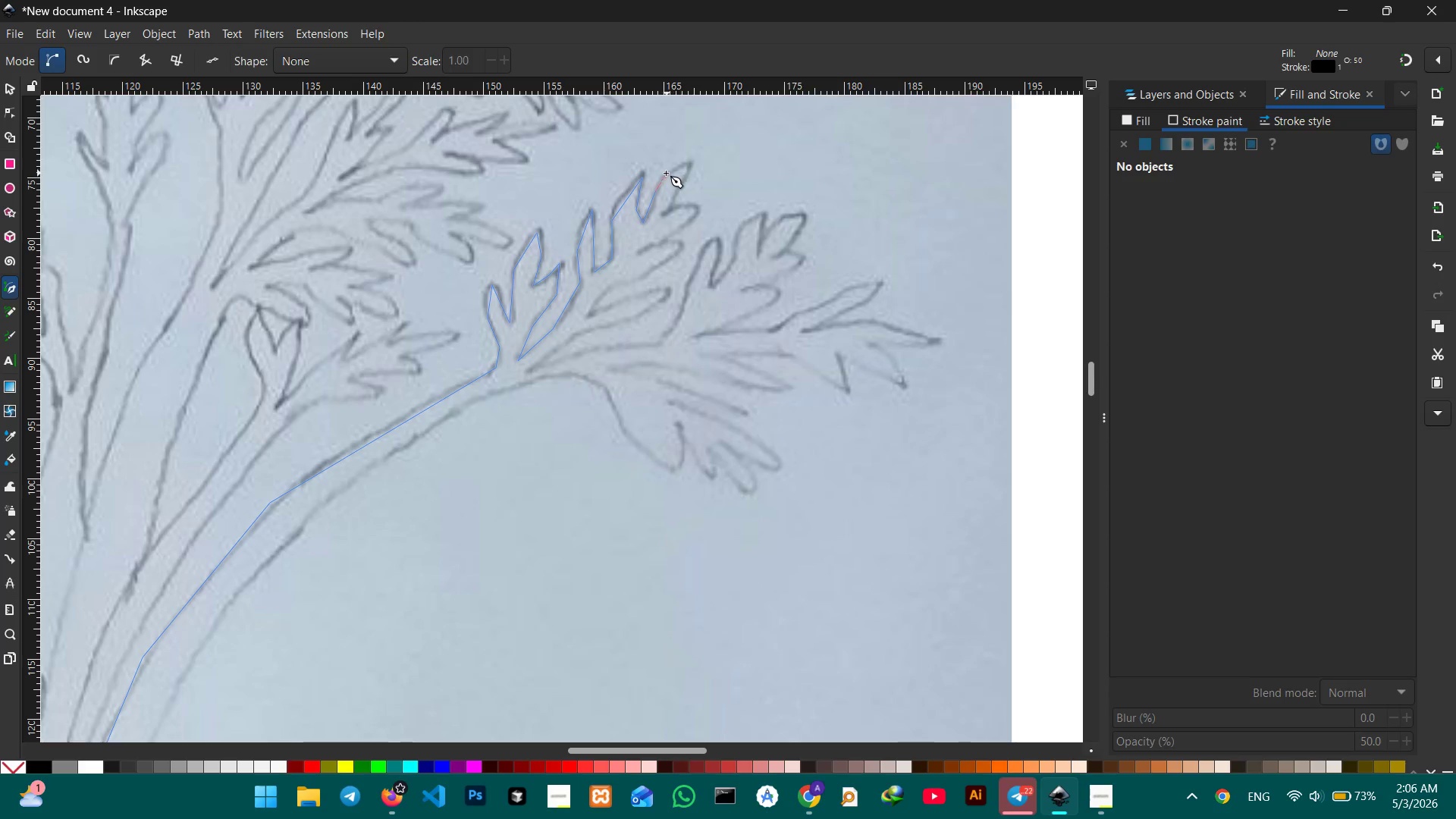 
left_click([665, 173])
 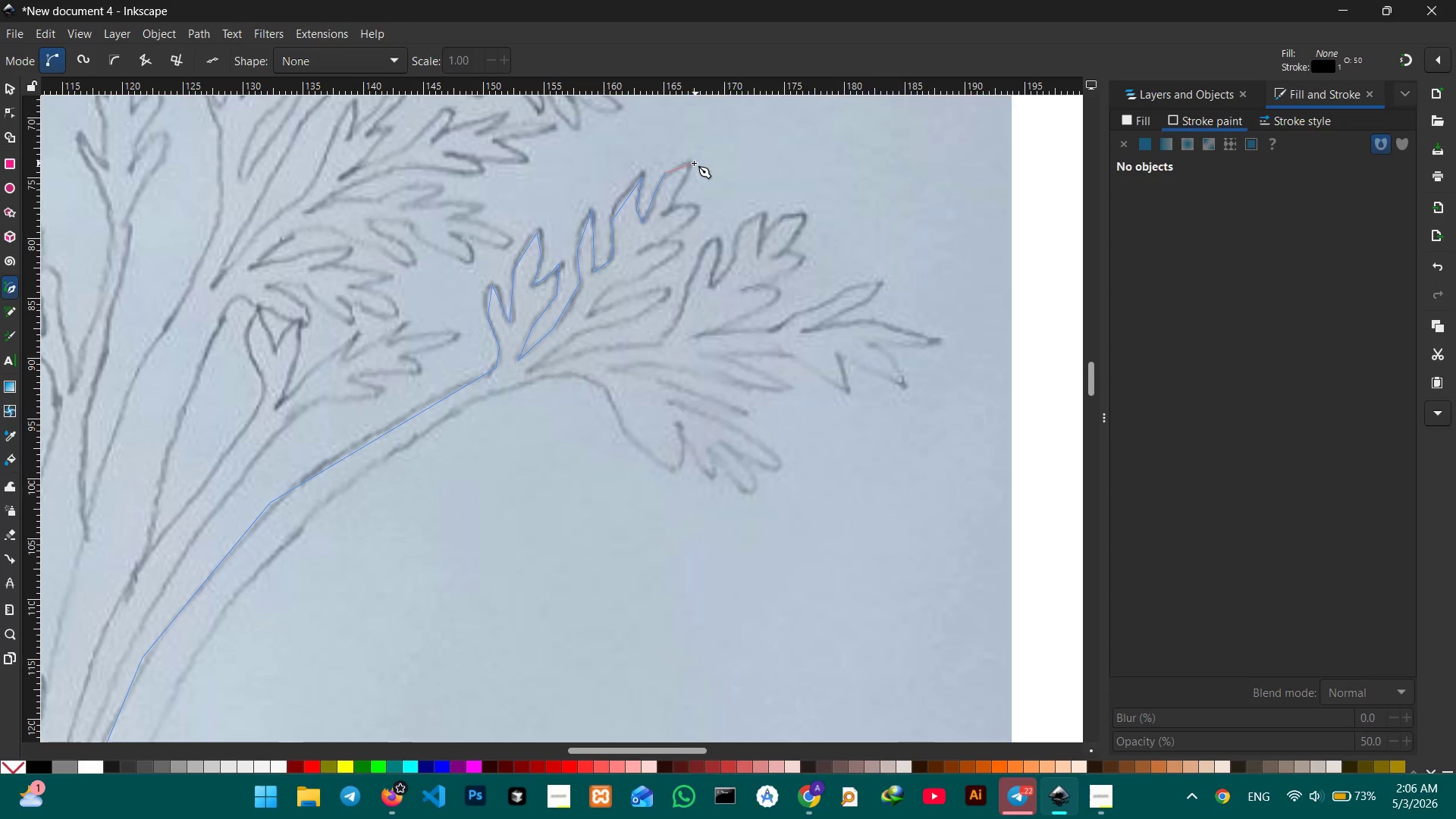 
left_click([693, 163])
 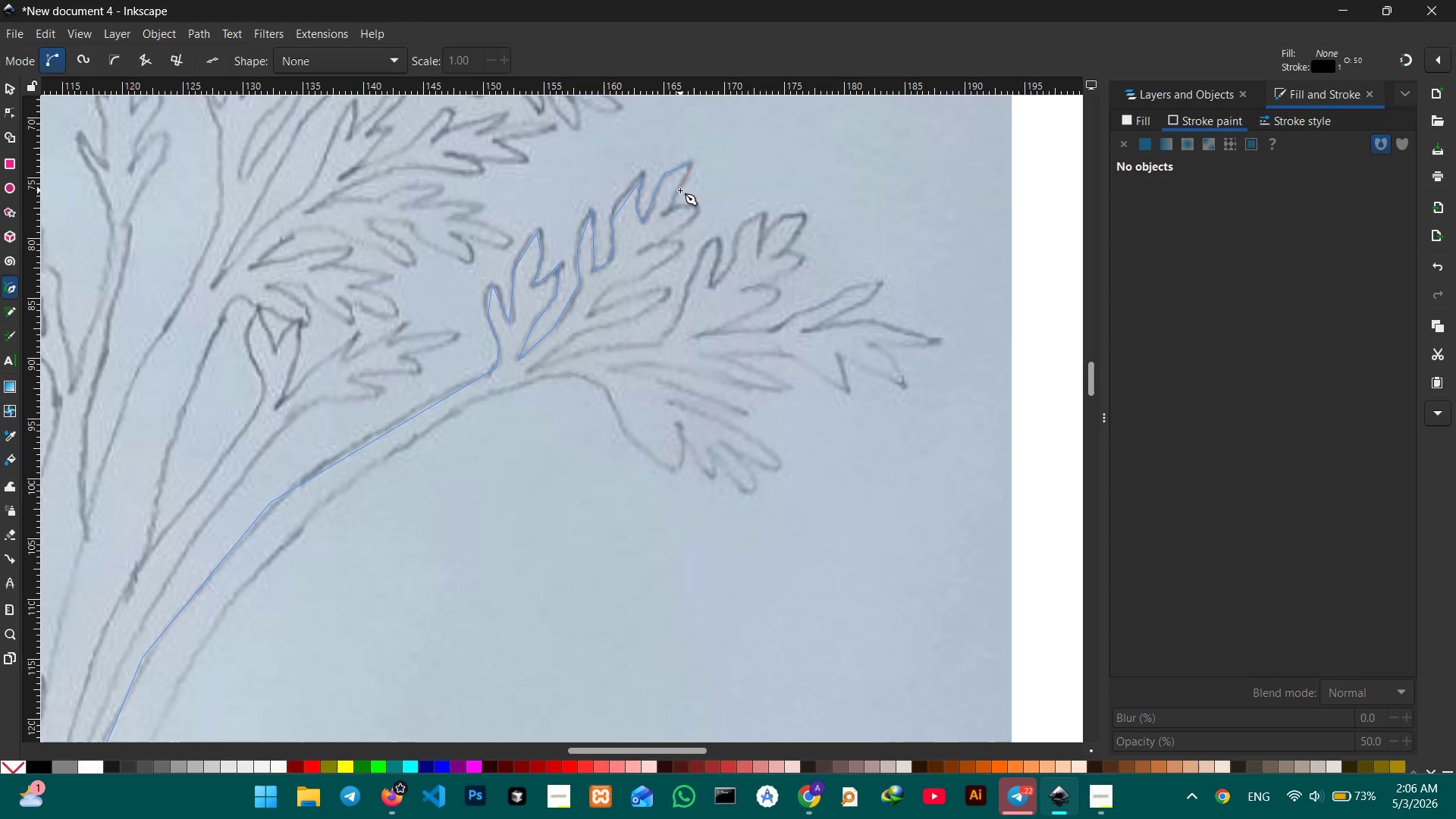 
double_click([680, 190])
 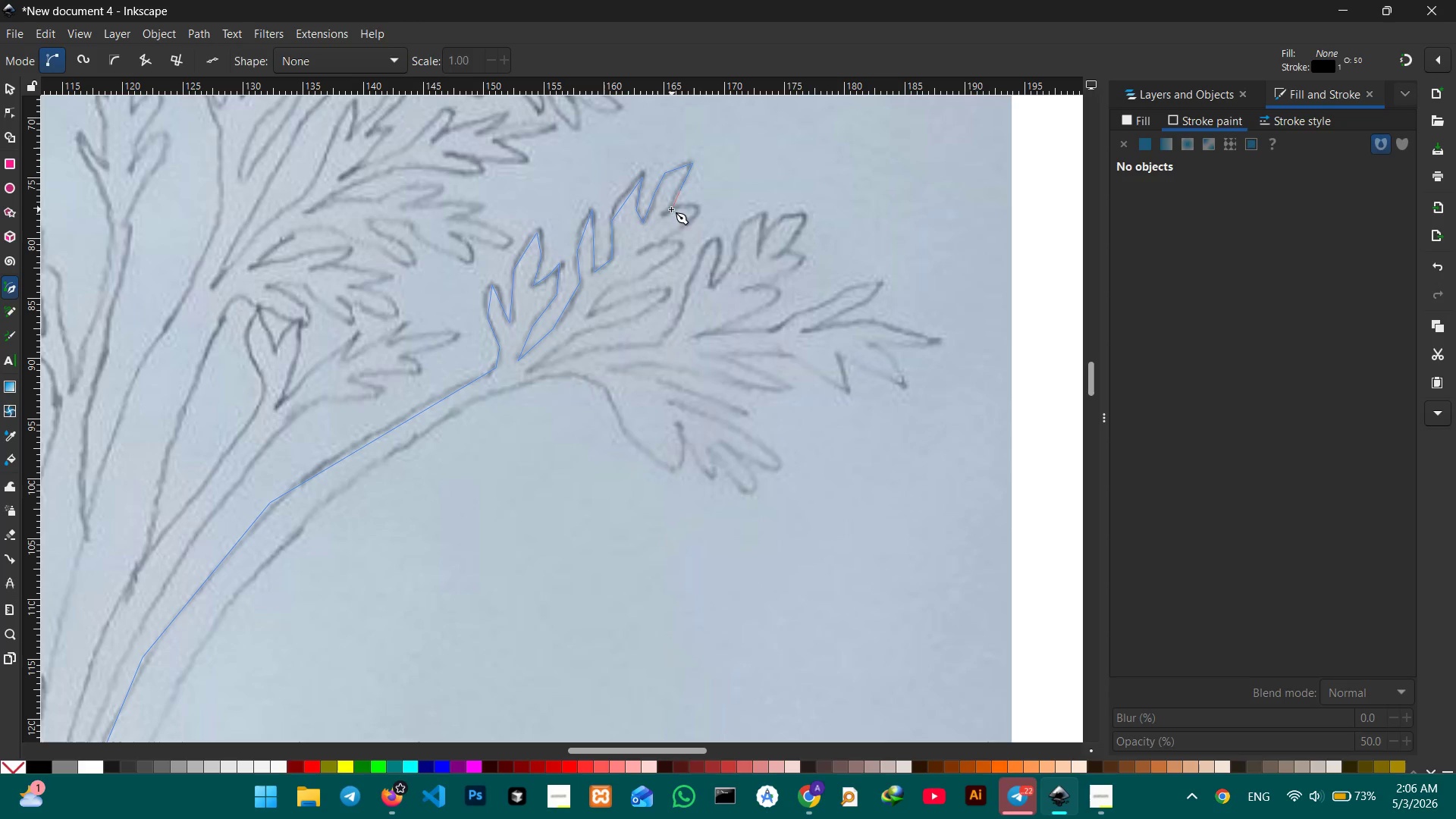 
left_click([665, 212])
 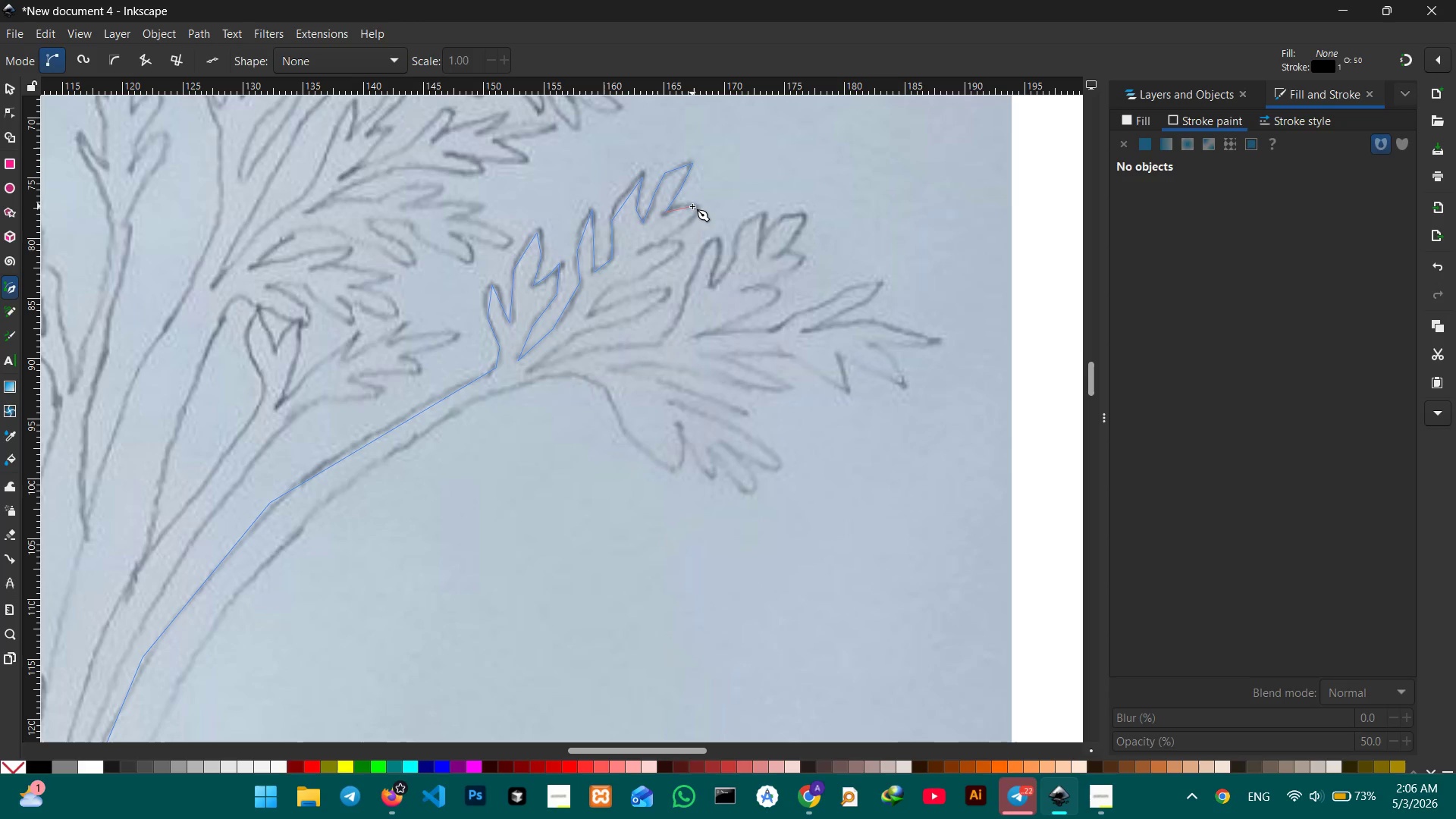 
double_click([692, 206])
 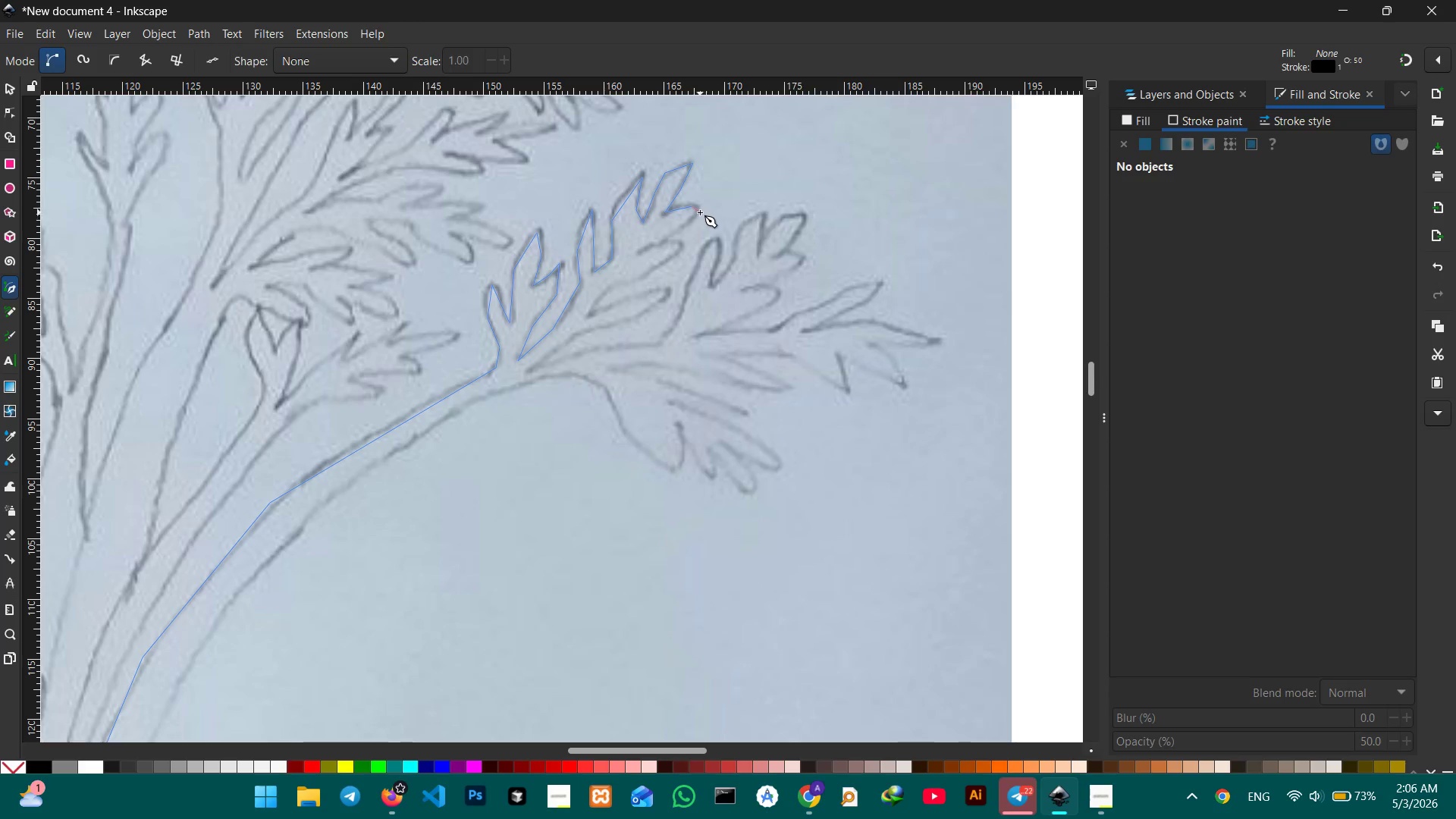 
left_click([695, 212])
 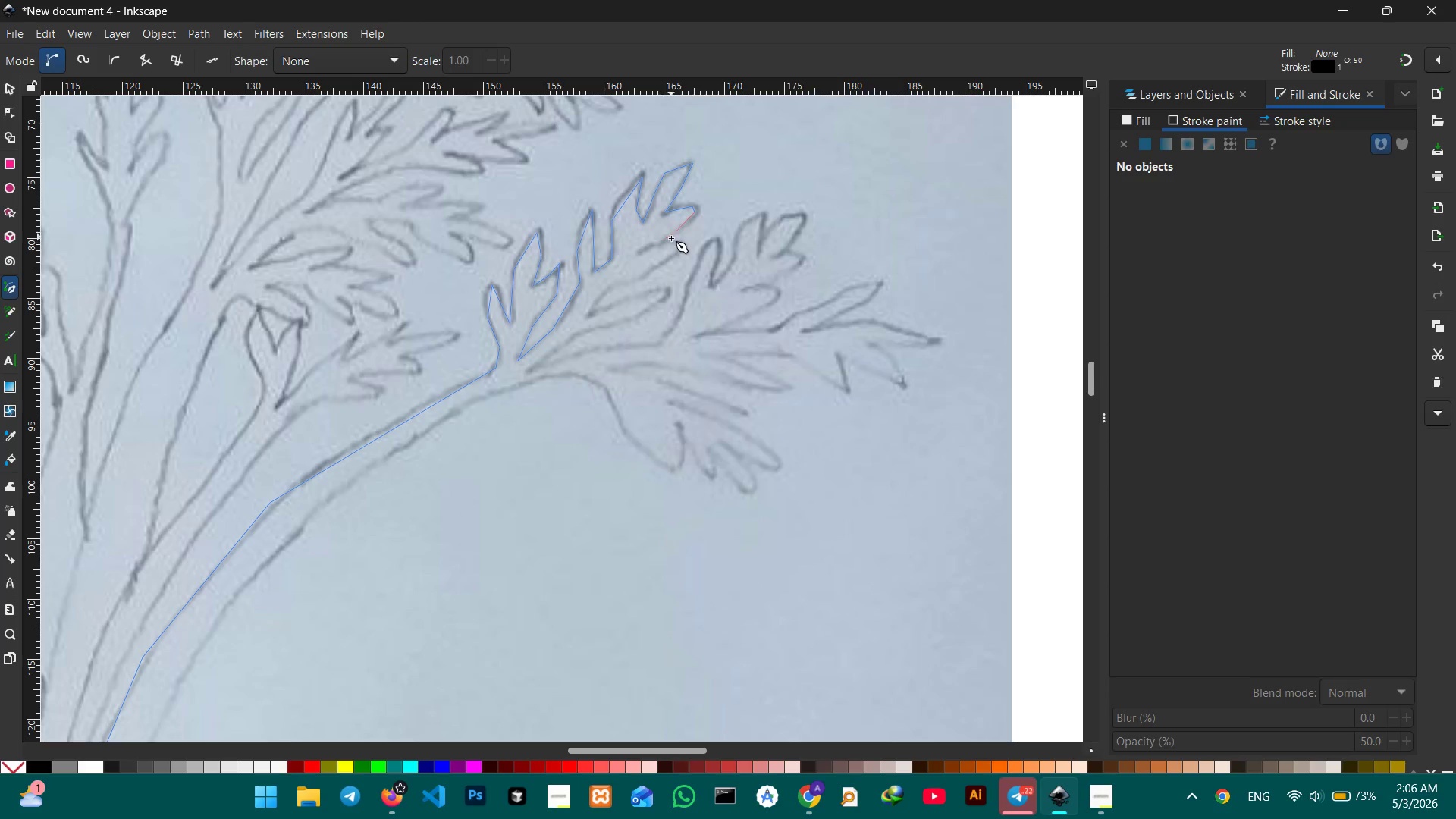 
left_click([648, 249])
 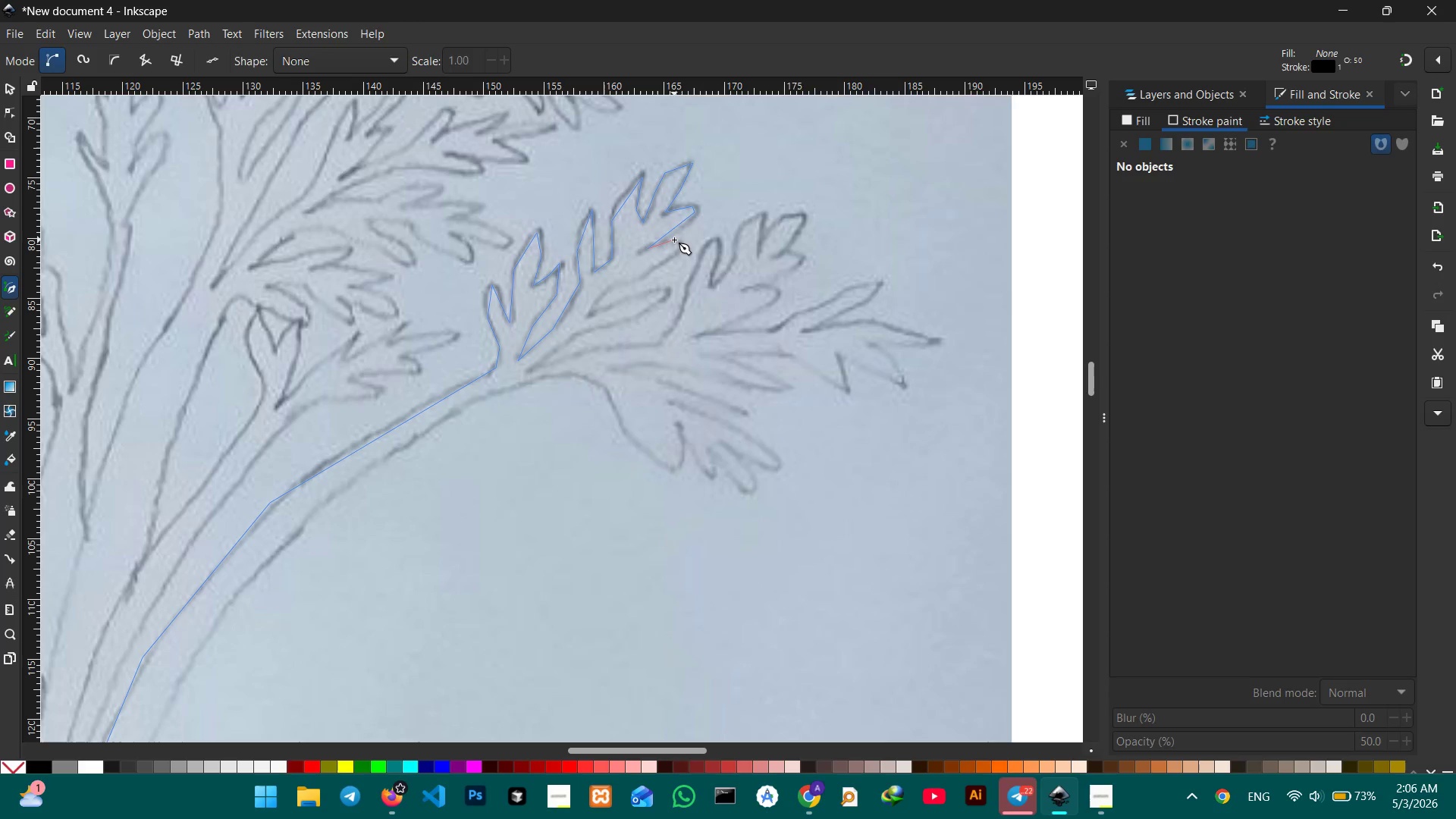 
left_click([672, 240])
 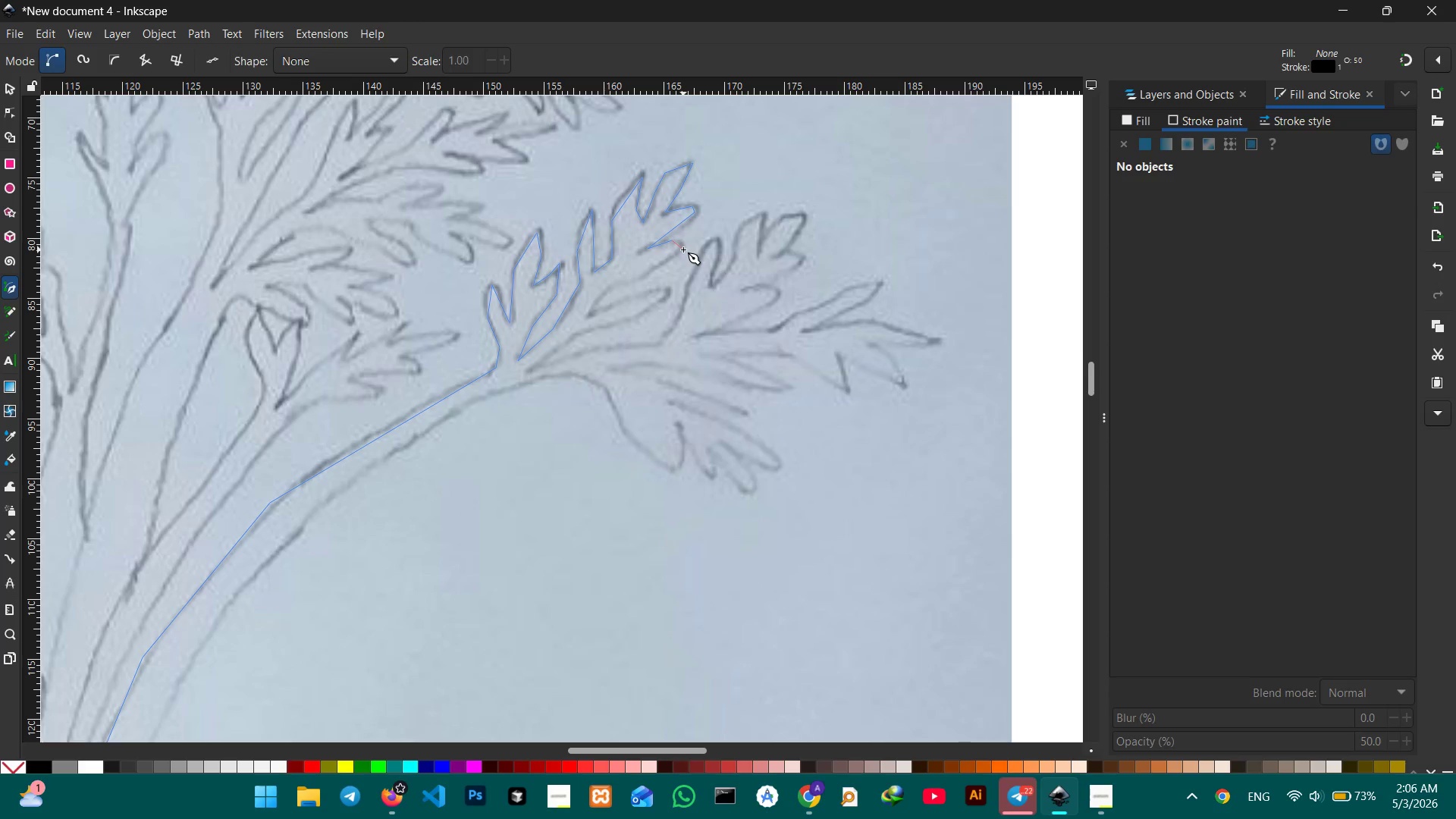 
left_click([683, 249])
 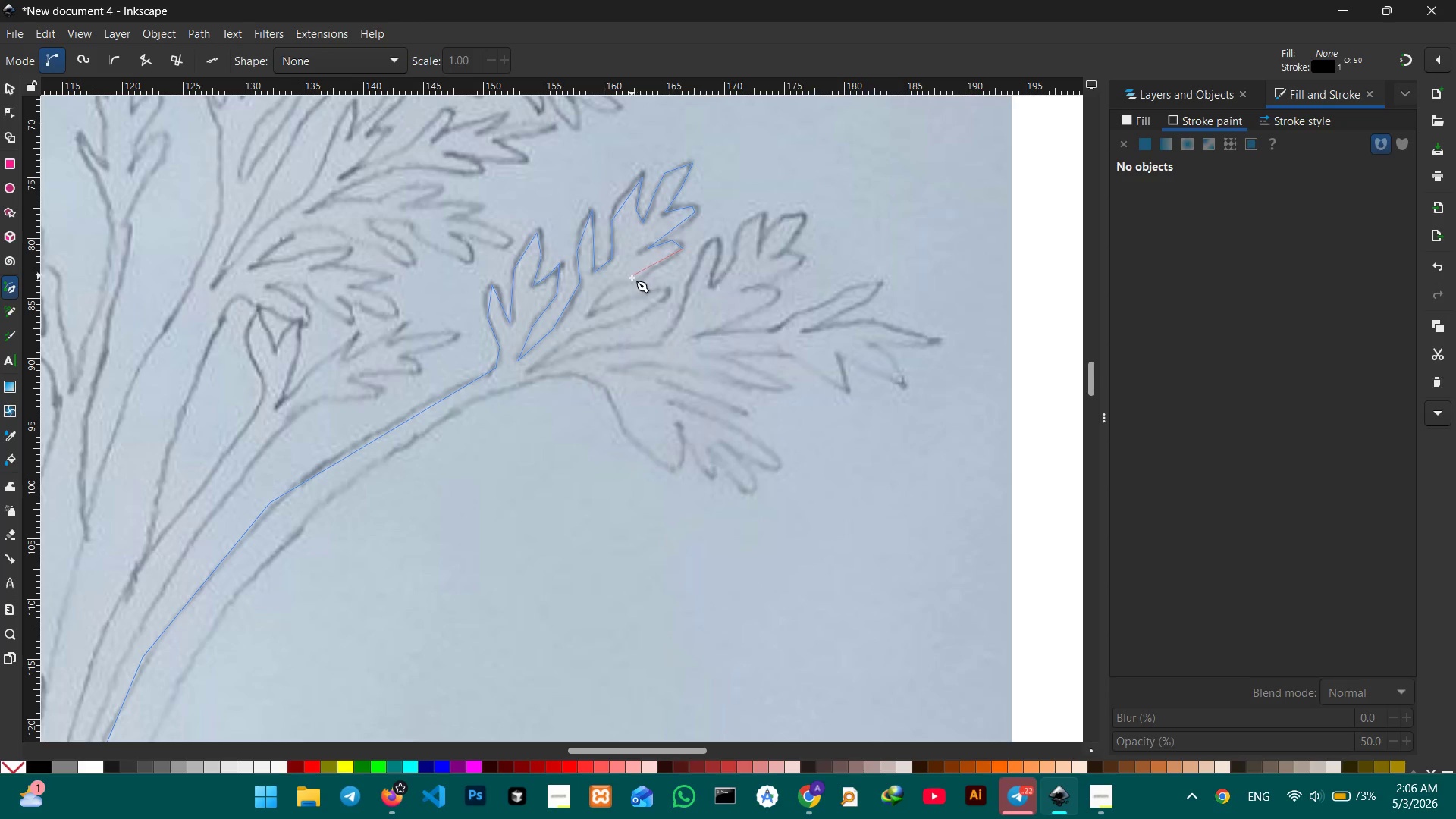 
left_click([640, 281])
 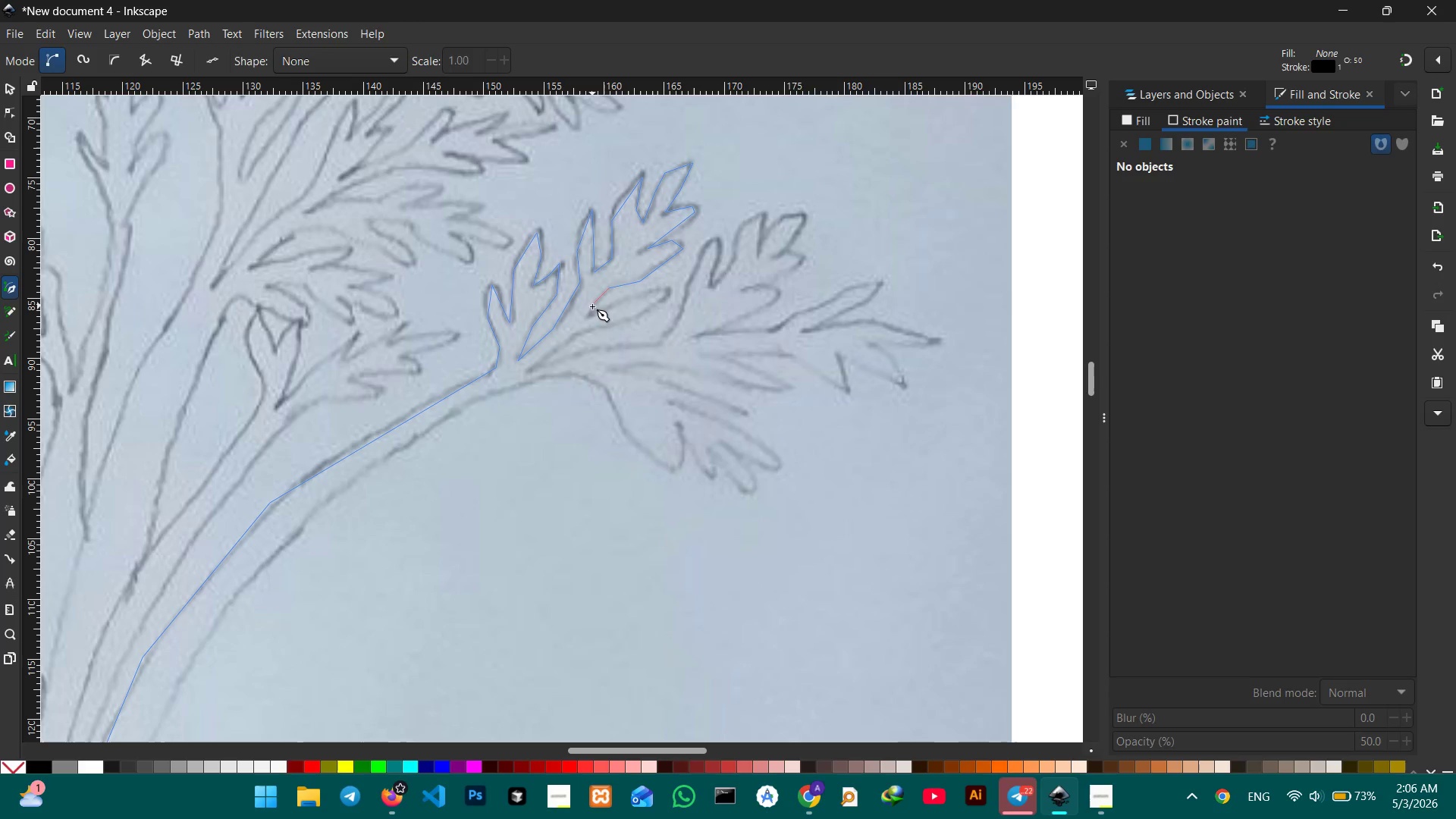 
left_click([588, 318])
 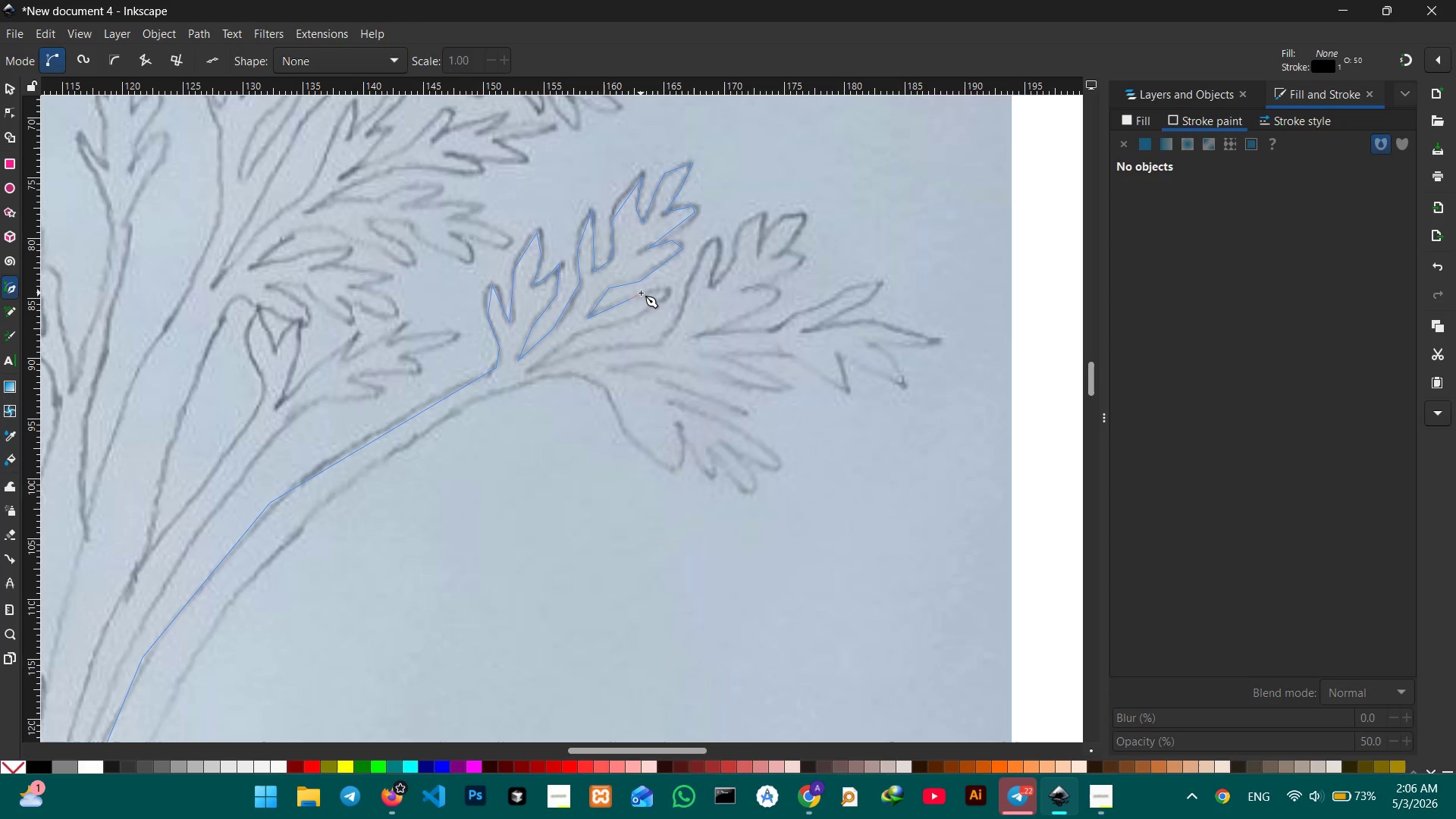 
wait(7.16)
 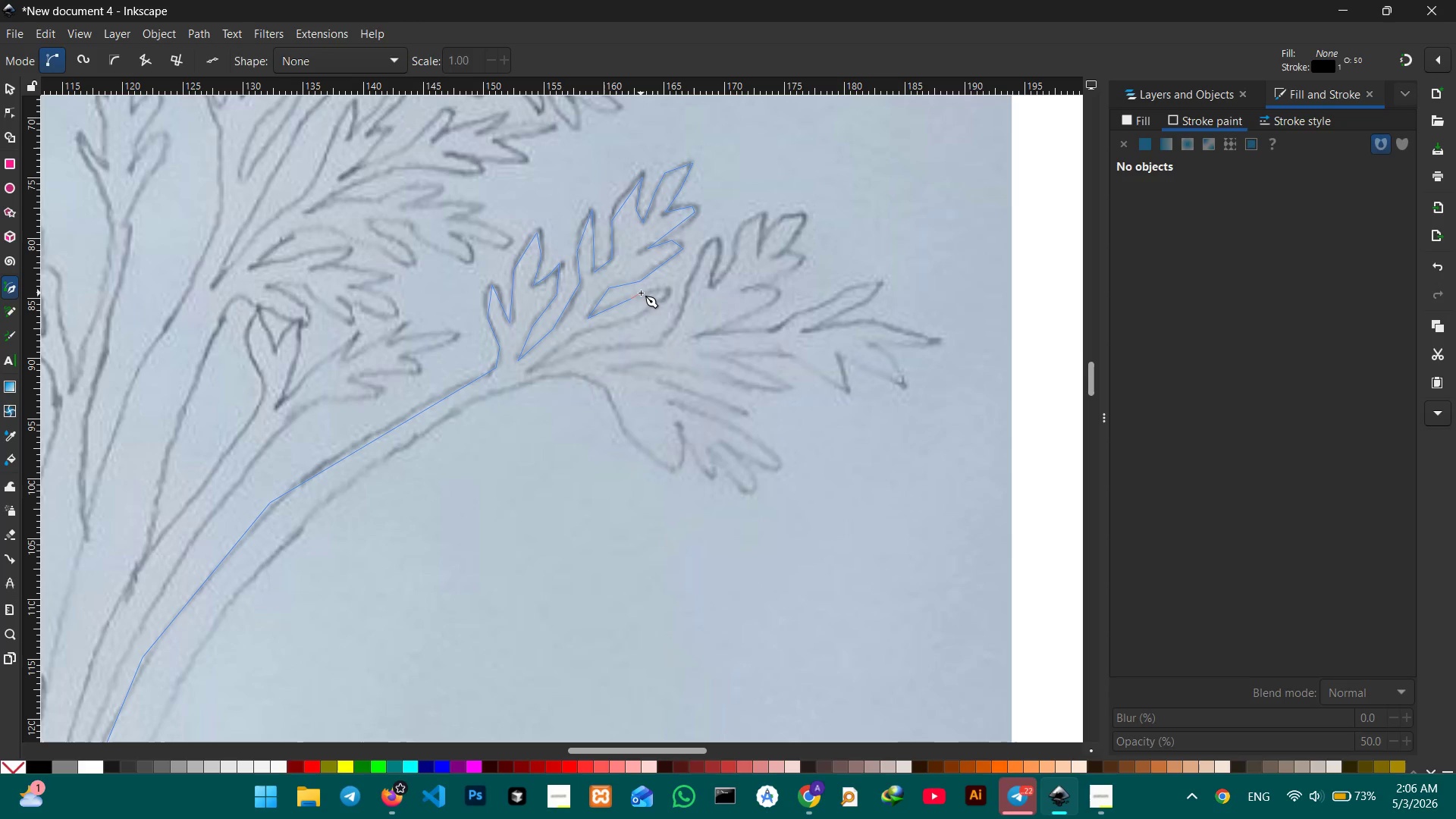 
left_click([666, 288])
 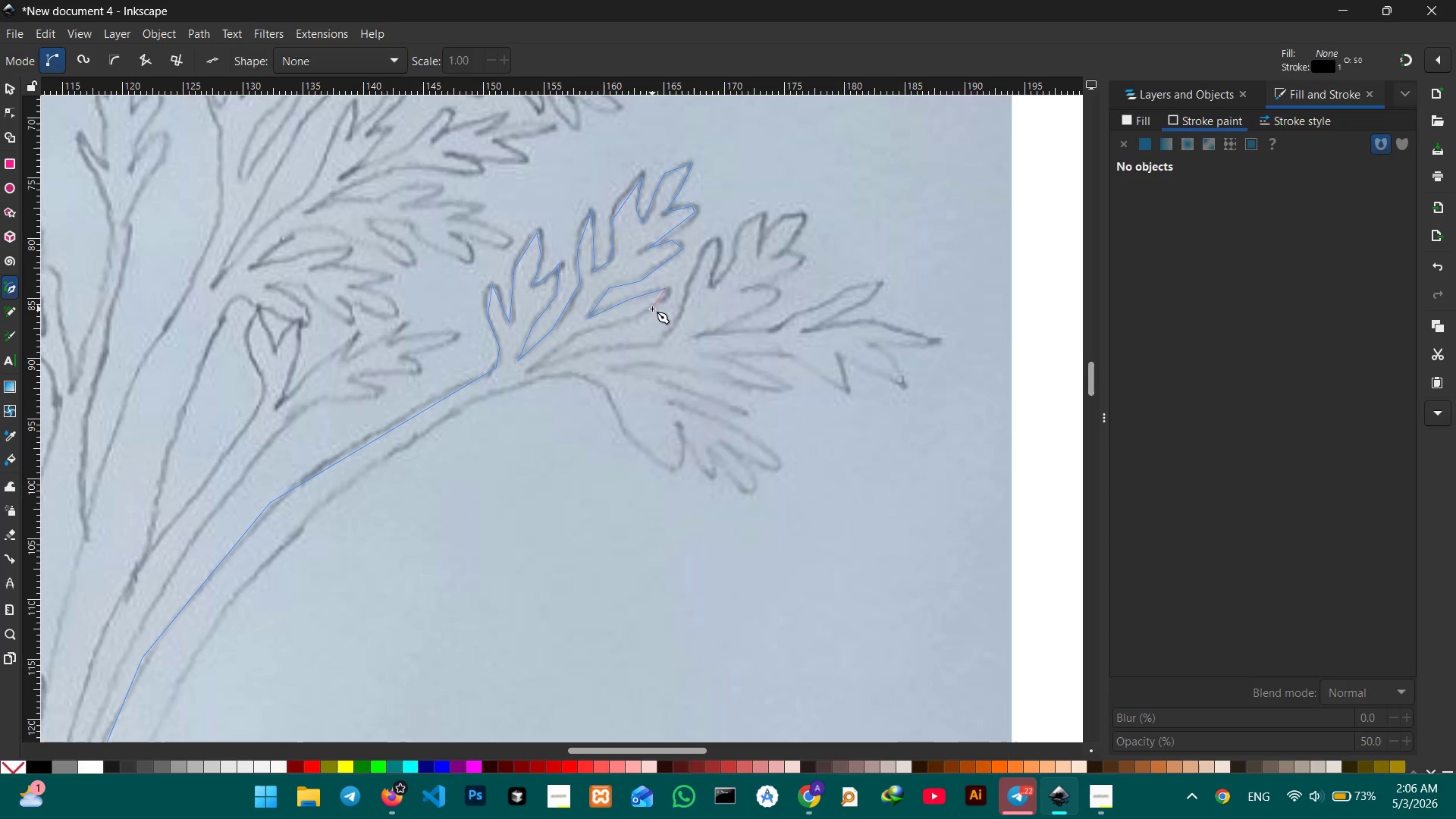 
left_click([652, 309])
 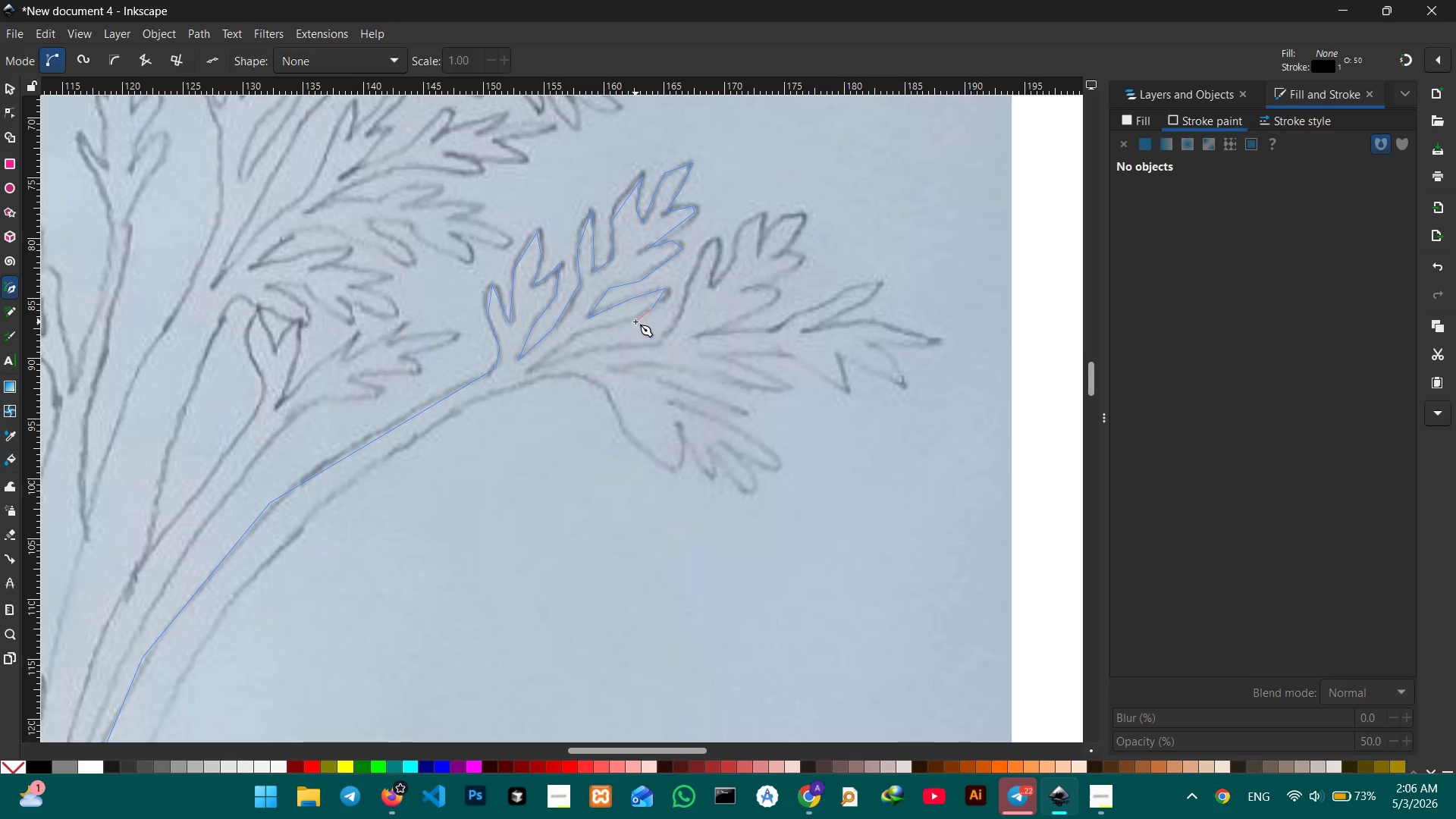 
left_click([632, 320])
 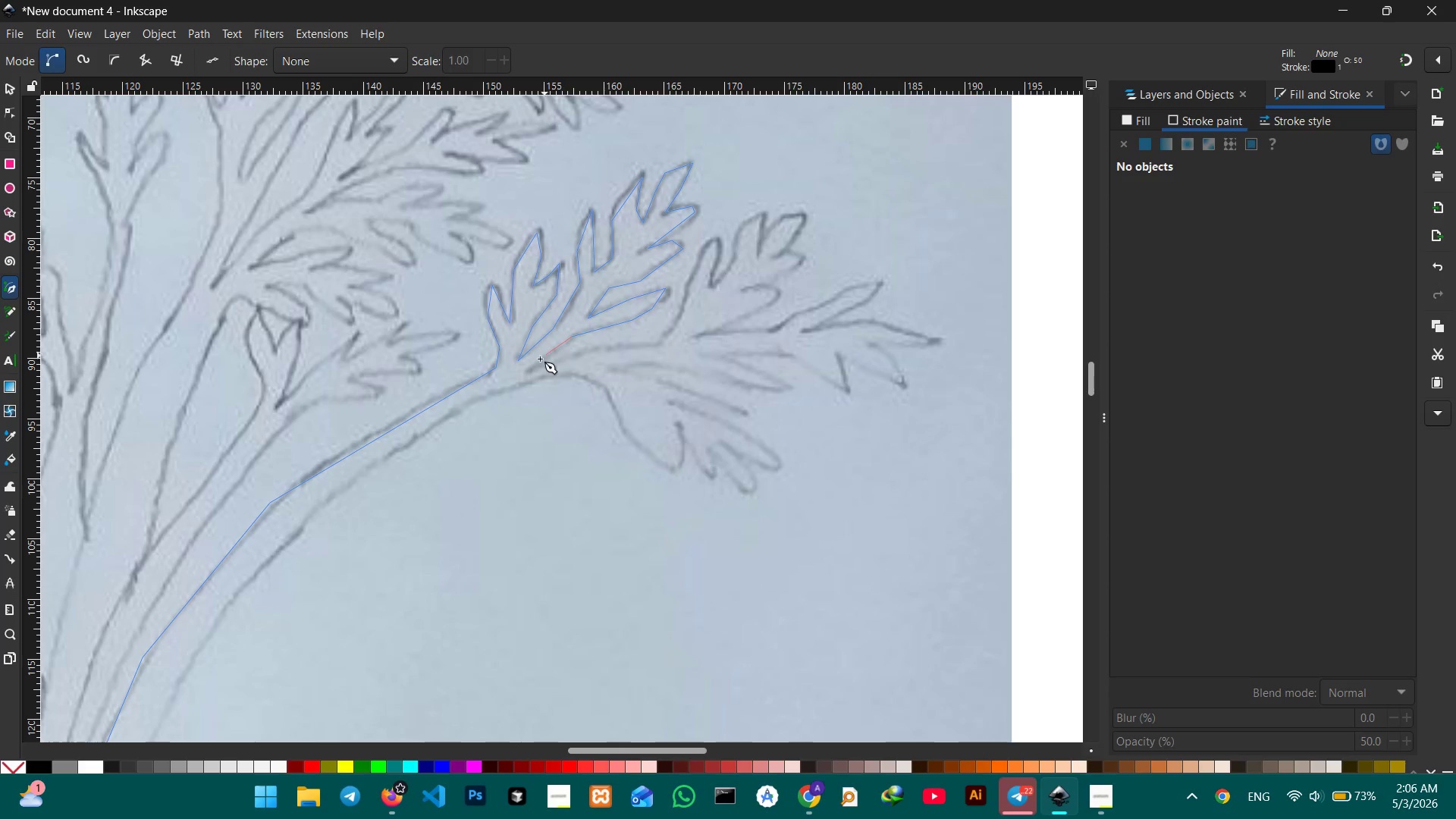 
left_click([531, 370])
 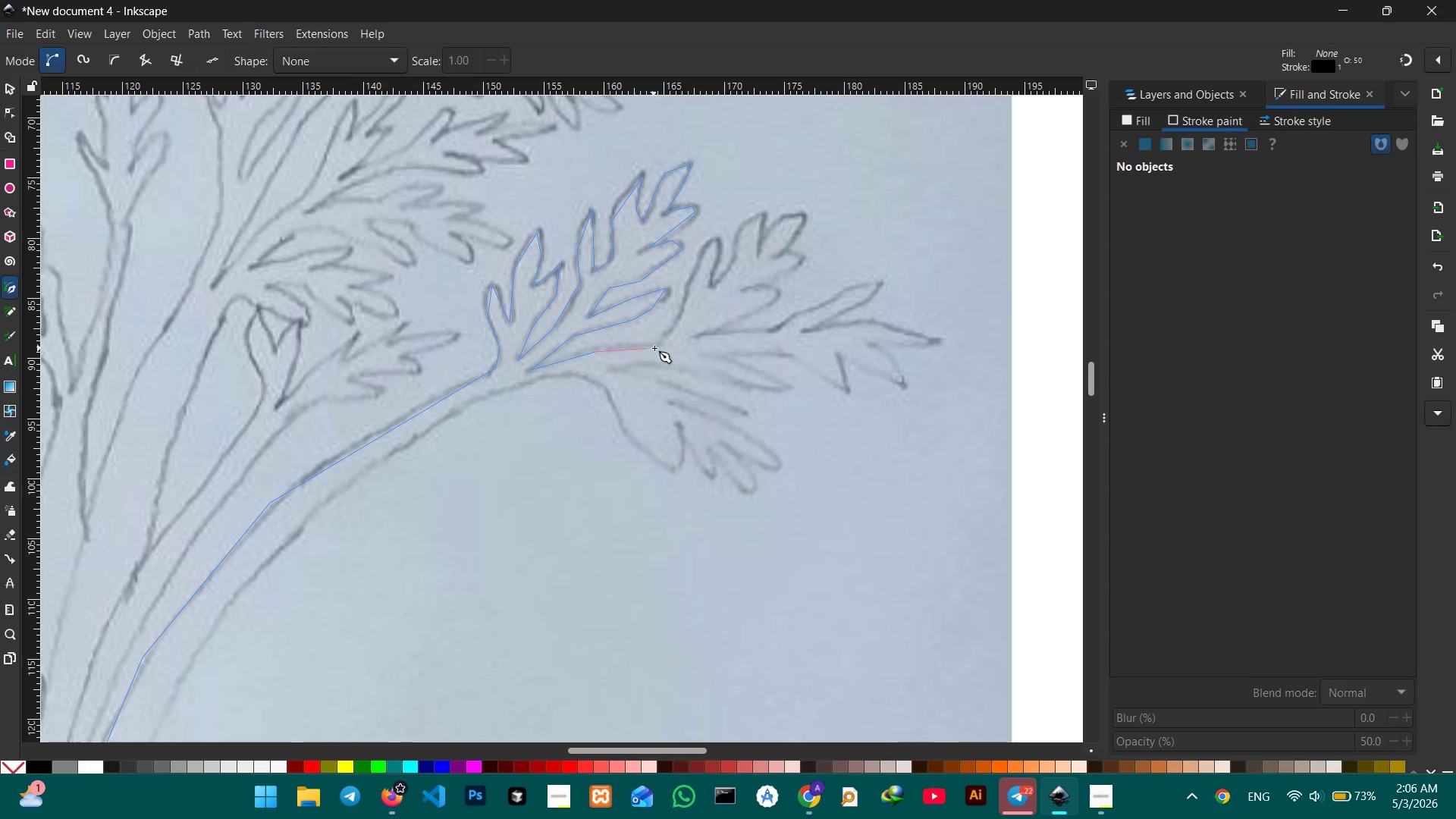 
left_click([658, 344])
 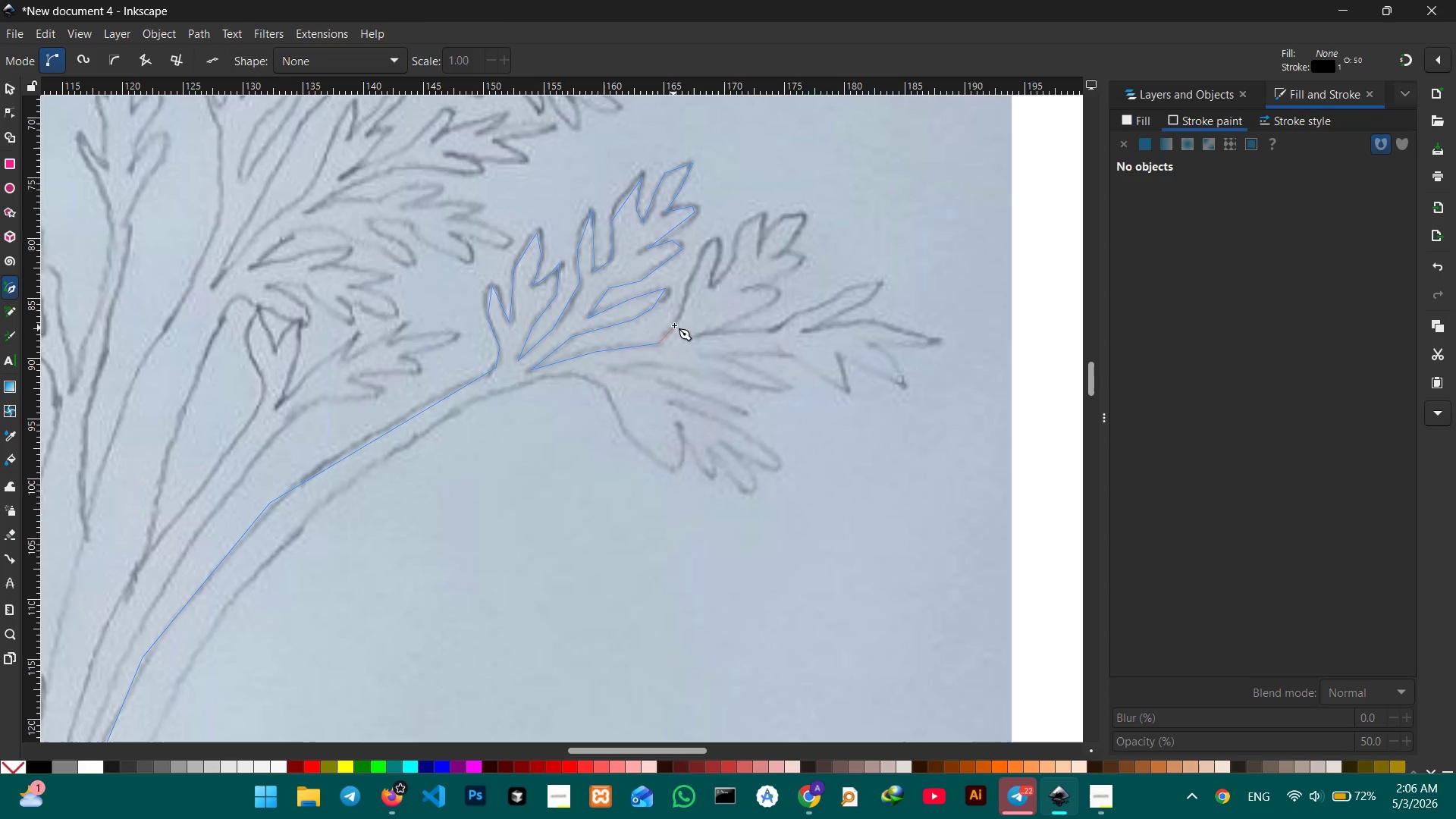 
left_click([676, 318])
 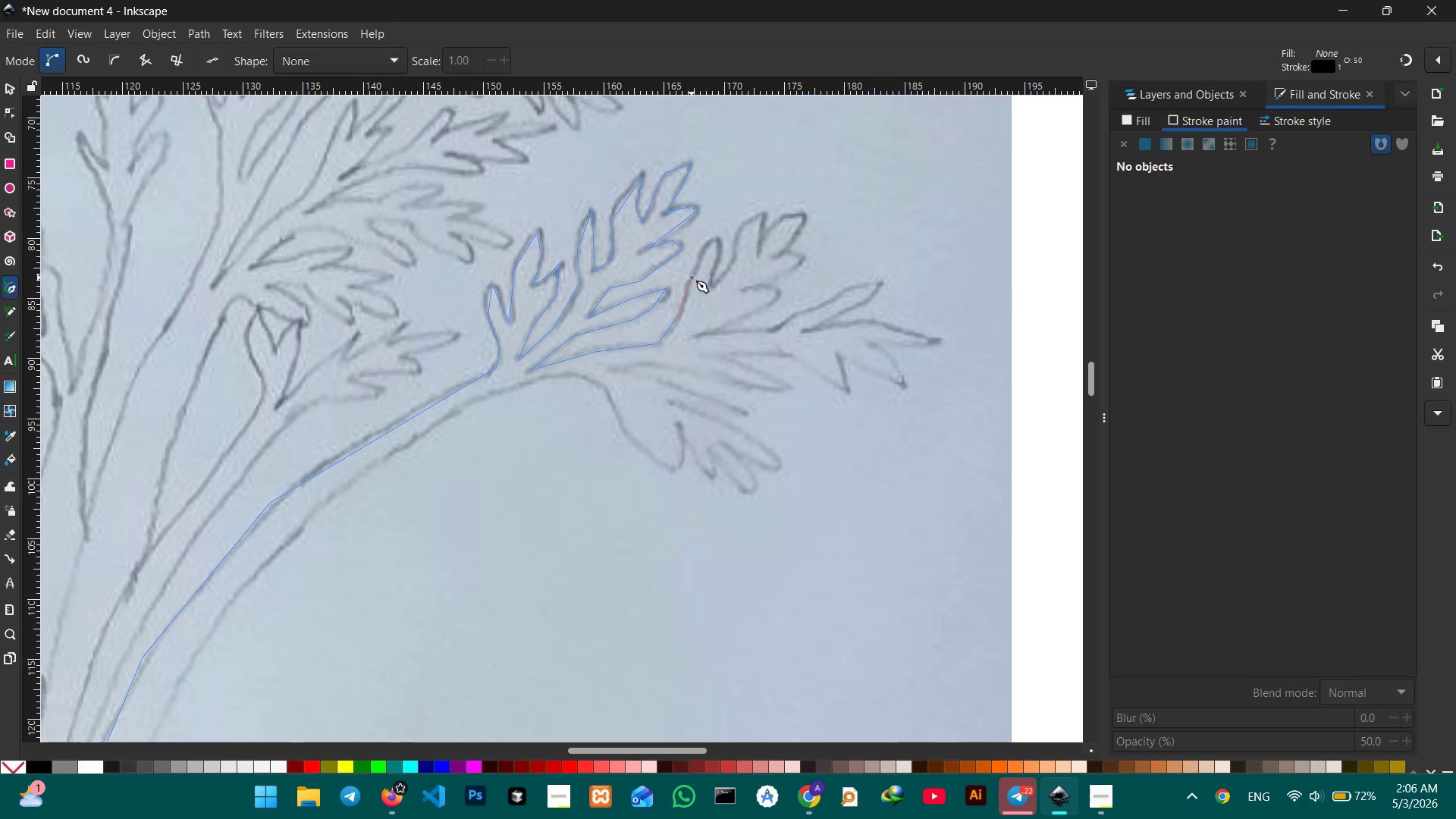 
left_click([690, 278])
 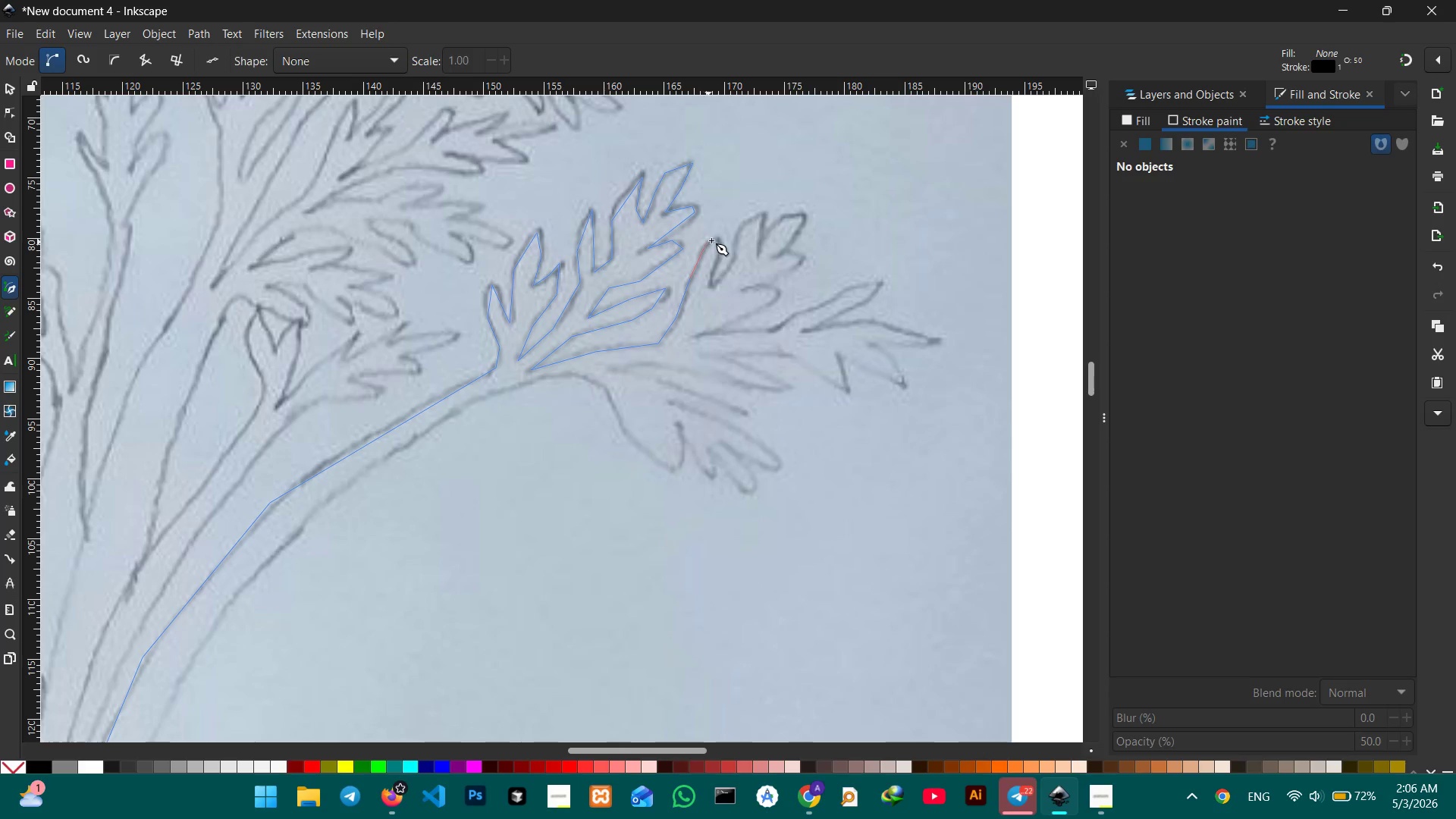 
left_click([711, 240])
 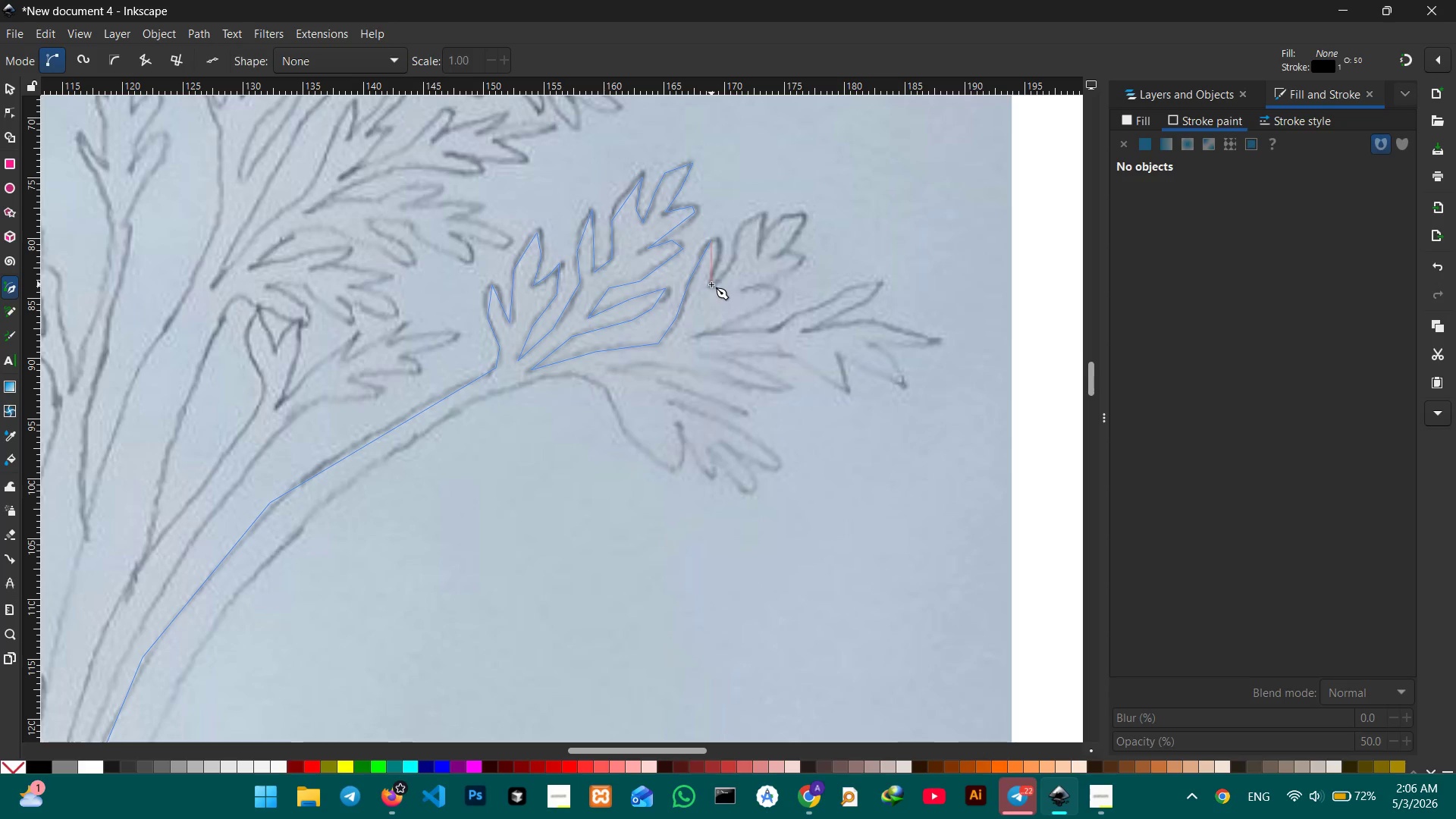 
left_click([711, 287])
 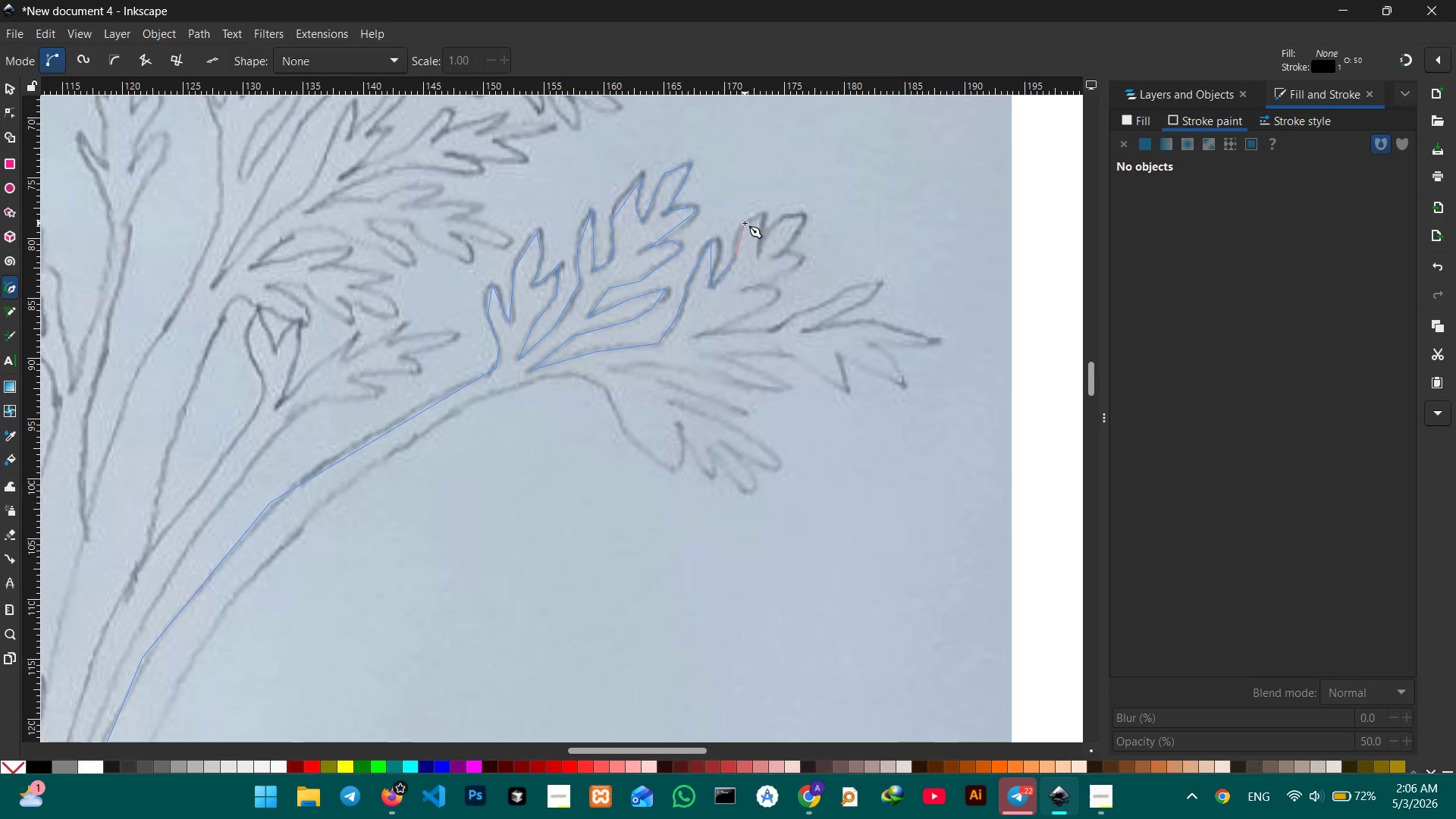 
double_click([763, 213])
 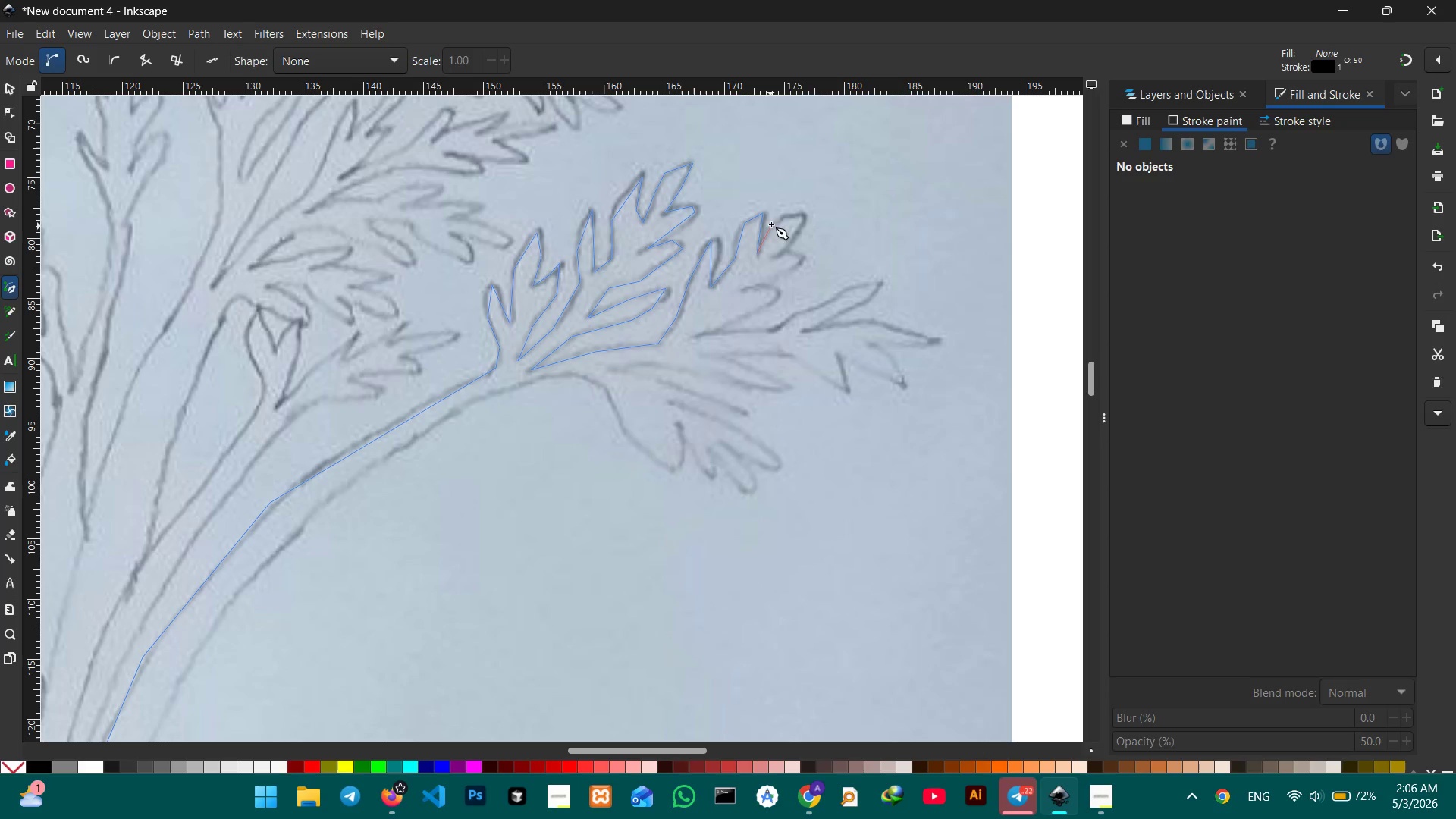 
double_click([780, 218])
 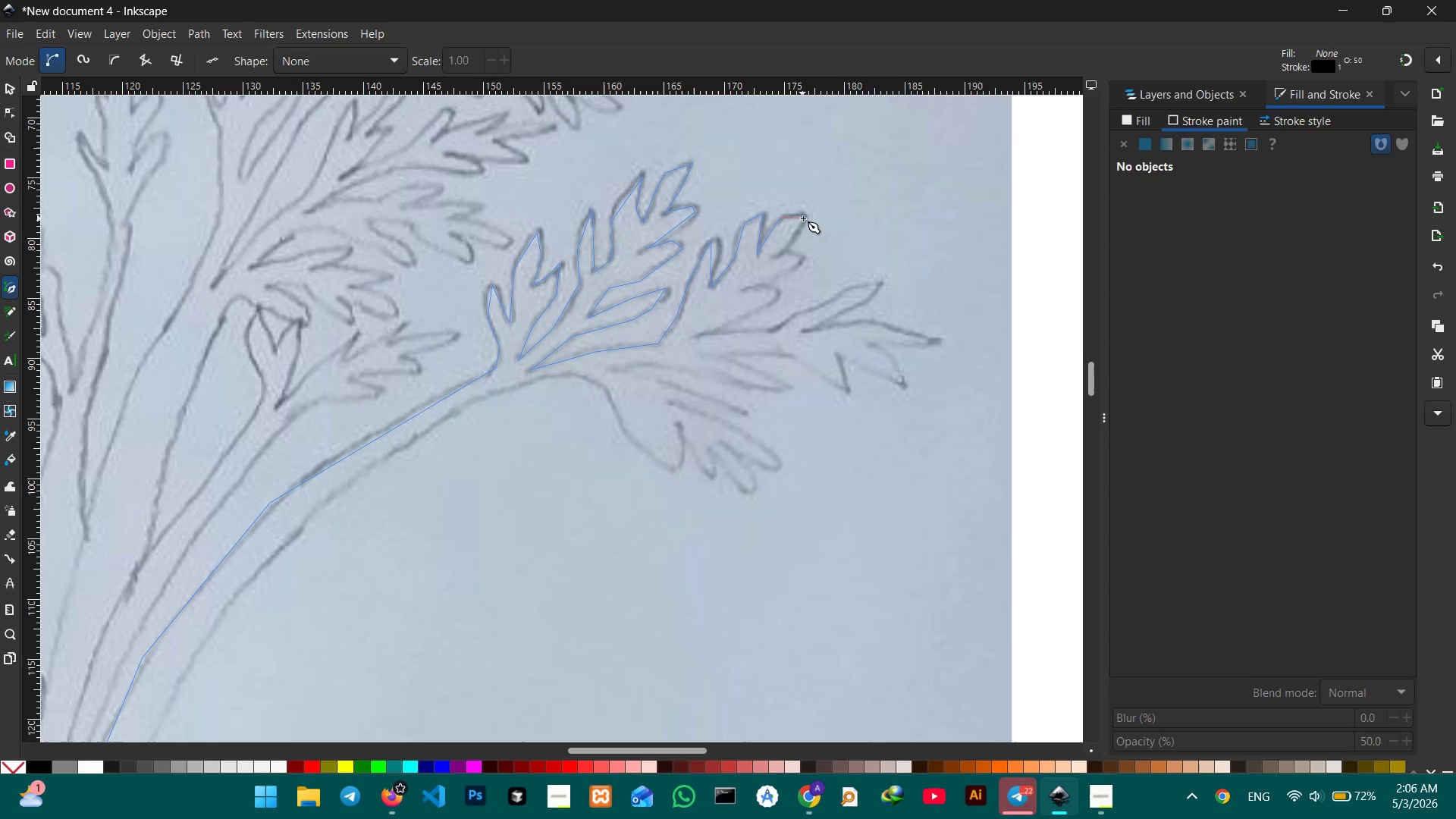 
left_click([806, 215])
 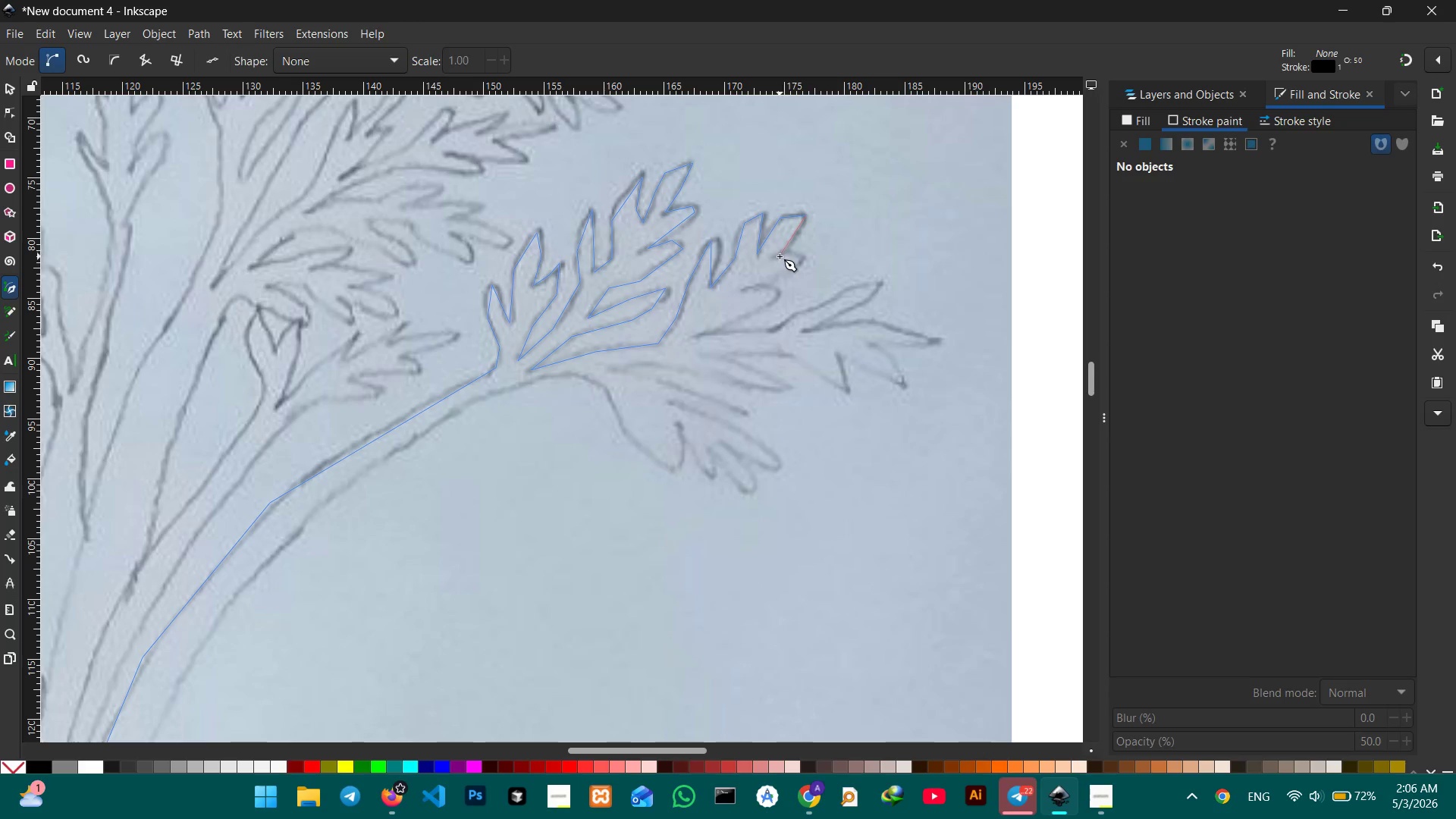 
left_click([779, 257])
 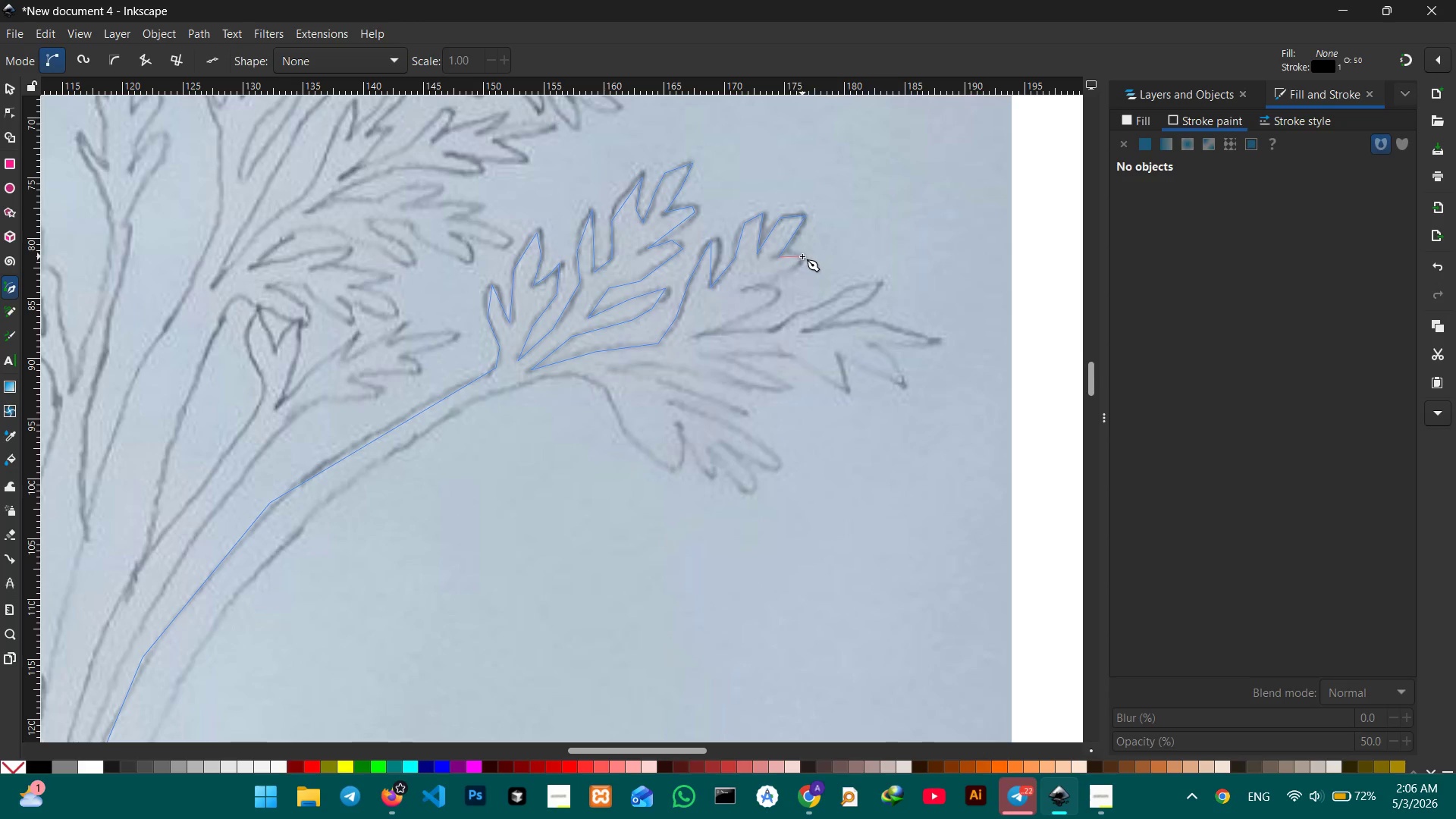 
left_click([803, 259])
 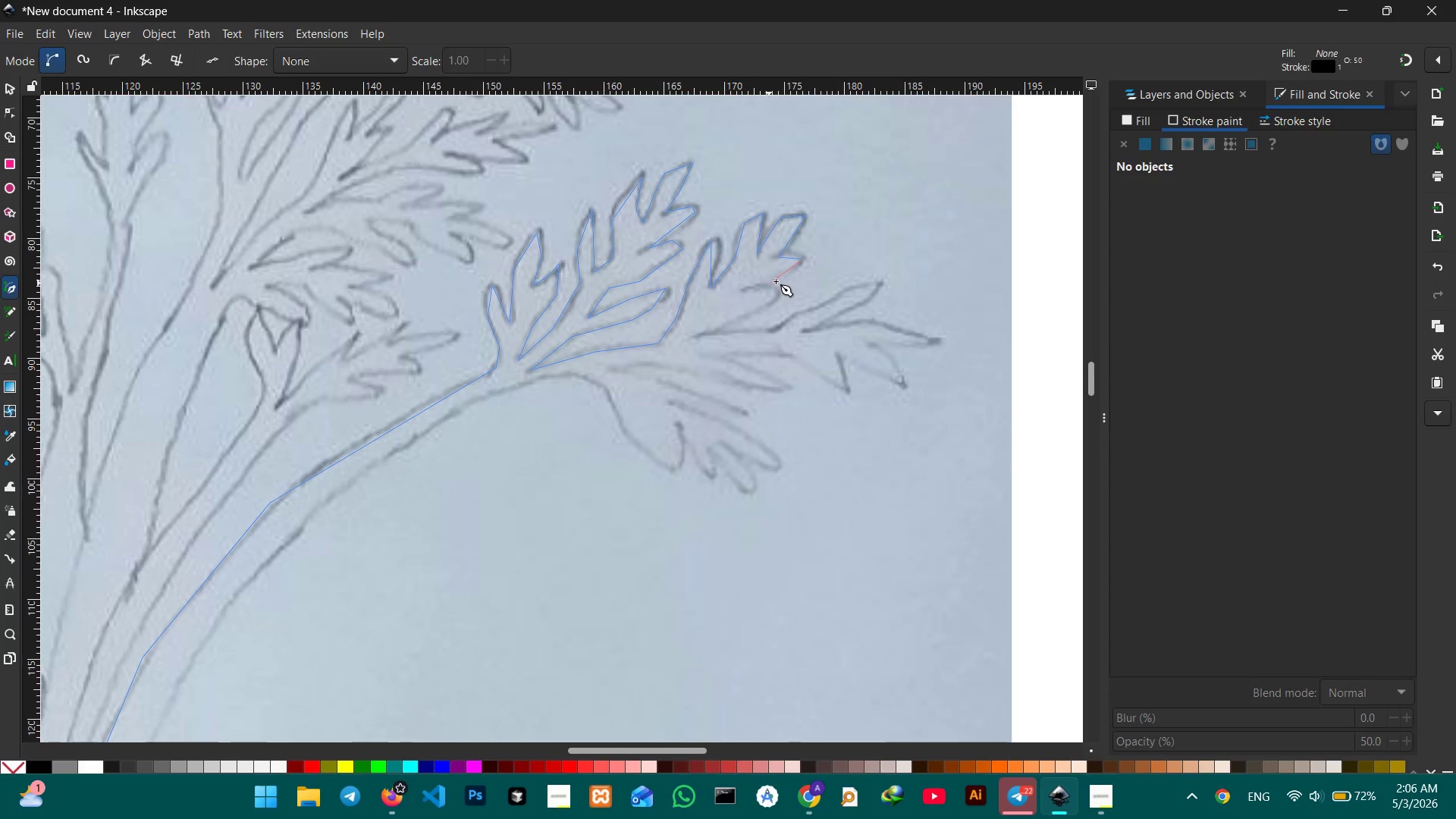 
left_click([780, 279])
 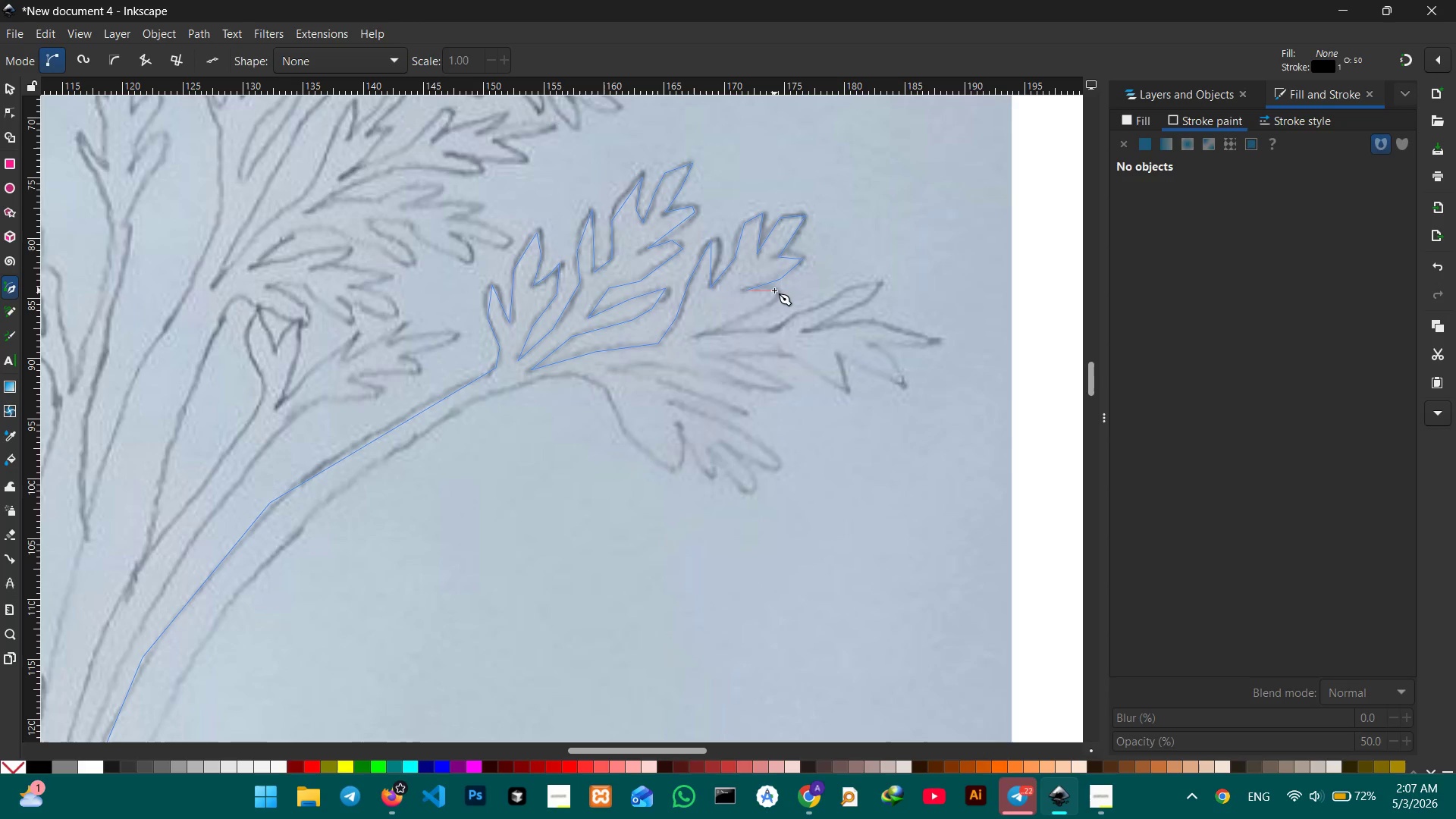 
left_click([774, 290])
 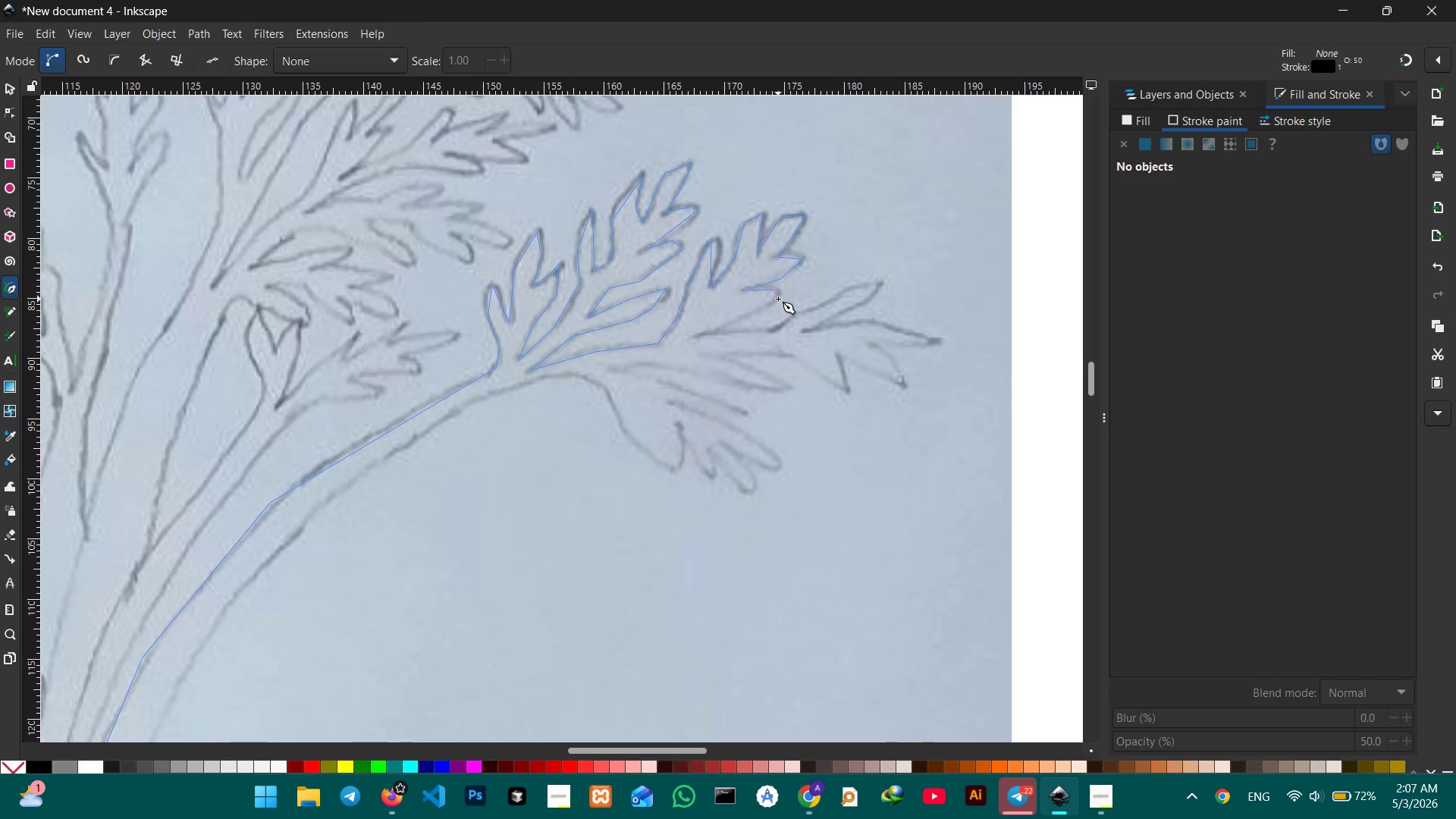 
double_click([778, 299])
 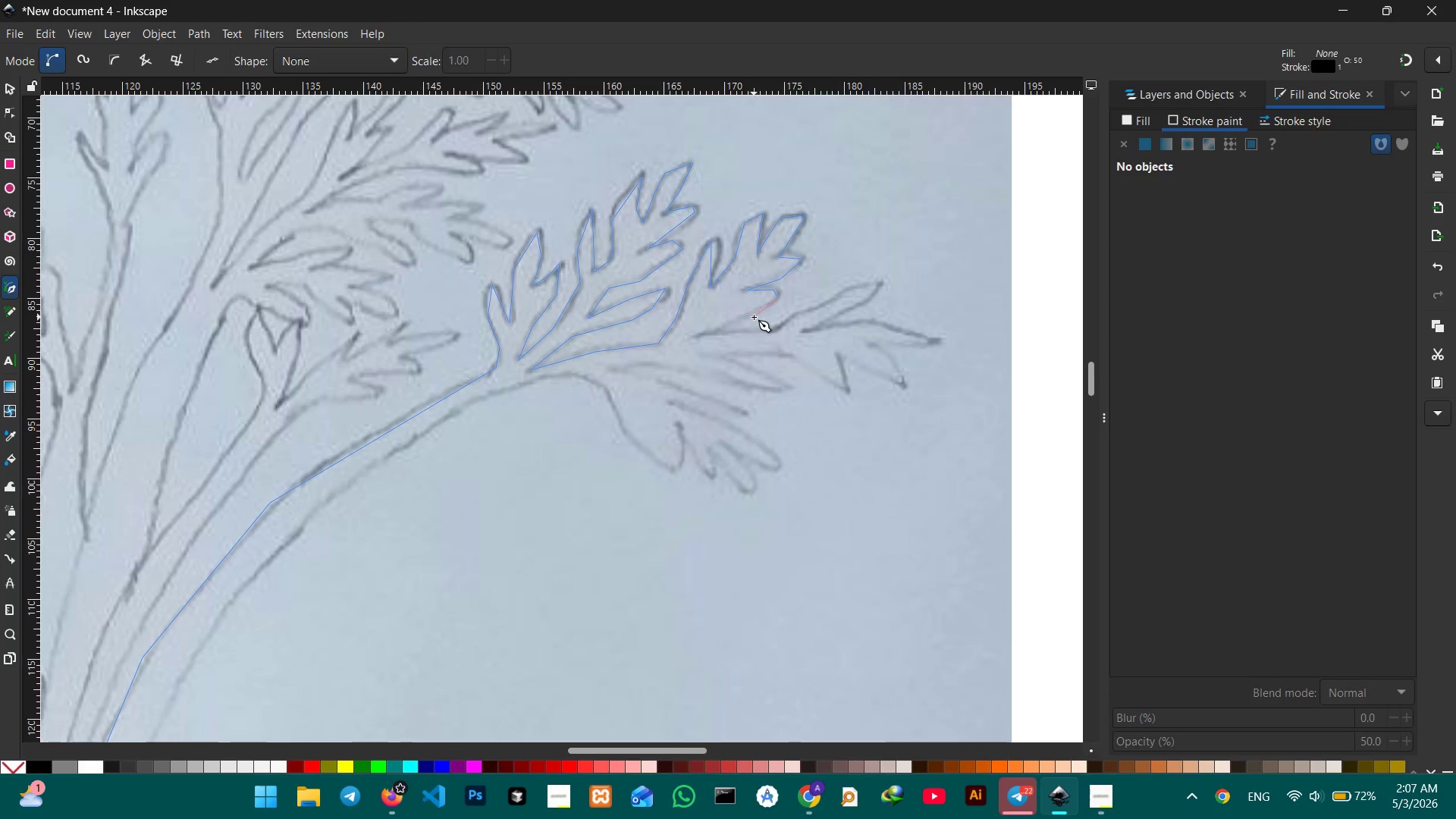 
left_click([755, 317])
 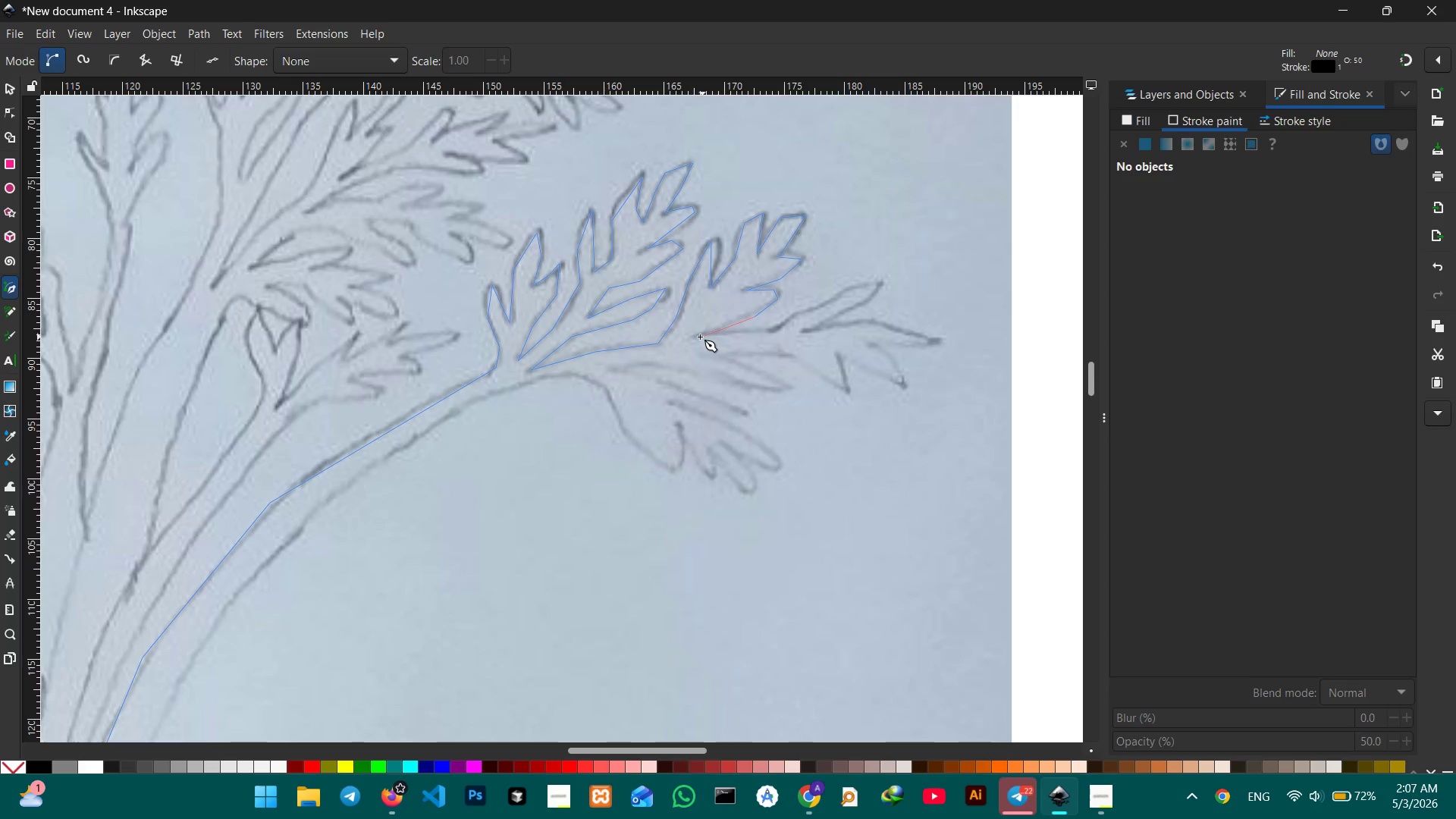 
left_click([696, 337])
 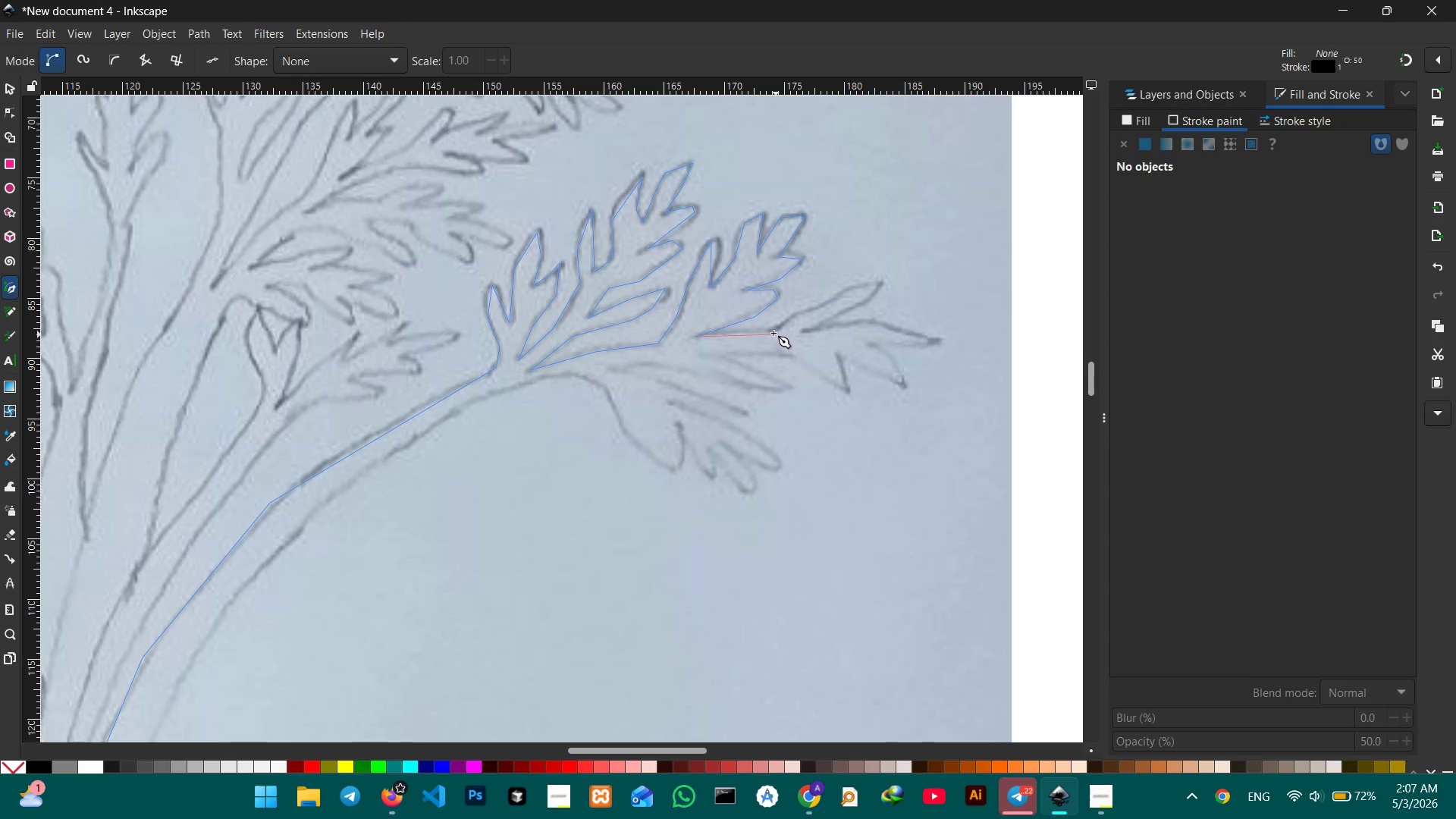 
left_click([772, 331])
 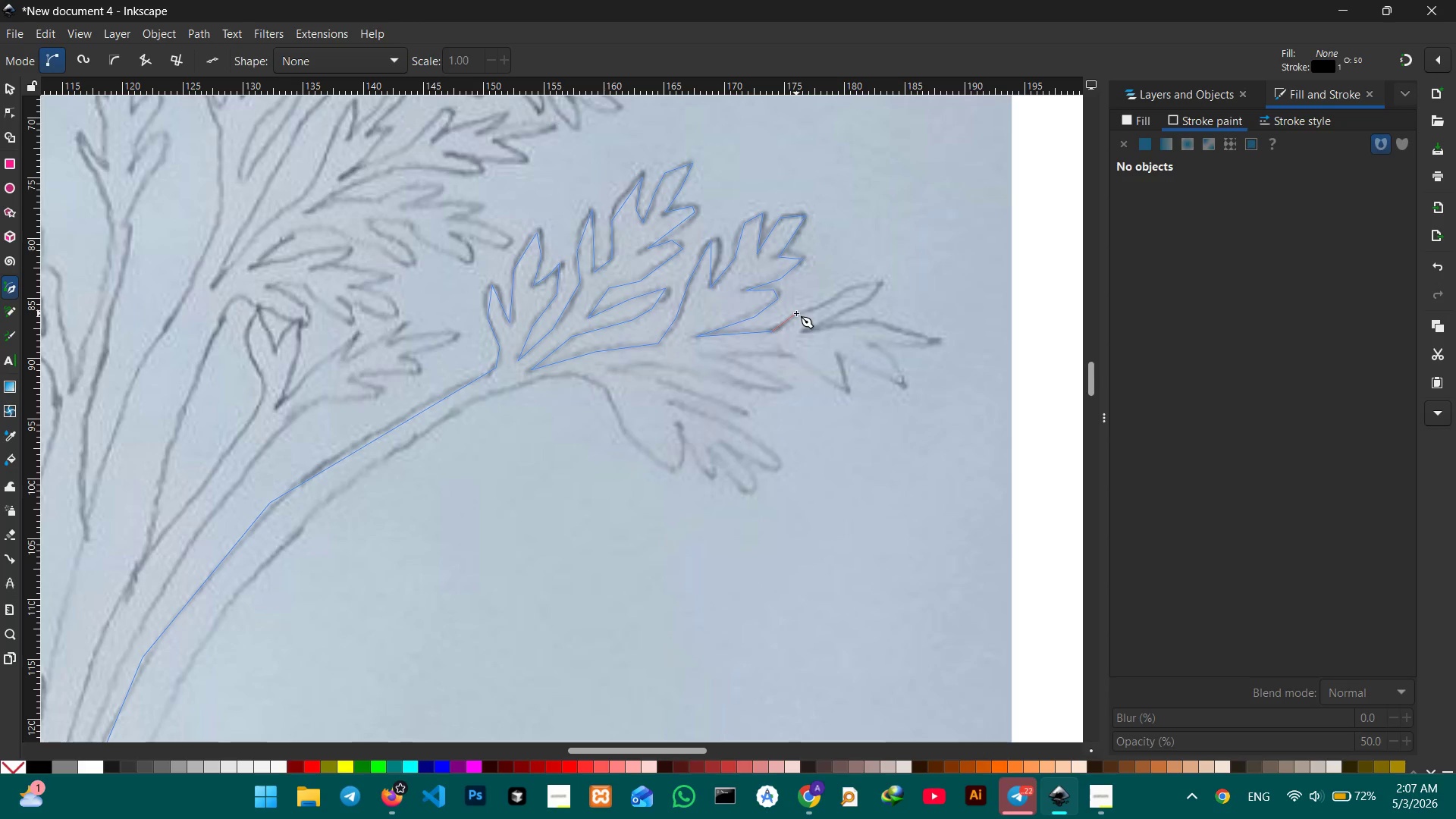 
double_click([796, 313])
 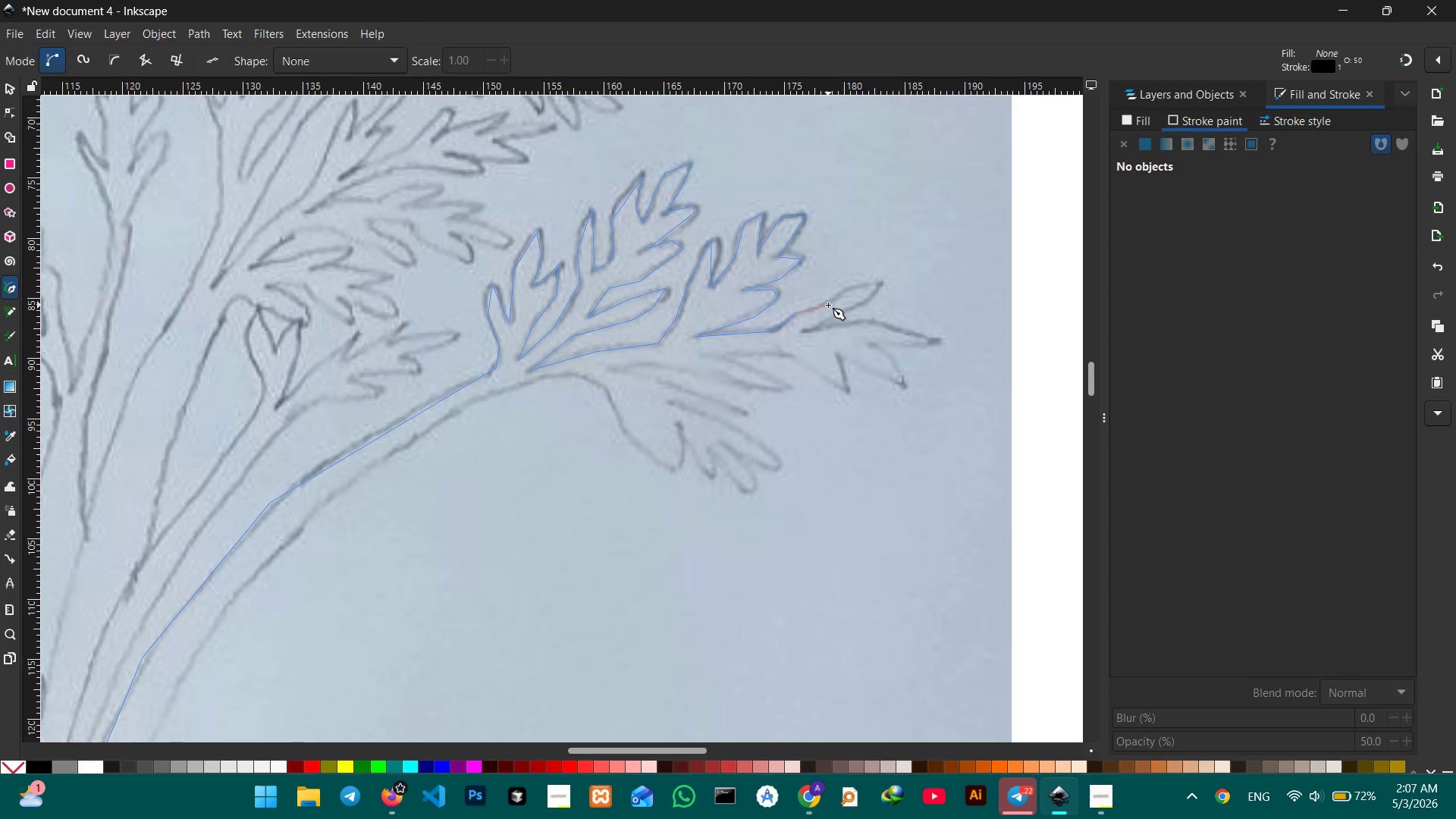 
left_click([828, 305])
 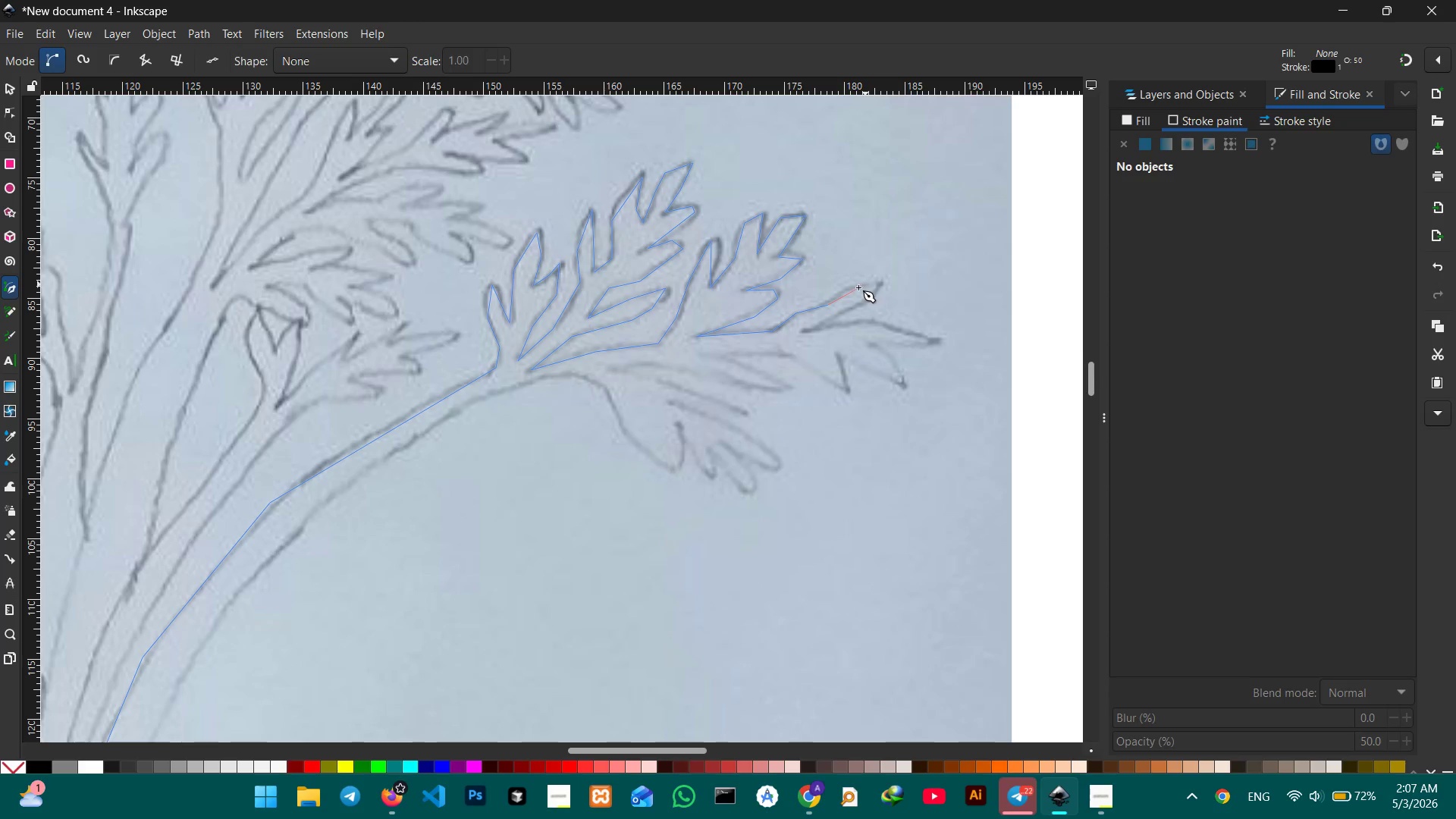 
left_click([856, 288])
 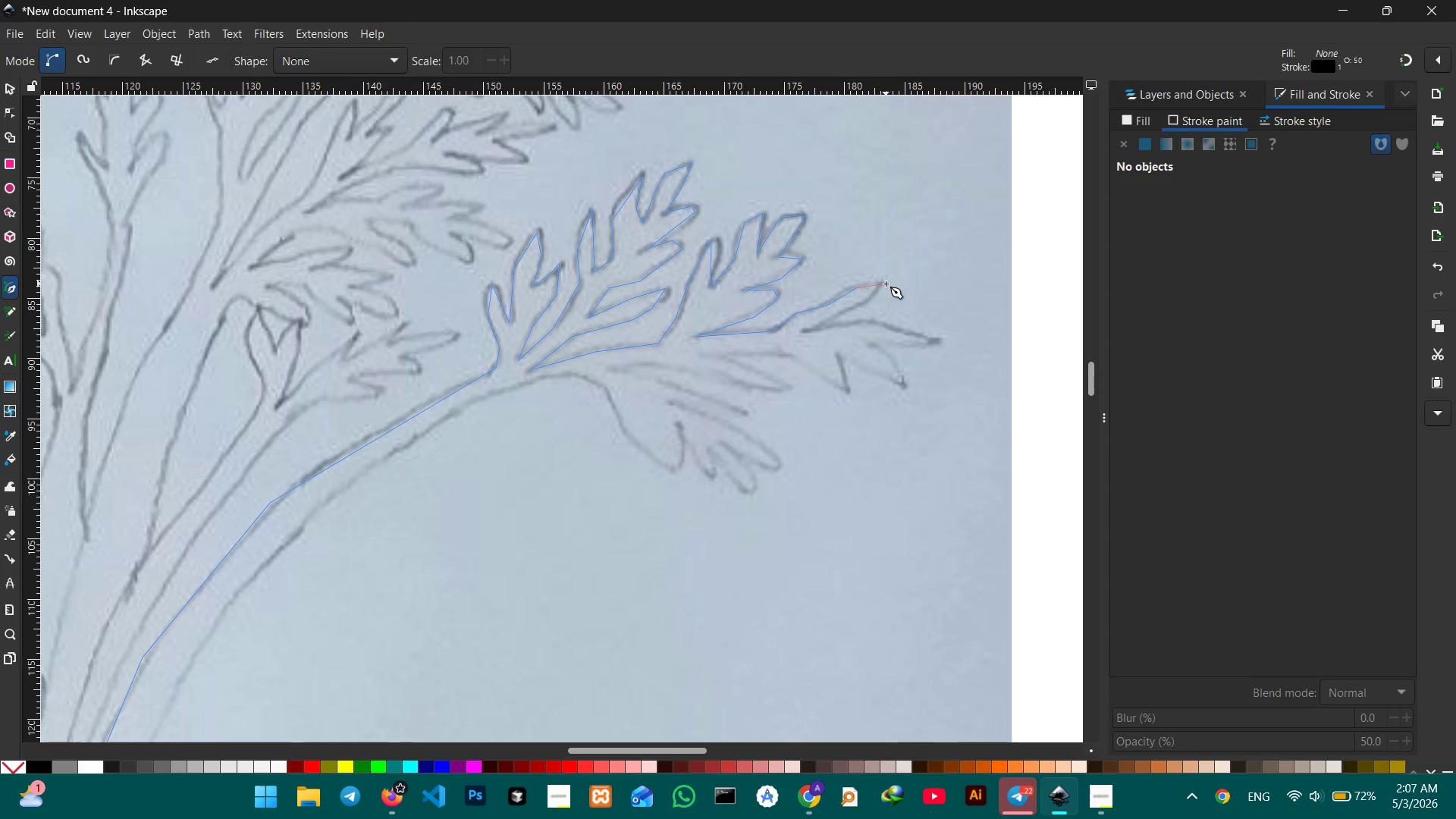 
left_click([886, 284])
 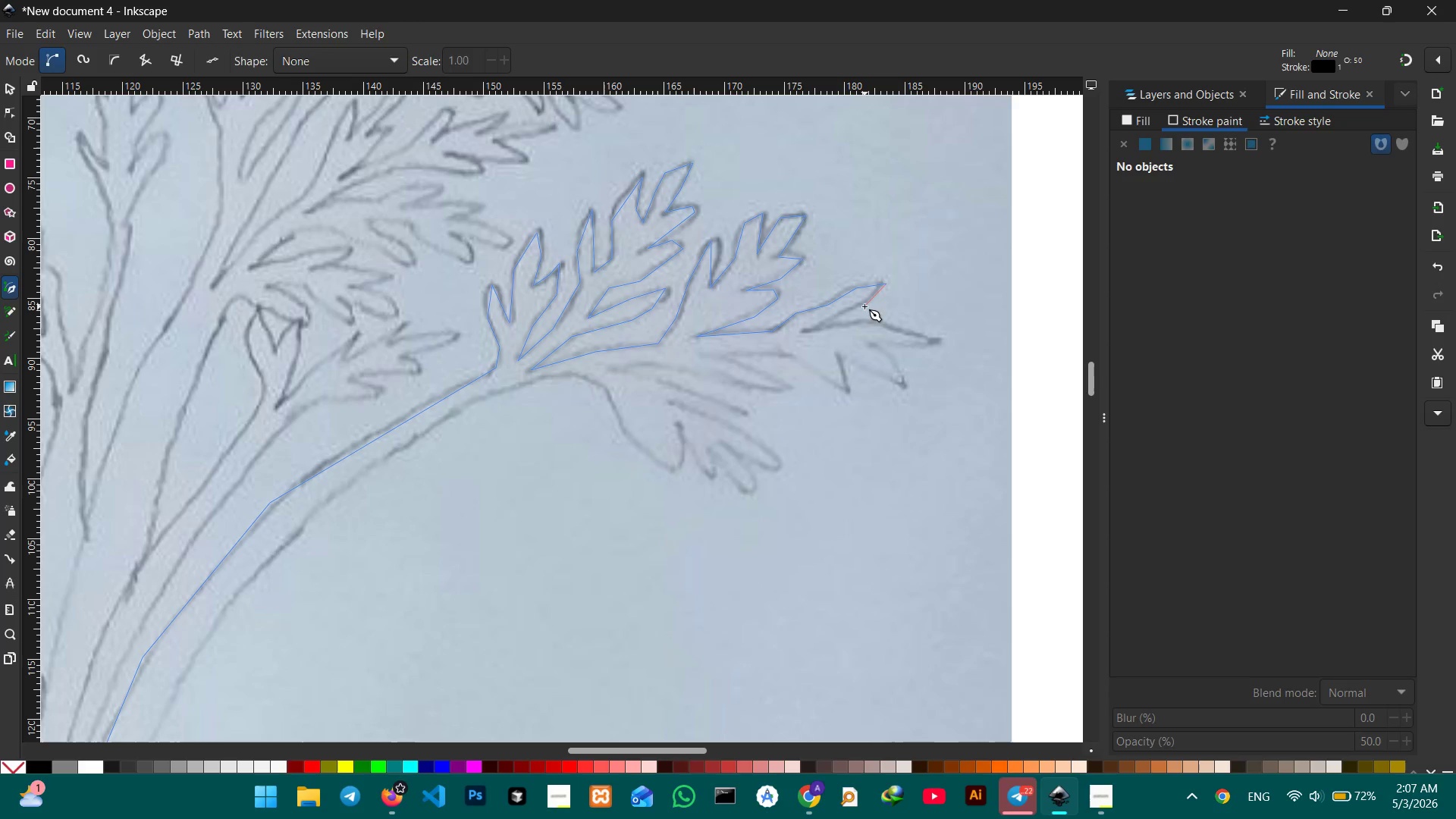 
left_click([864, 304])
 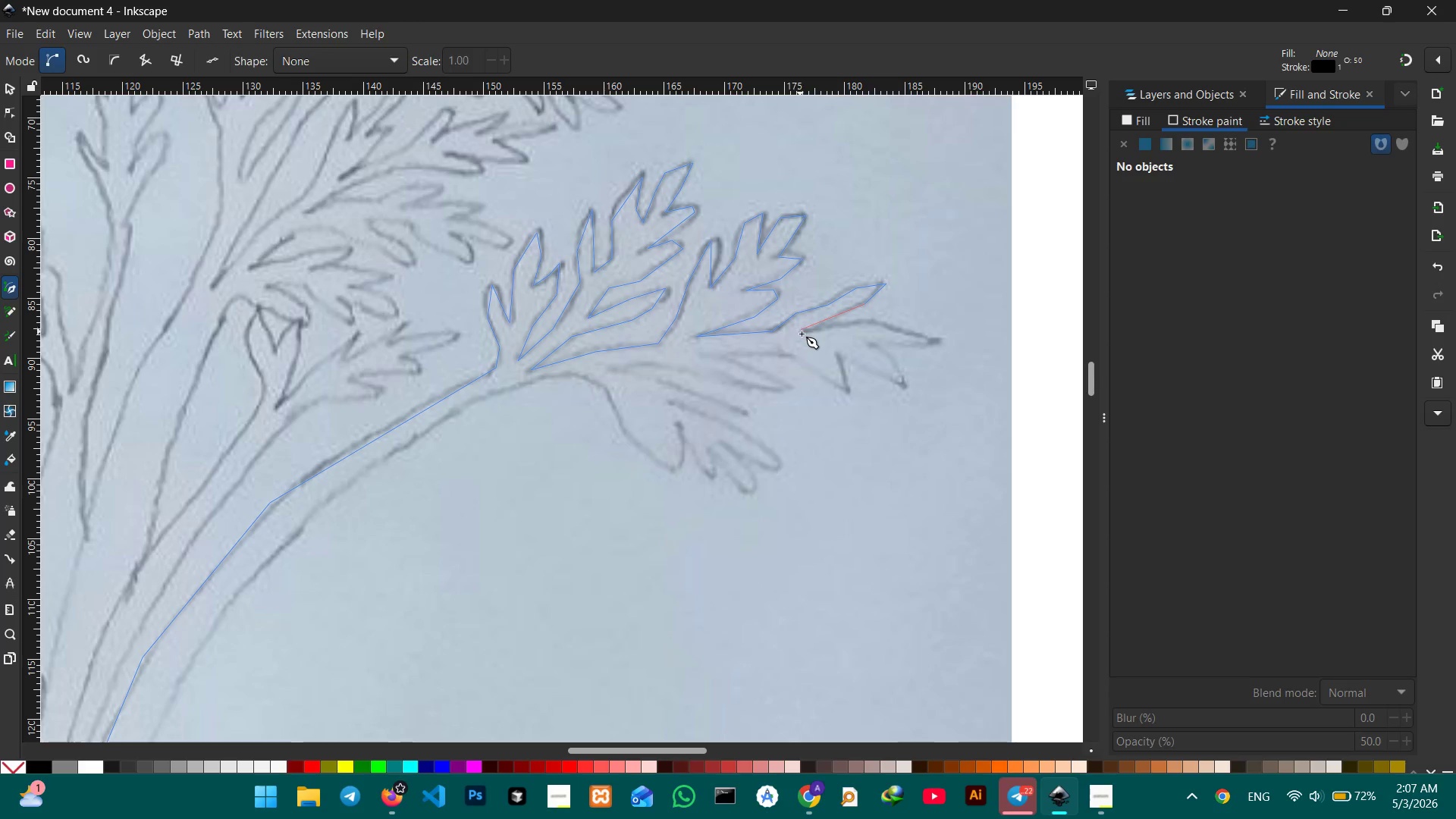 
left_click([804, 335])
 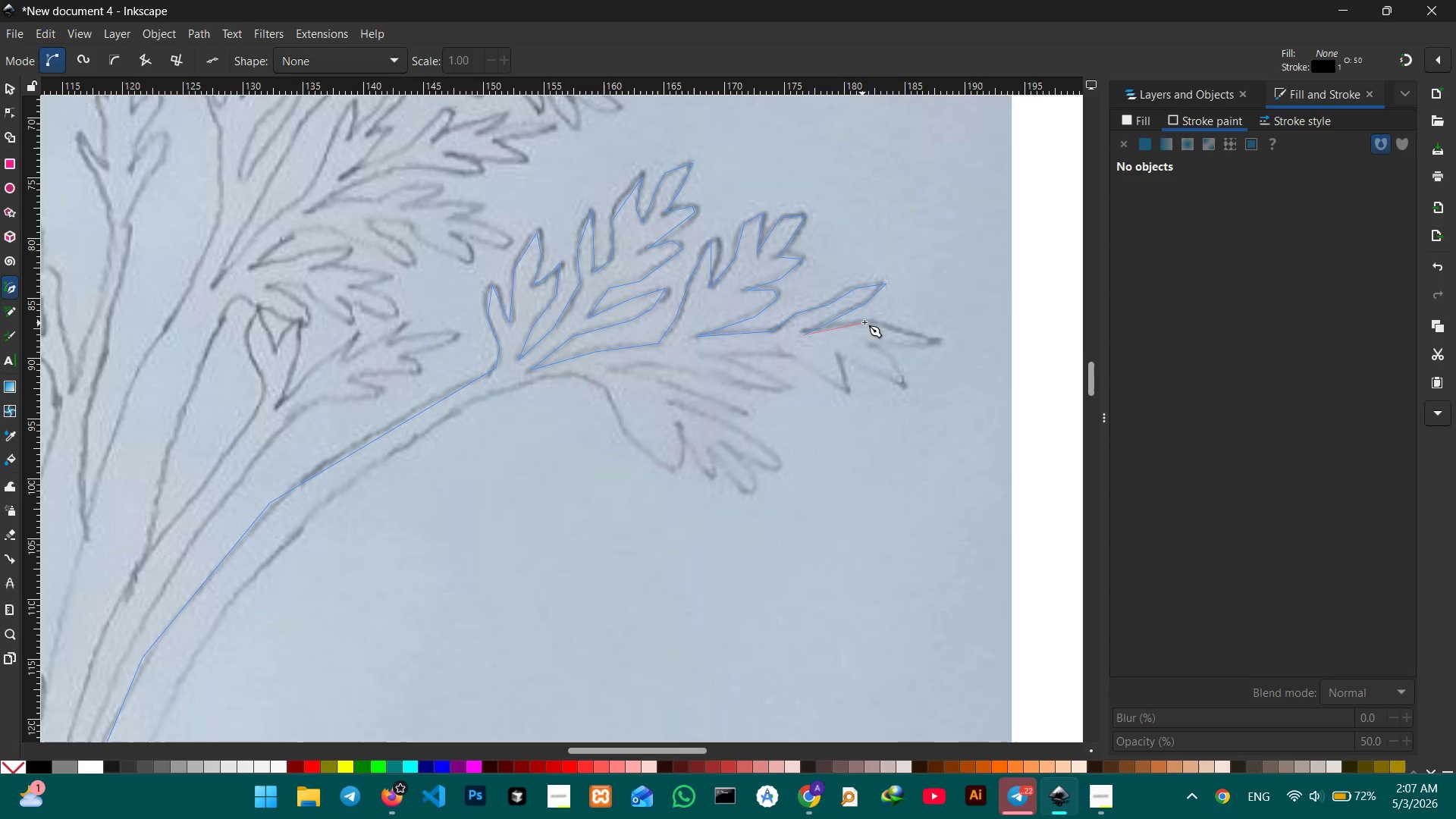 
left_click([864, 322])
 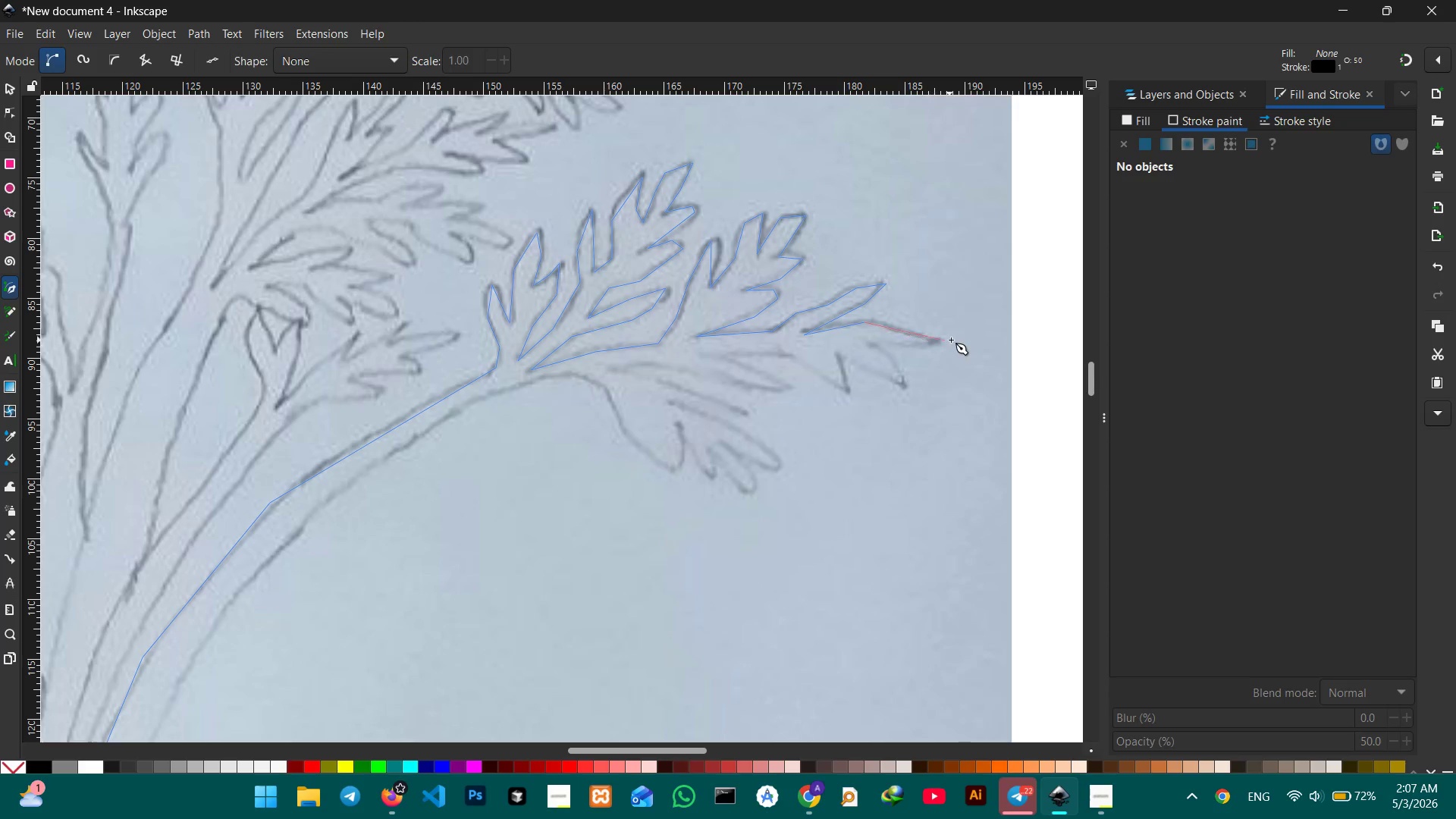 
left_click([940, 344])
 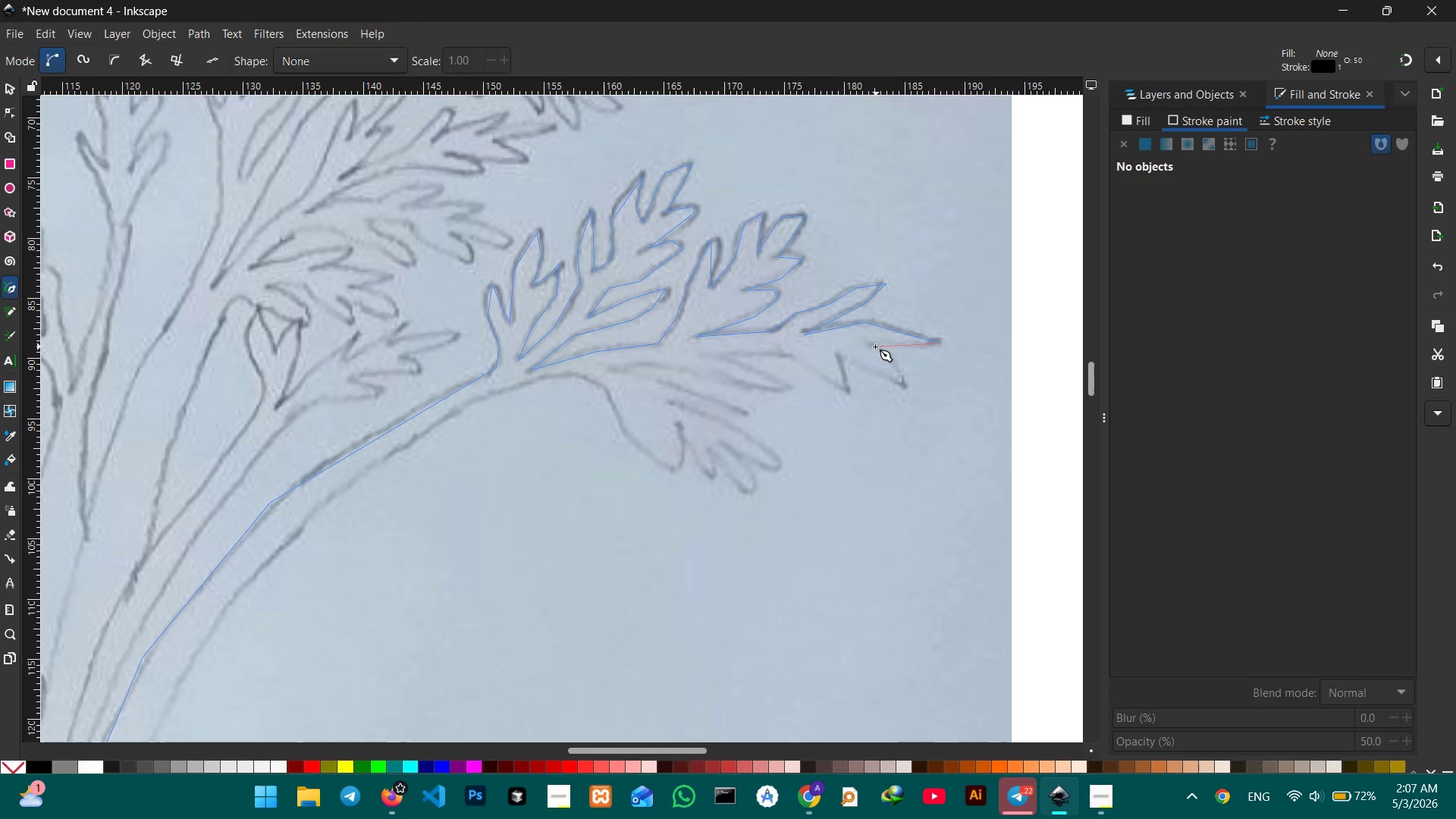 
left_click([872, 347])
 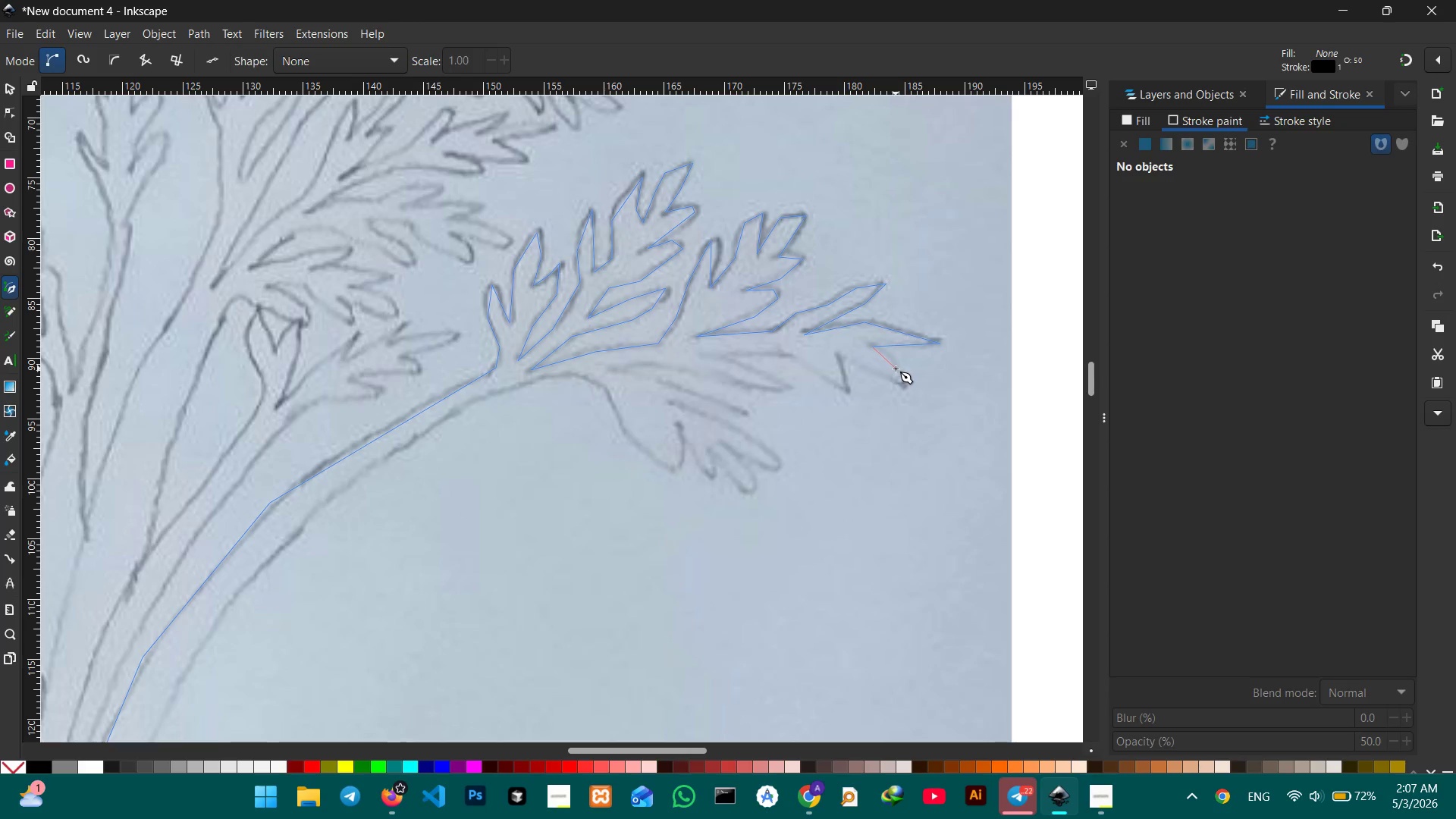 
left_click([896, 369])
 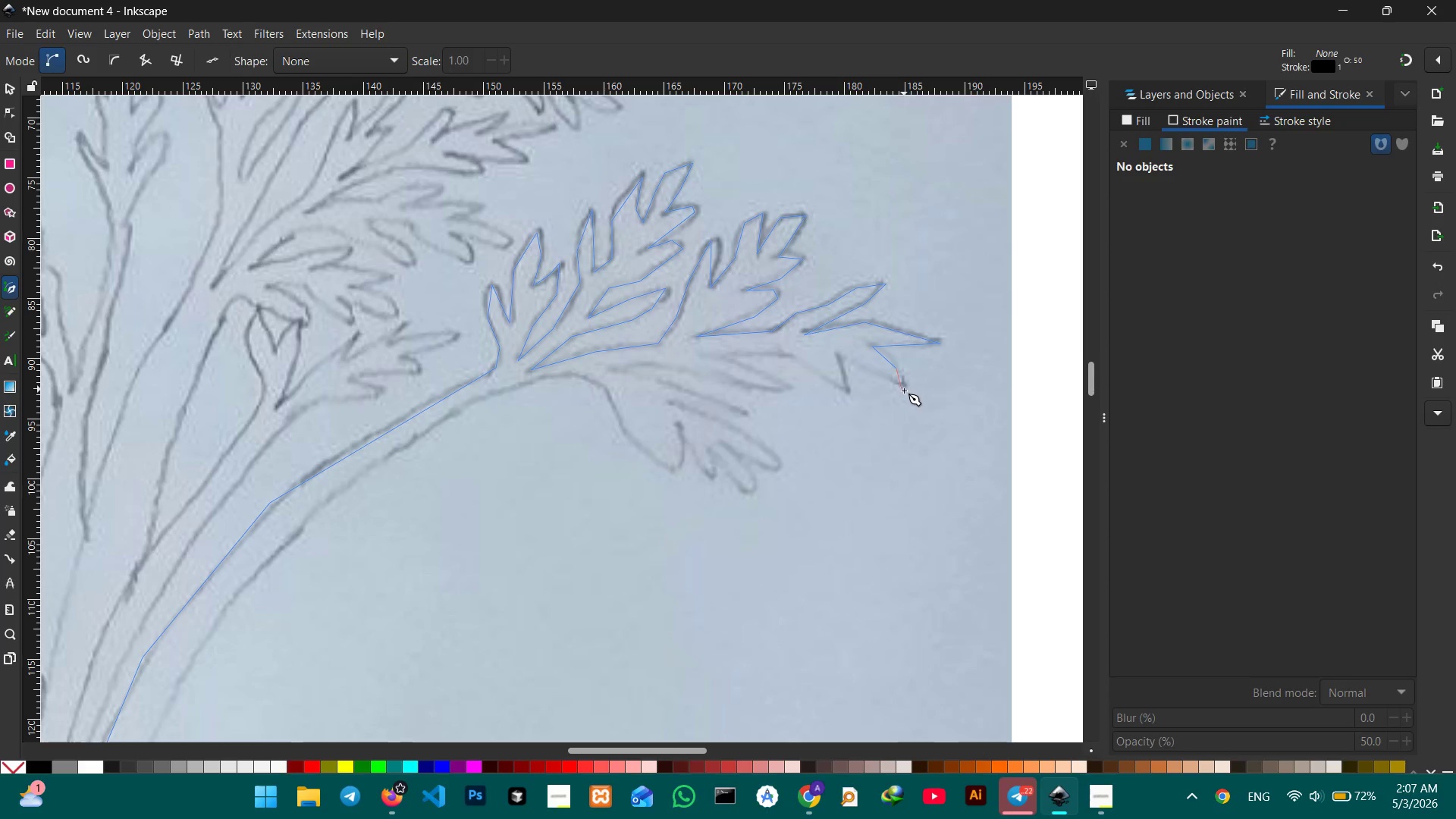 
left_click([904, 391])
 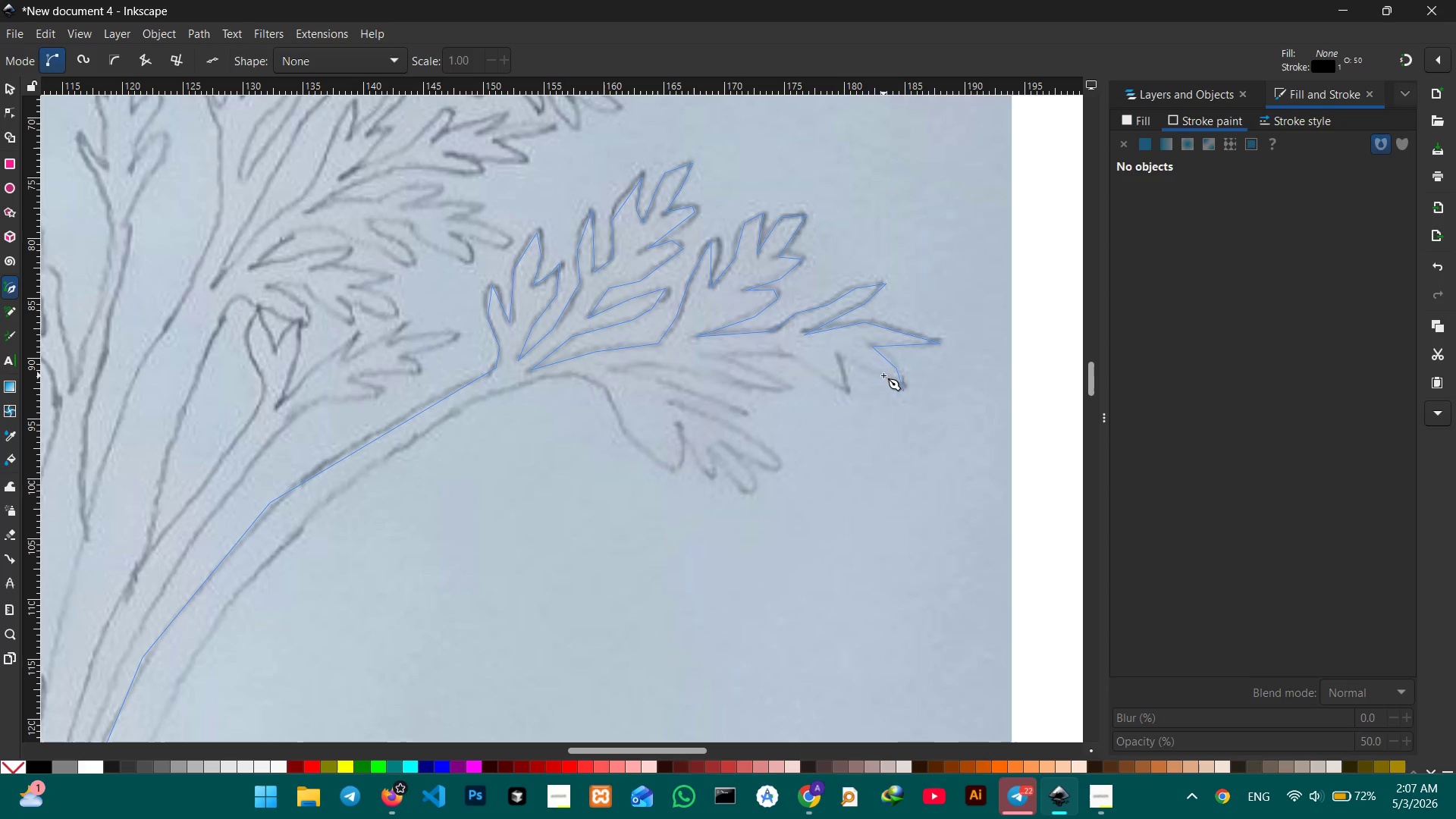 
left_click([864, 373])
 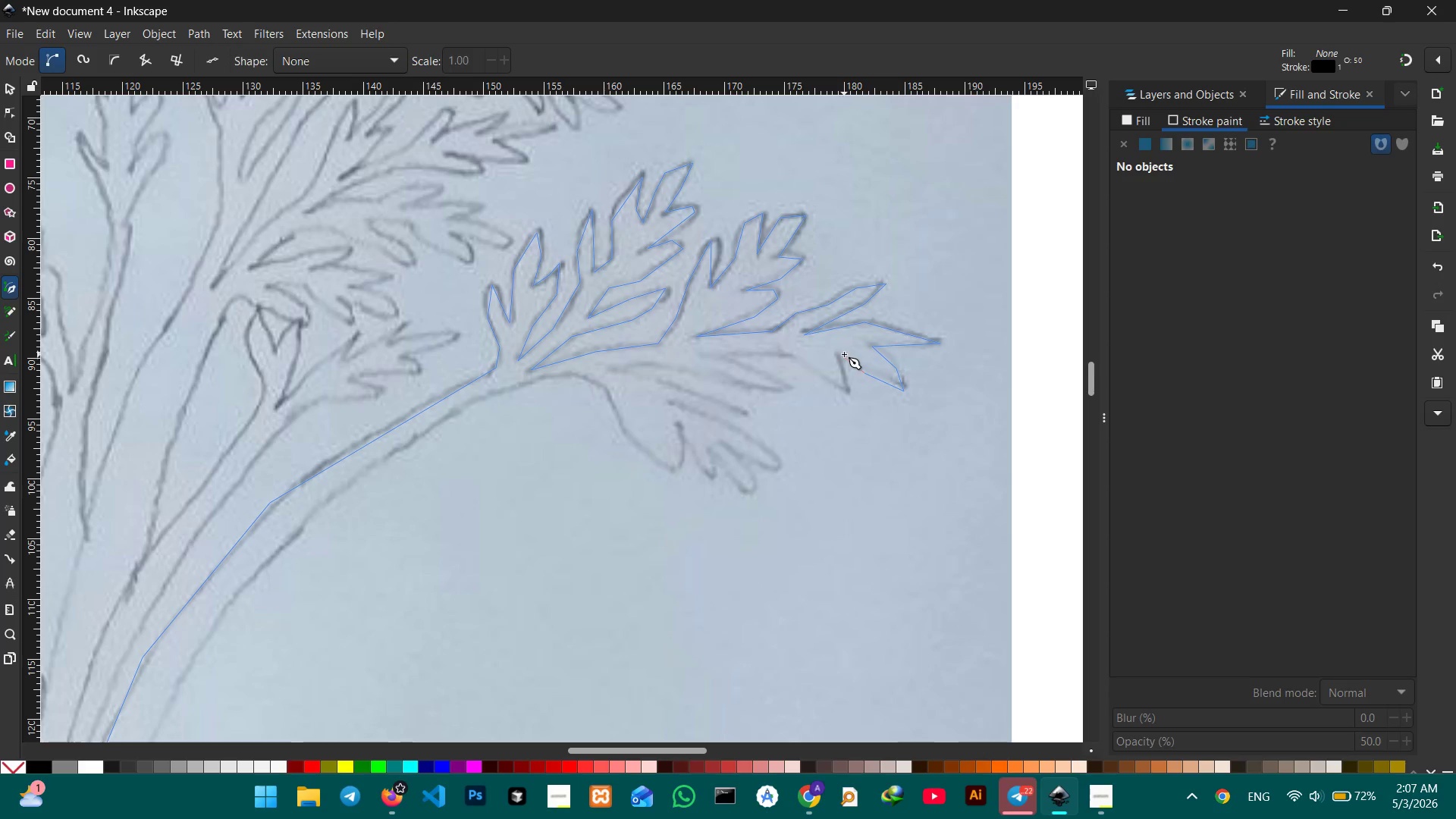 
left_click([838, 354])
 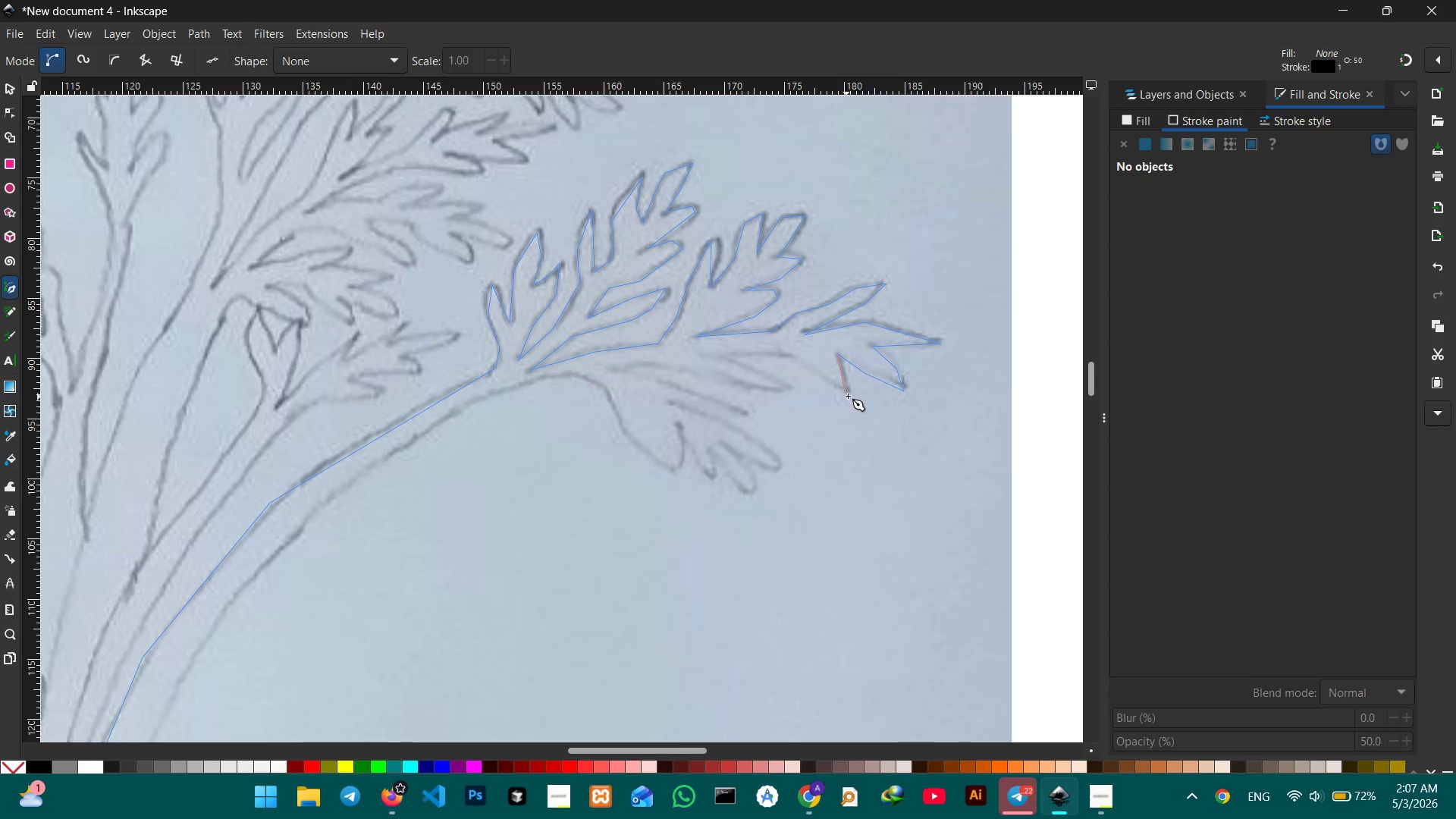 
left_click([848, 395])
 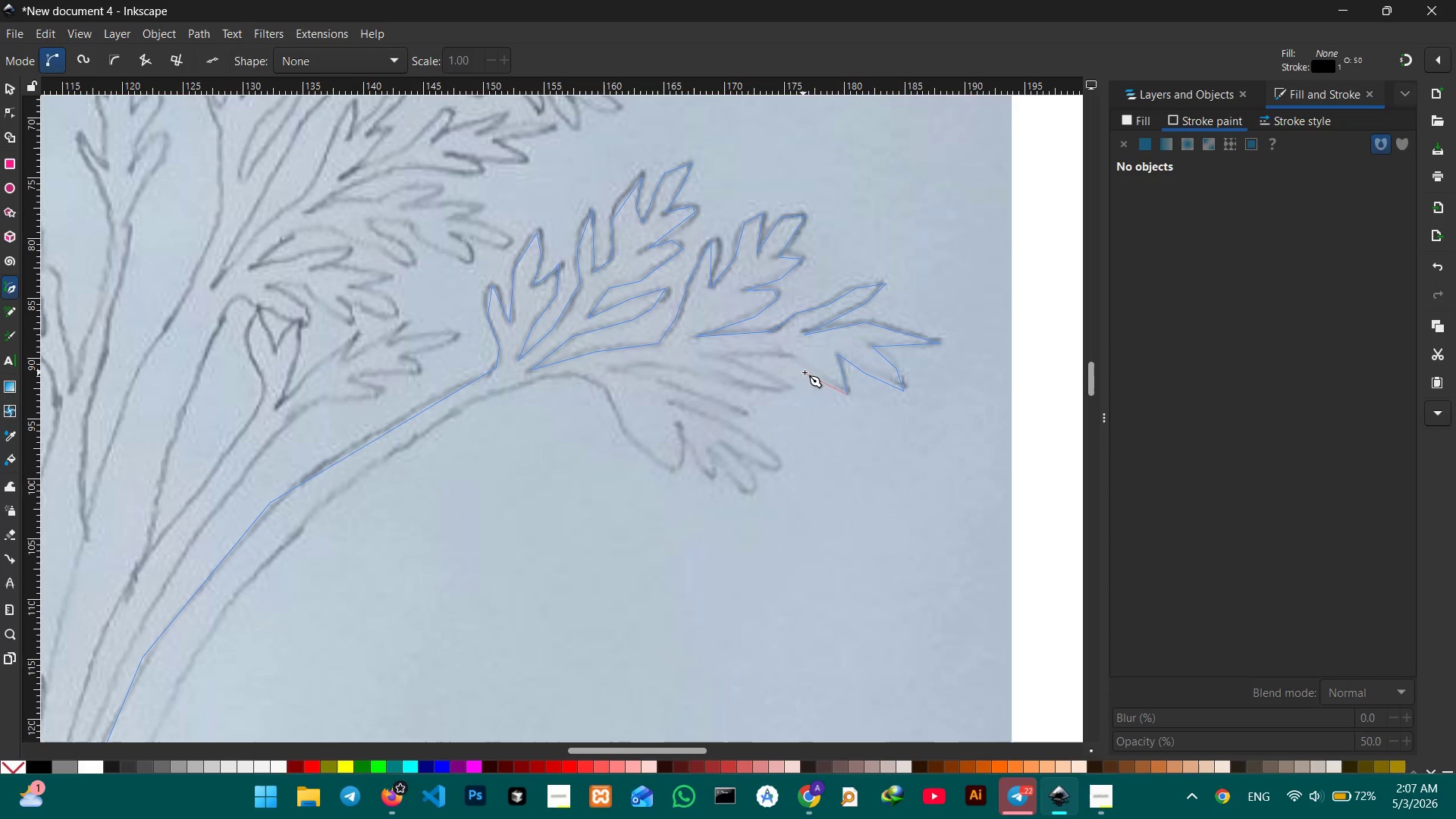 
left_click([809, 372])
 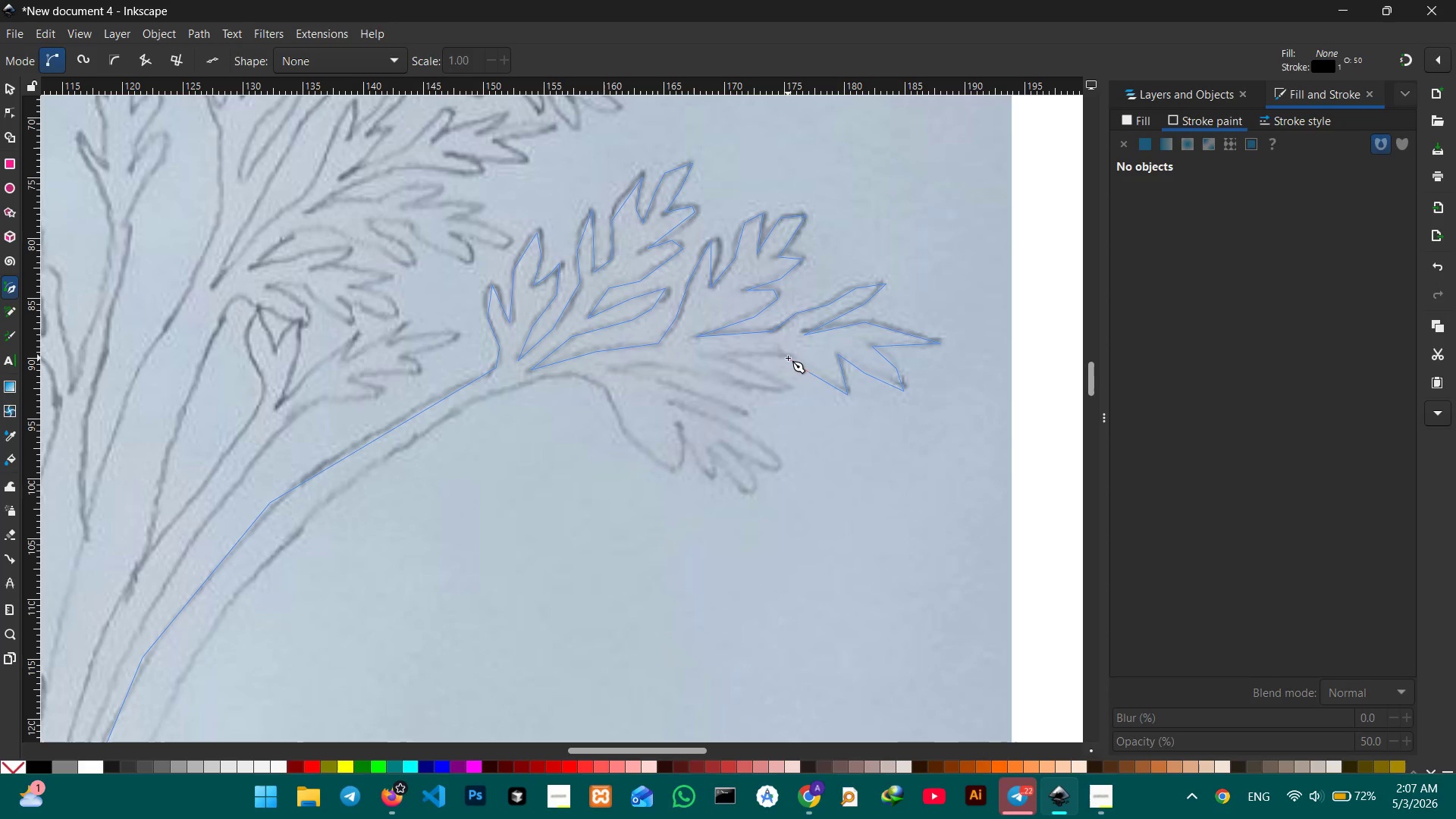 
left_click([788, 357])
 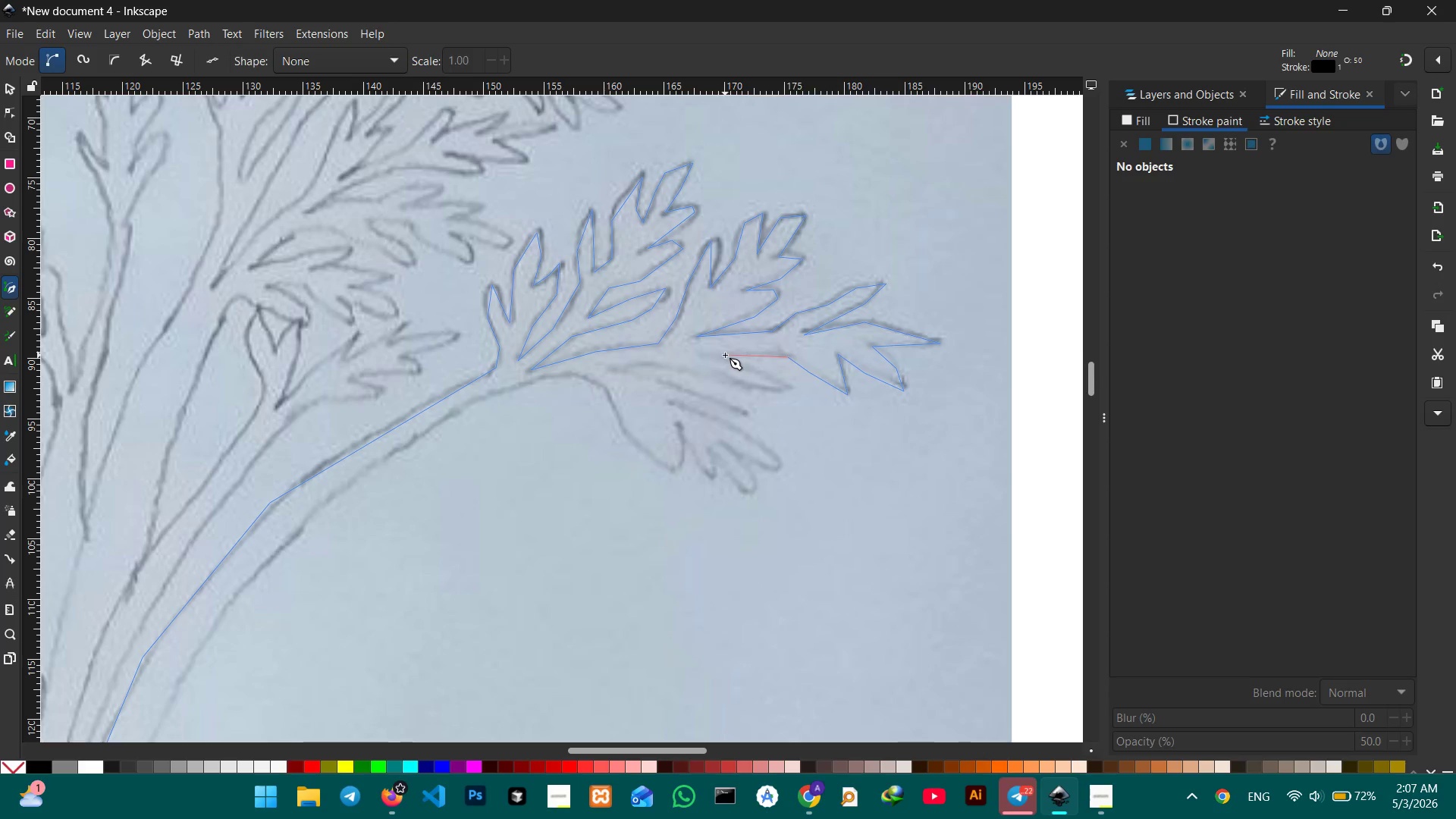 
left_click([724, 355])
 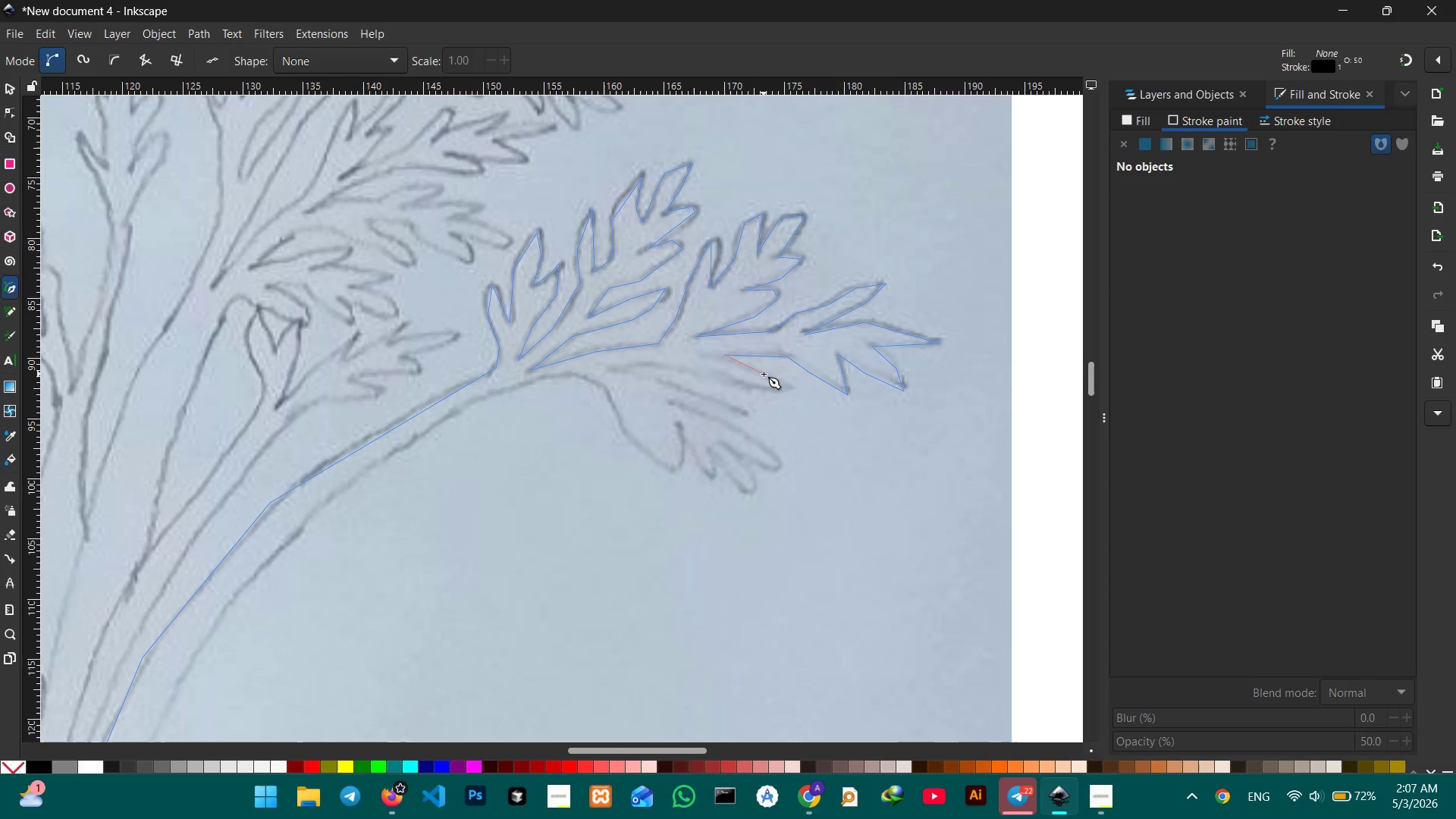 
double_click([787, 386])
 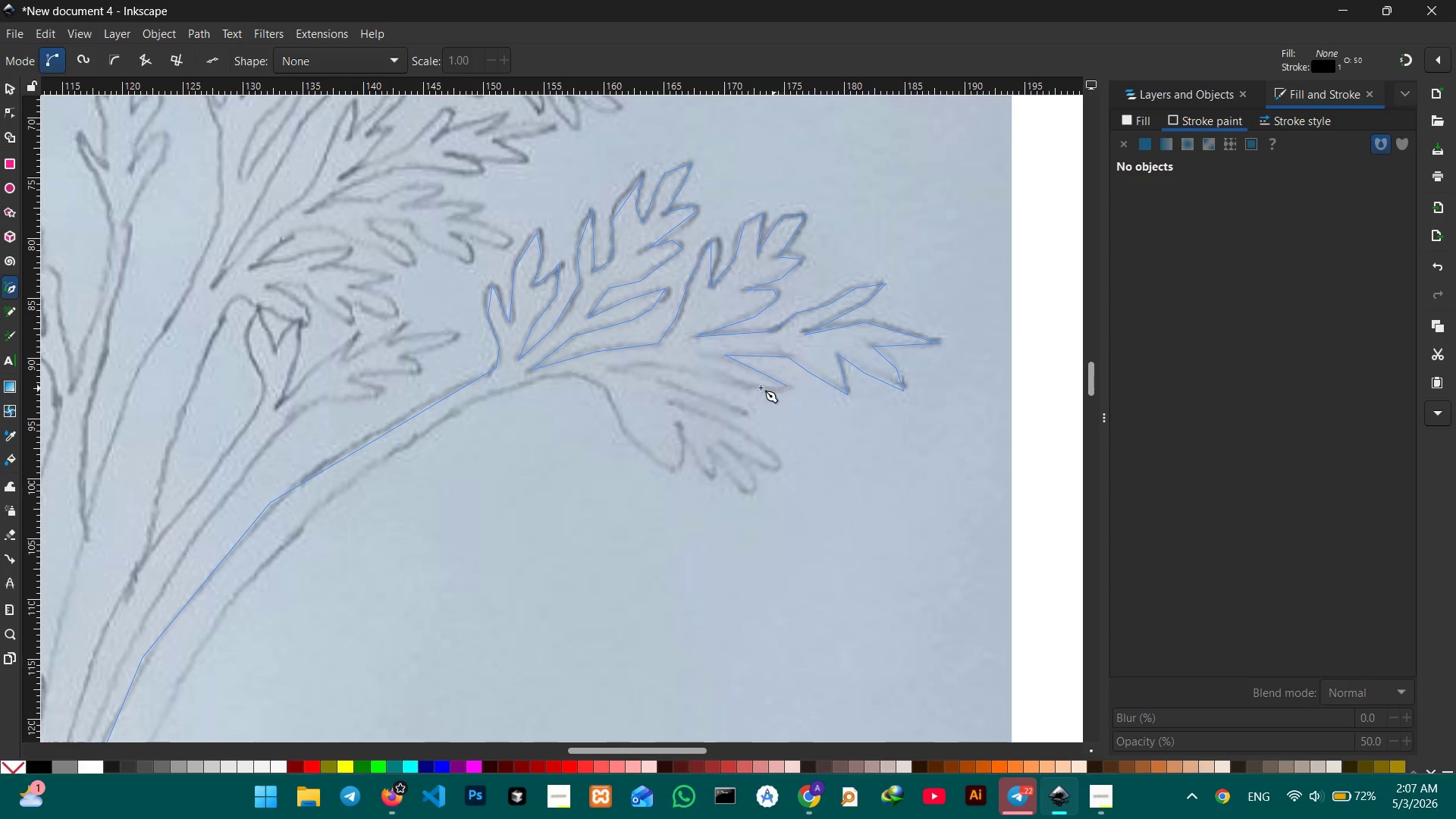 
triple_click([755, 387])
 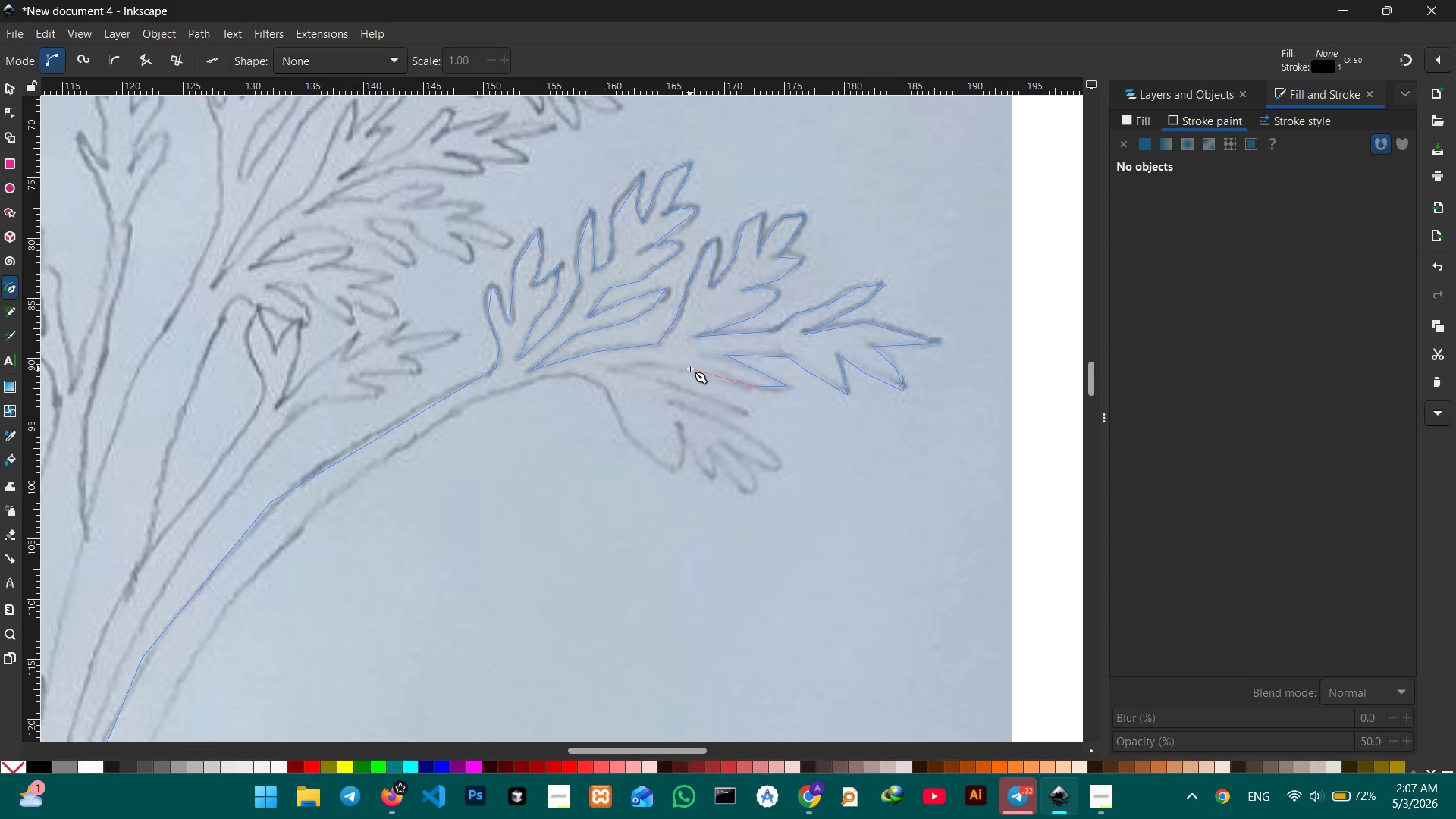 
triple_click([690, 369])
 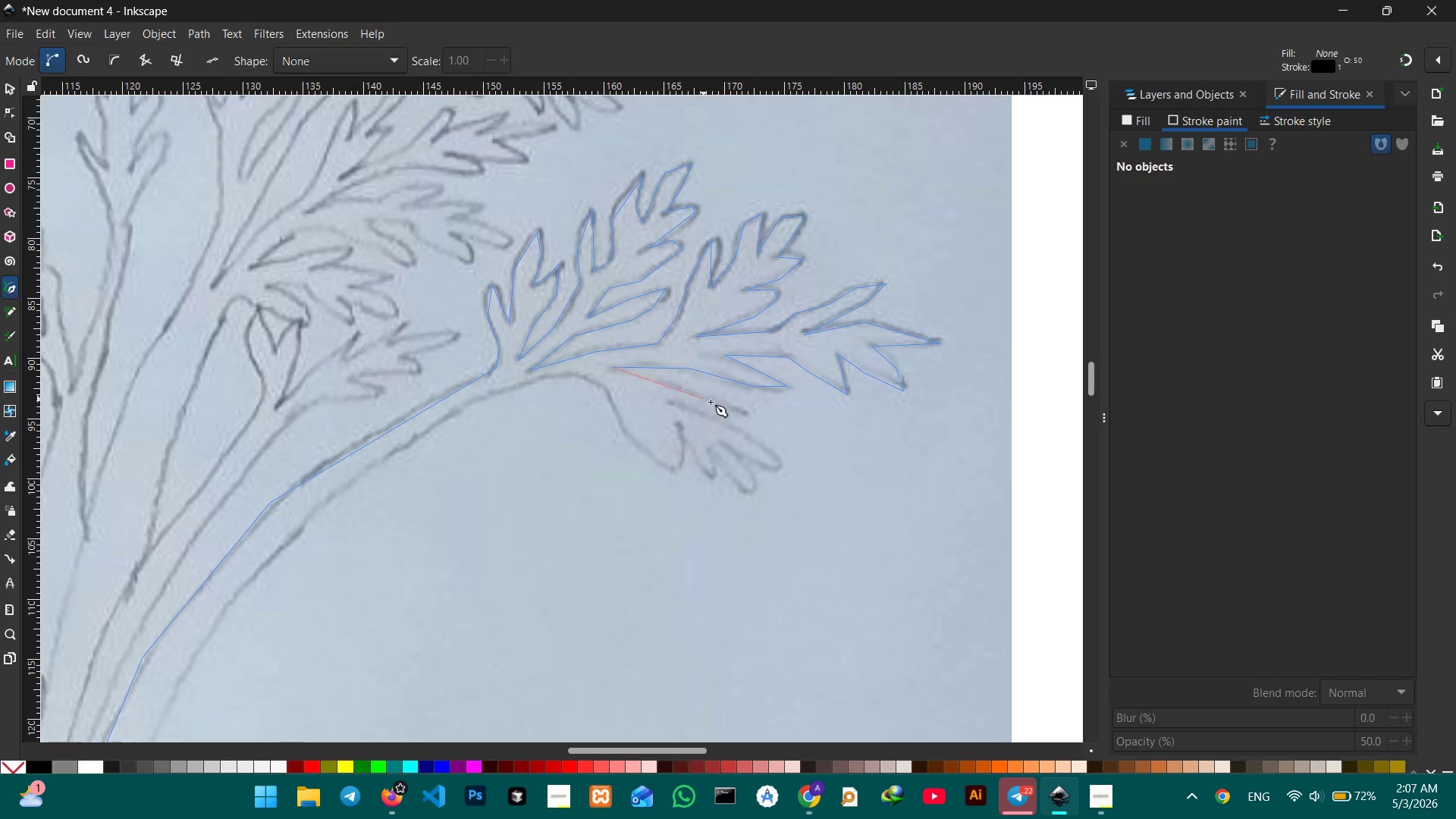 
left_click([715, 400])
 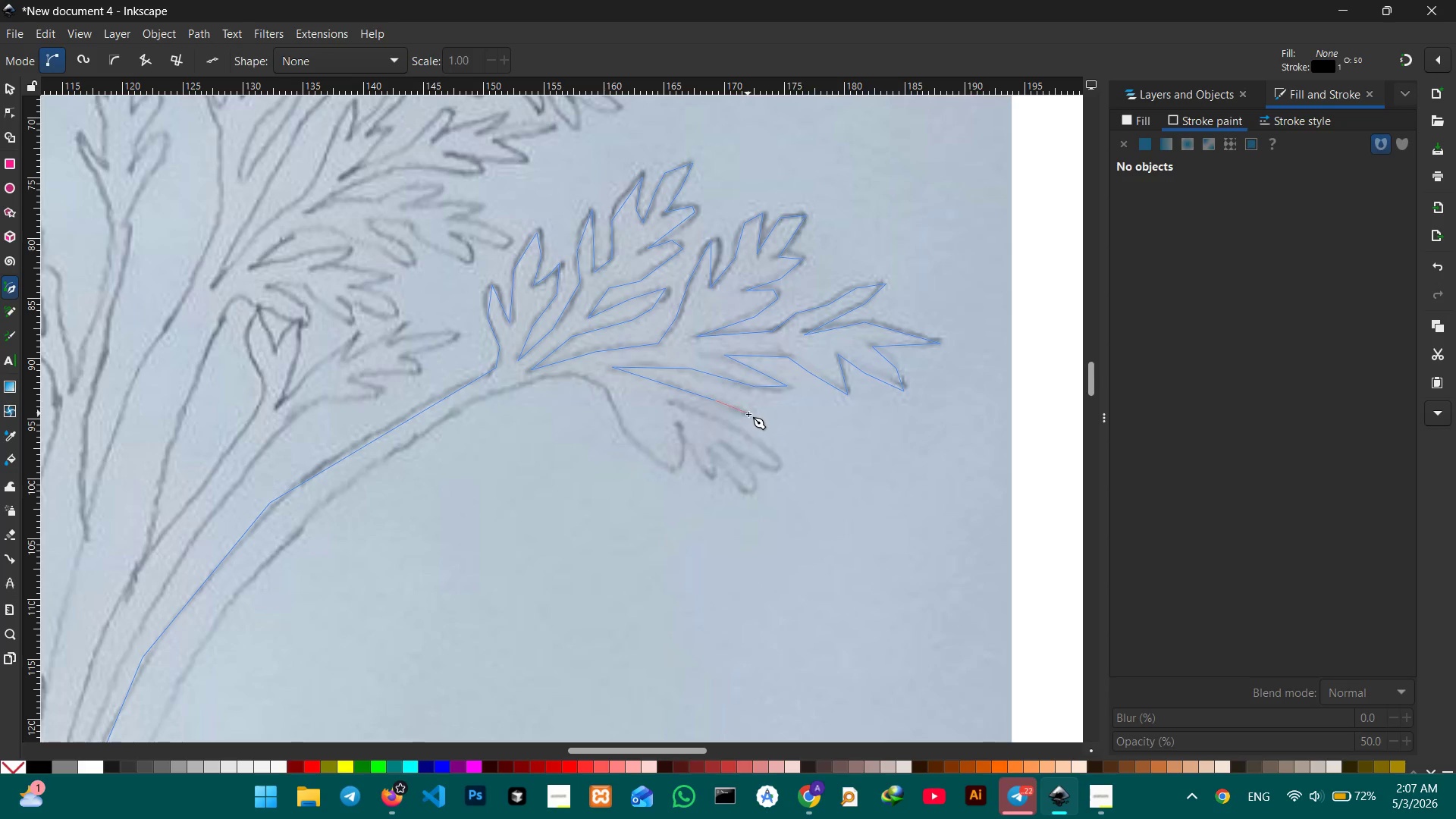 
left_click([748, 415])
 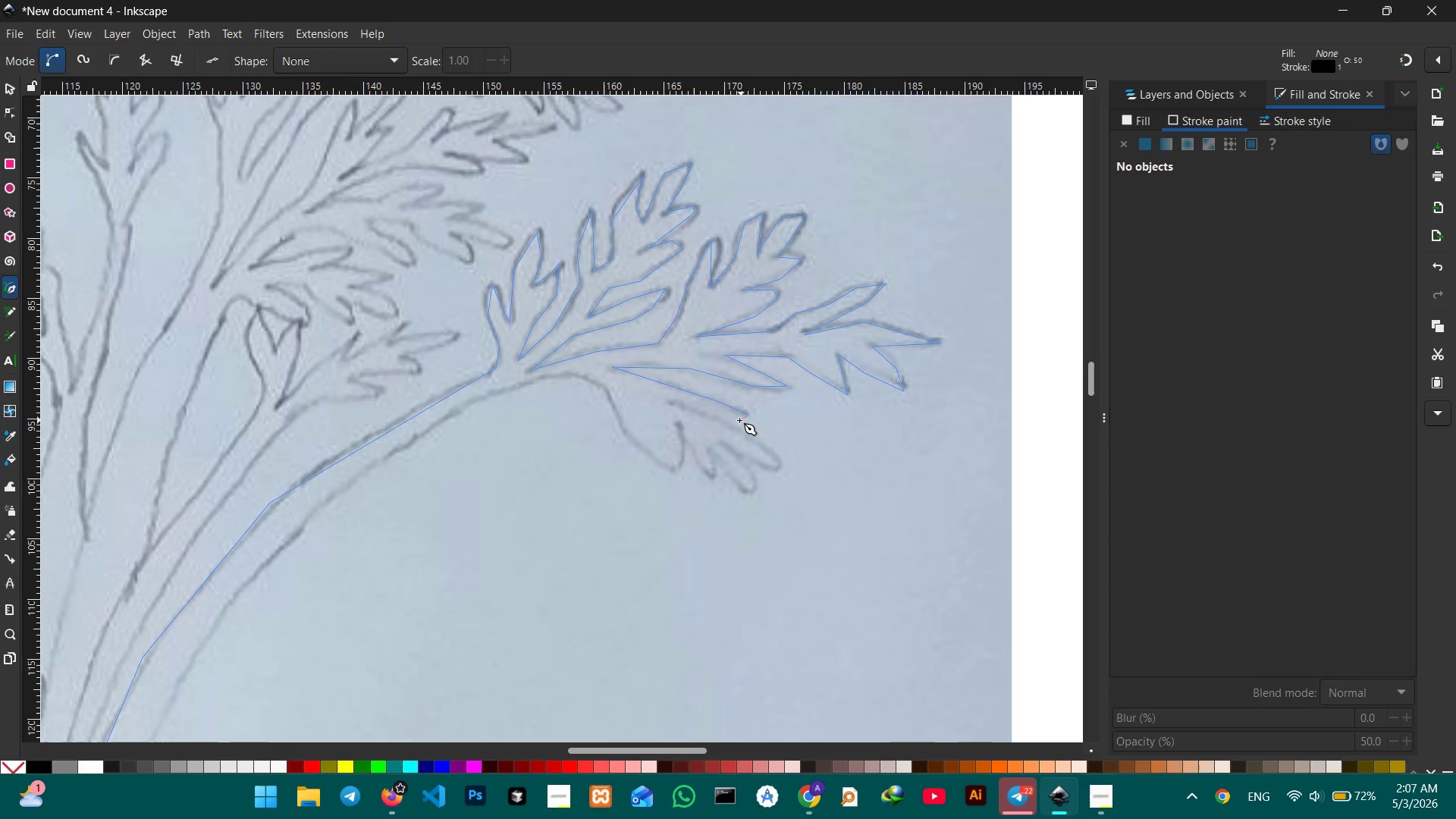 
double_click([739, 419])
 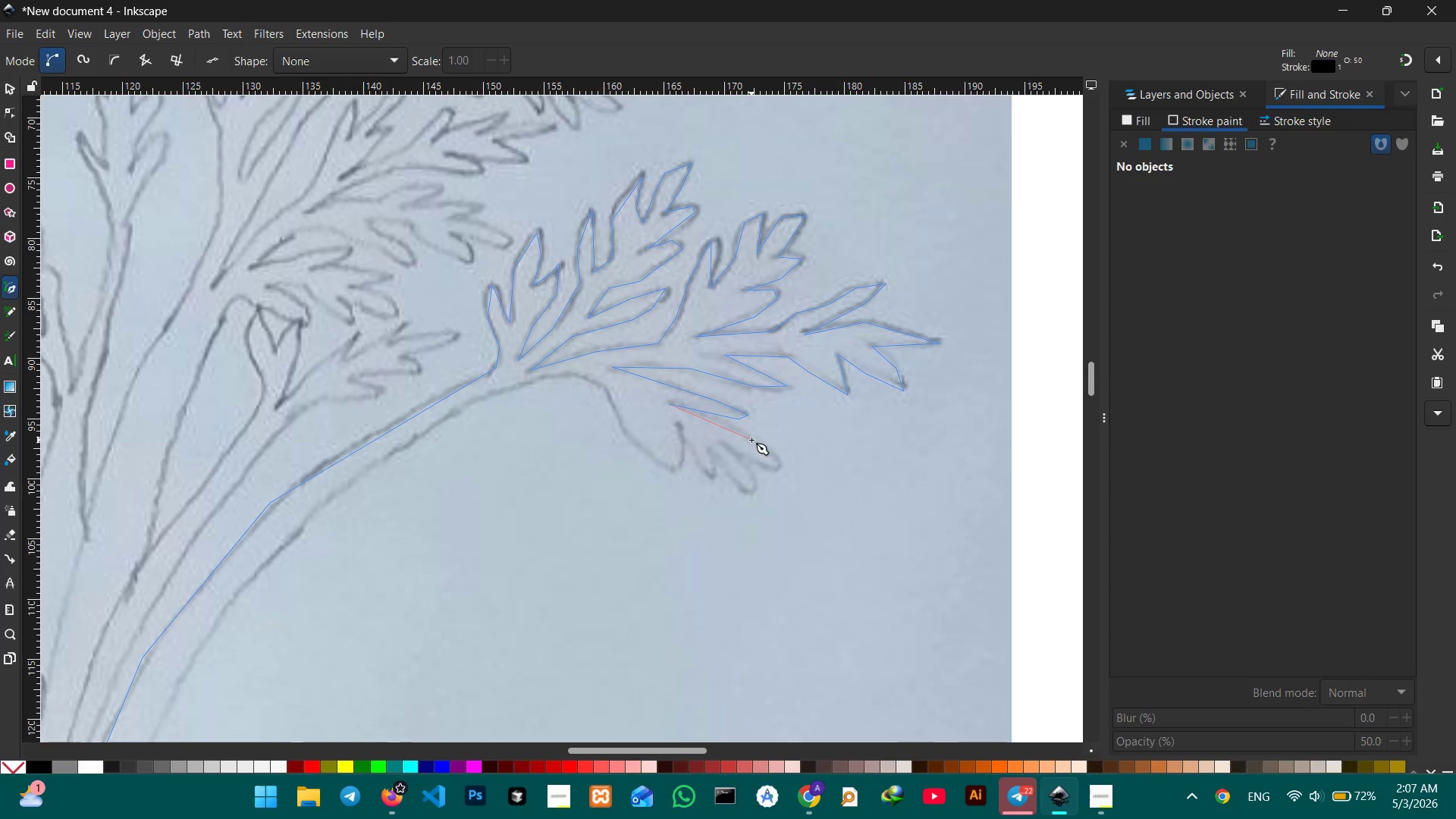 
left_click([777, 463])
 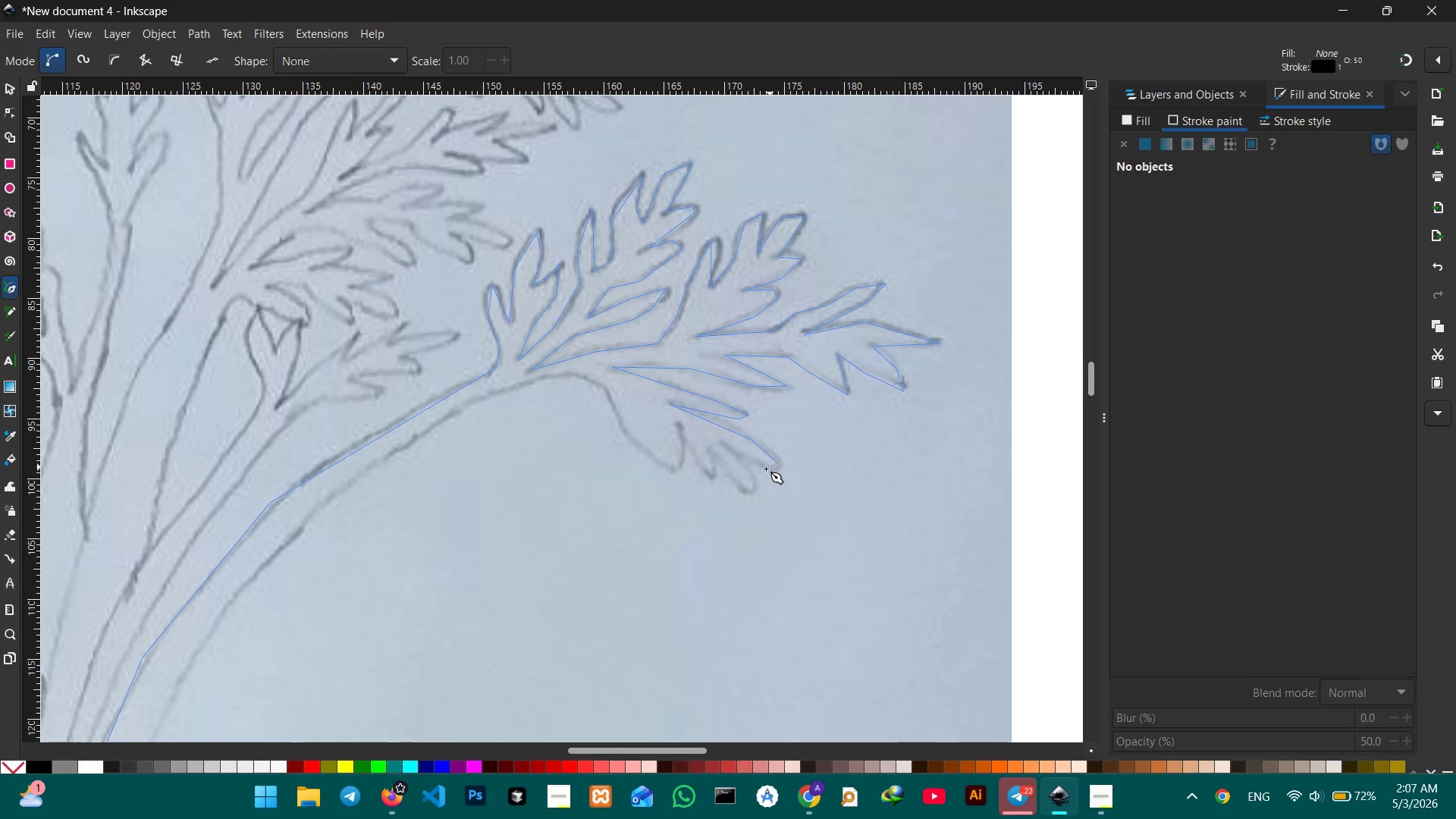 
double_click([766, 469])
 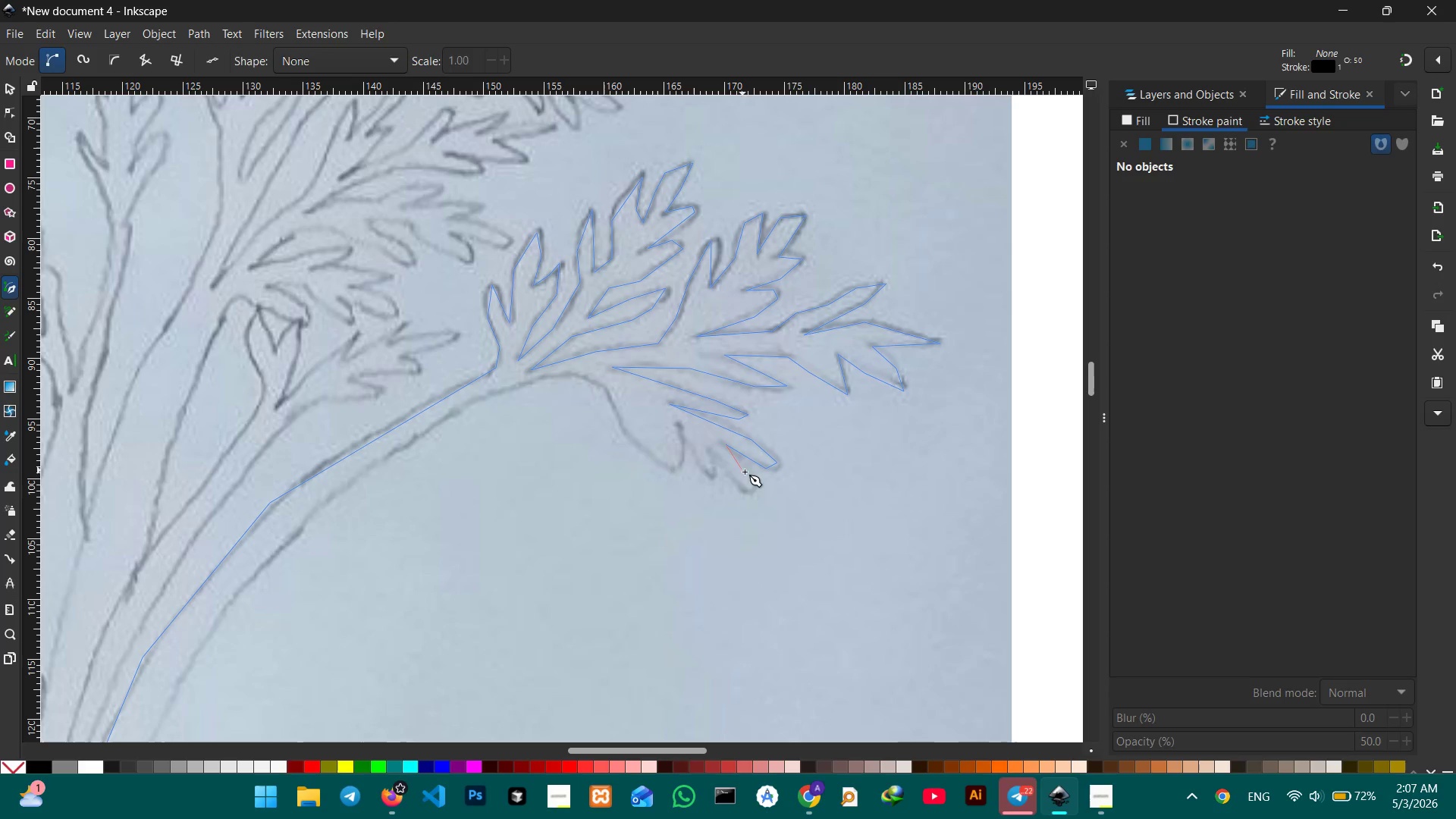 
left_click([751, 478])
 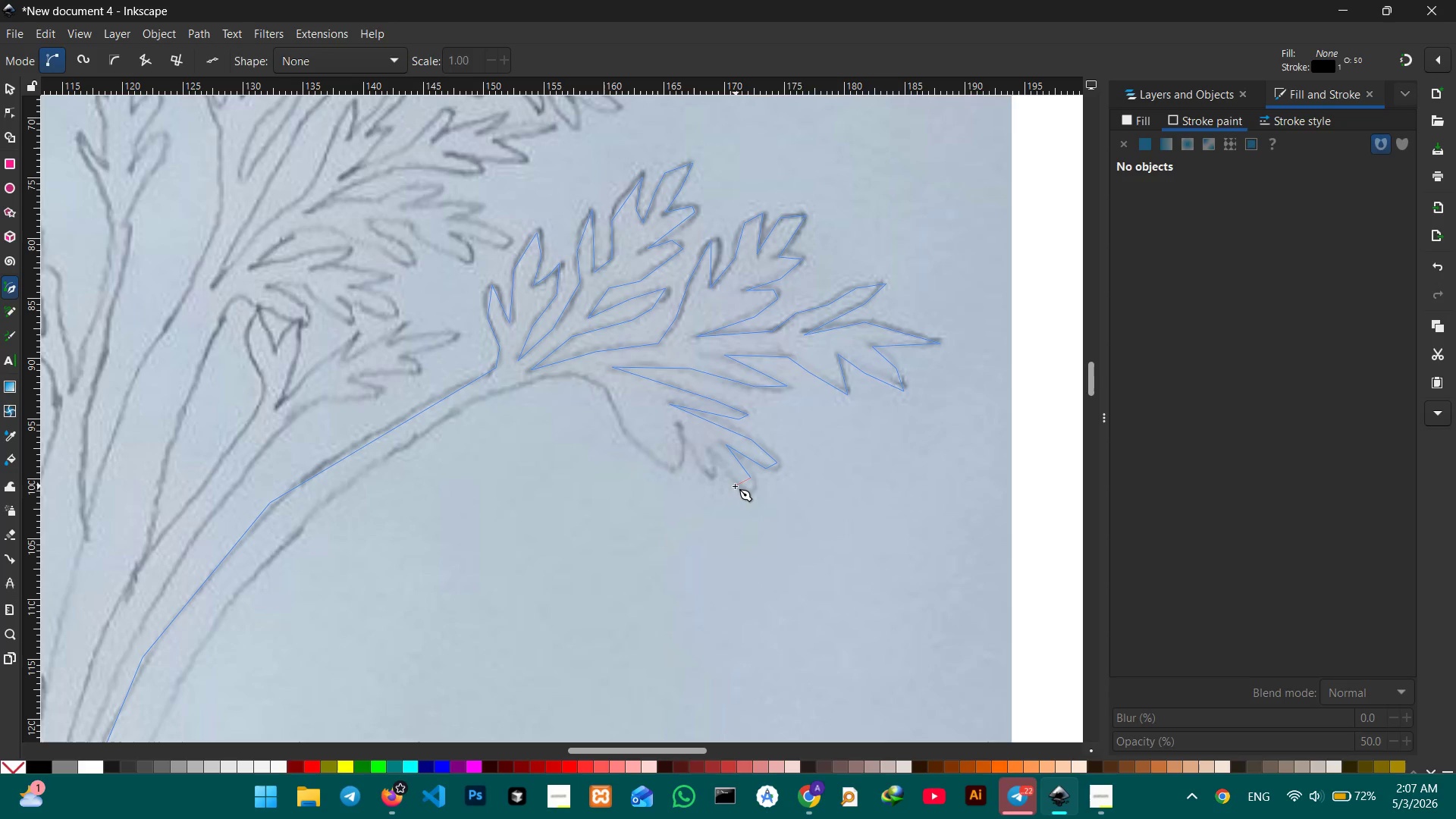 
double_click([735, 486])
 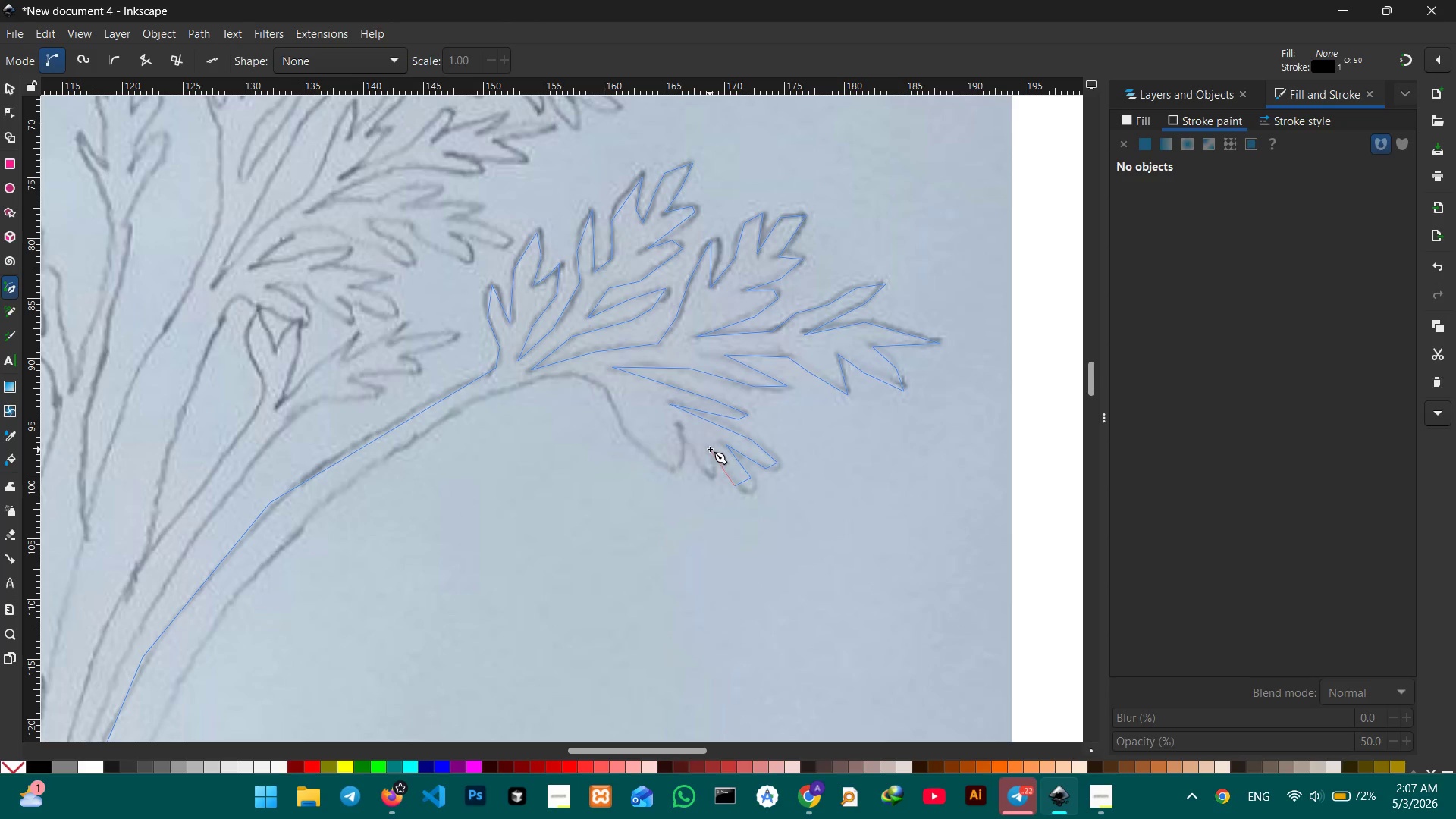 
left_click_drag(start_coordinate=[709, 449], to_coordinate=[709, 461])
 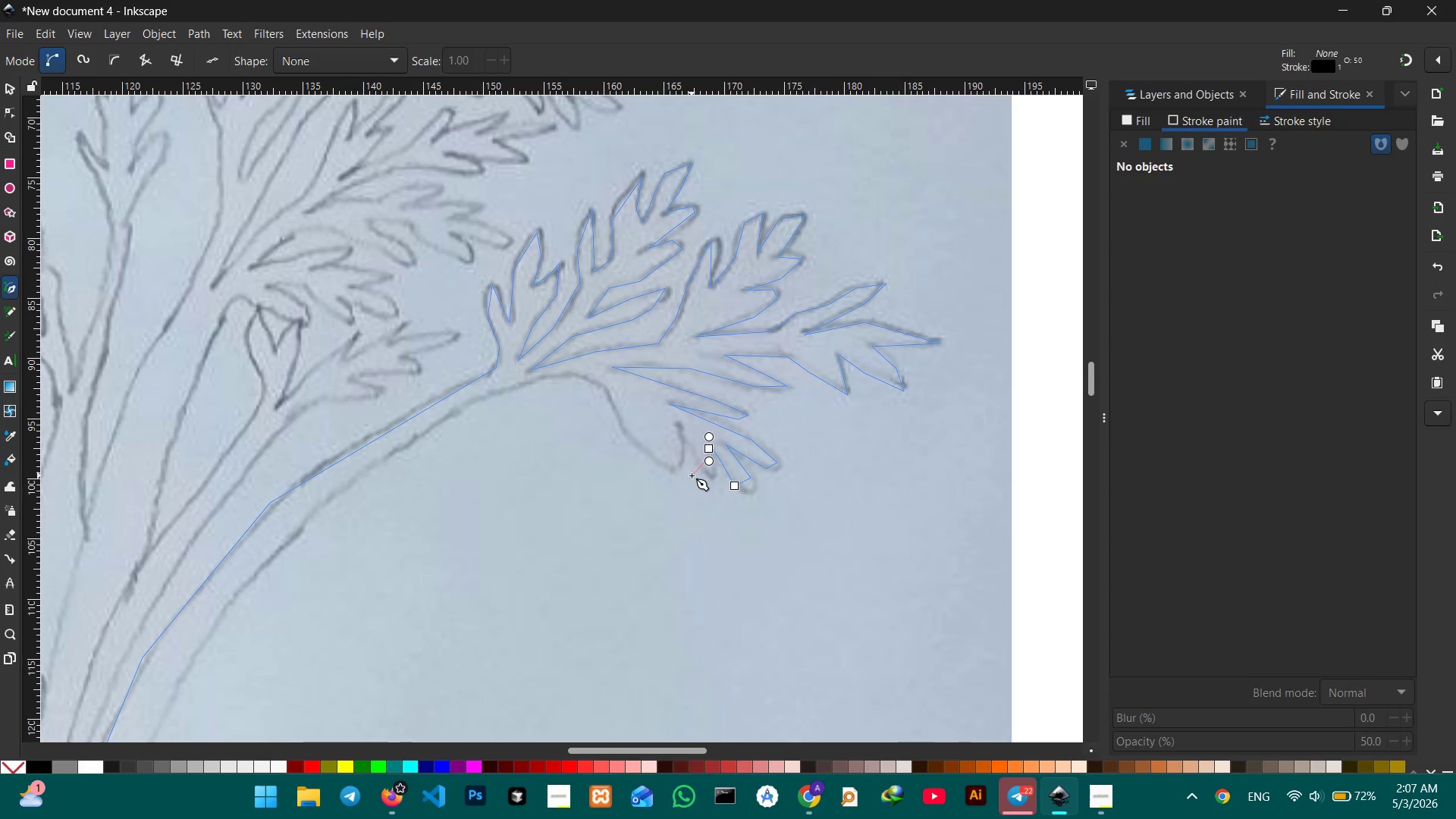 
key(Backspace)
 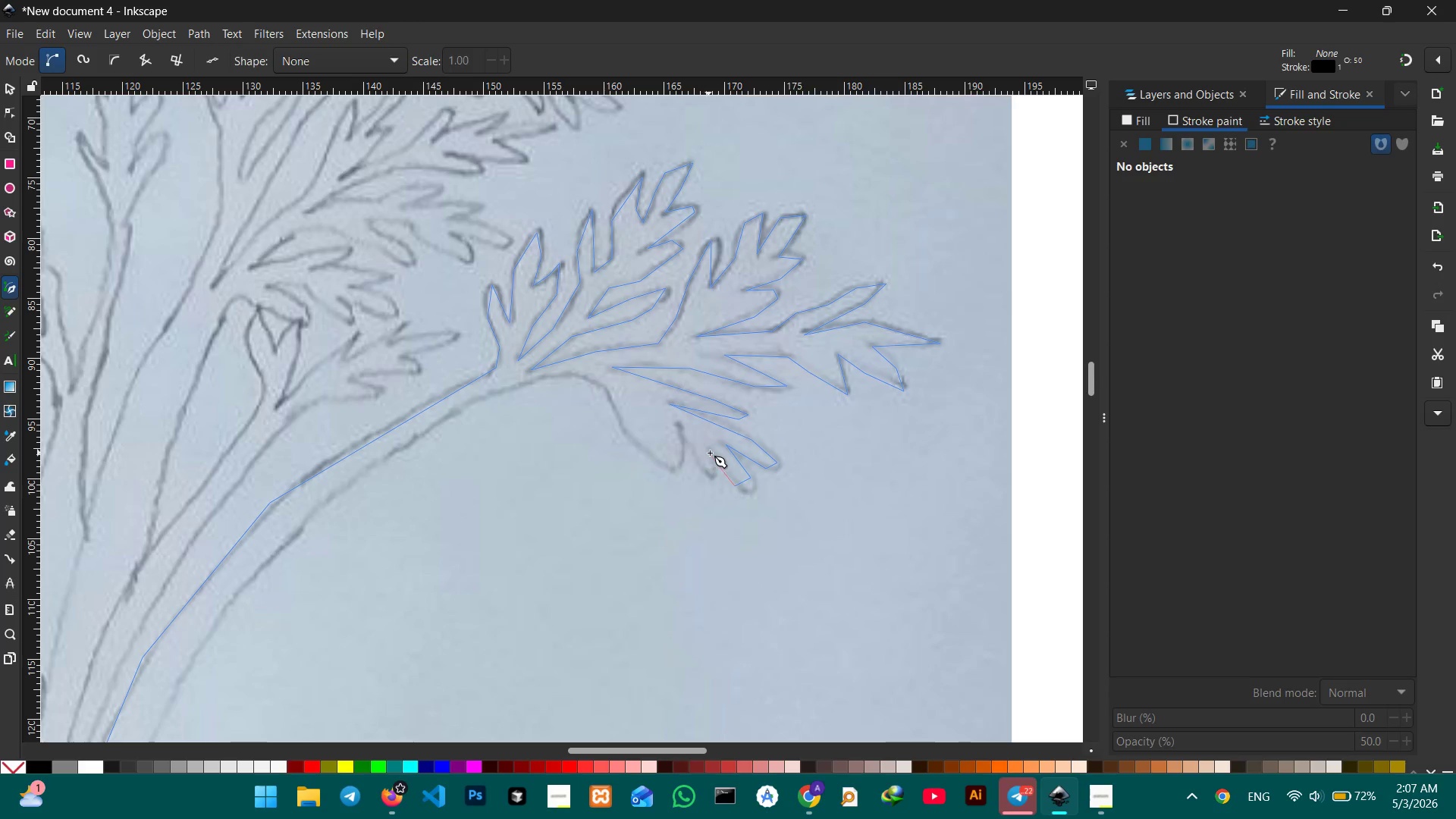 
left_click([713, 453])
 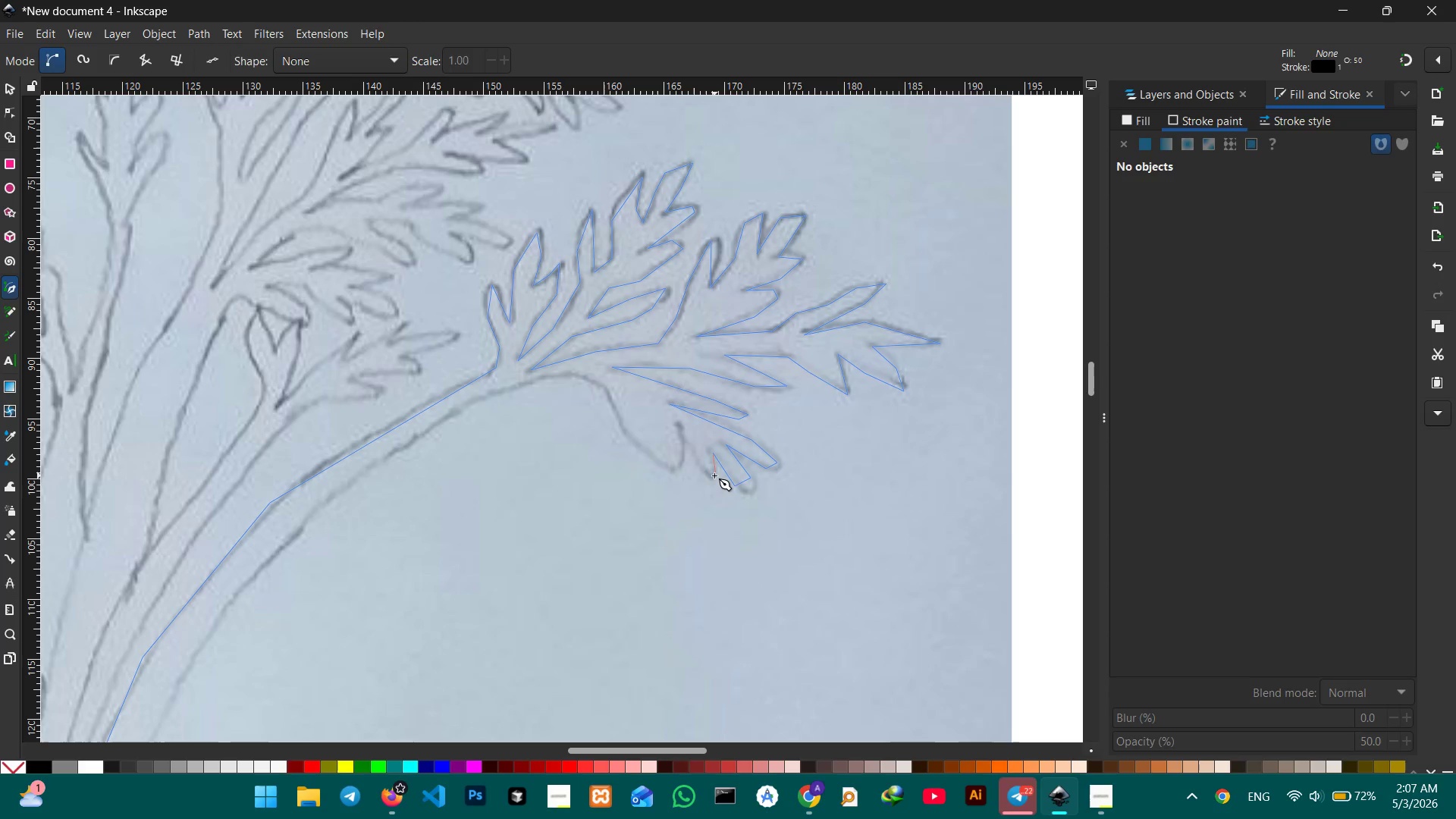 
left_click([714, 475])
 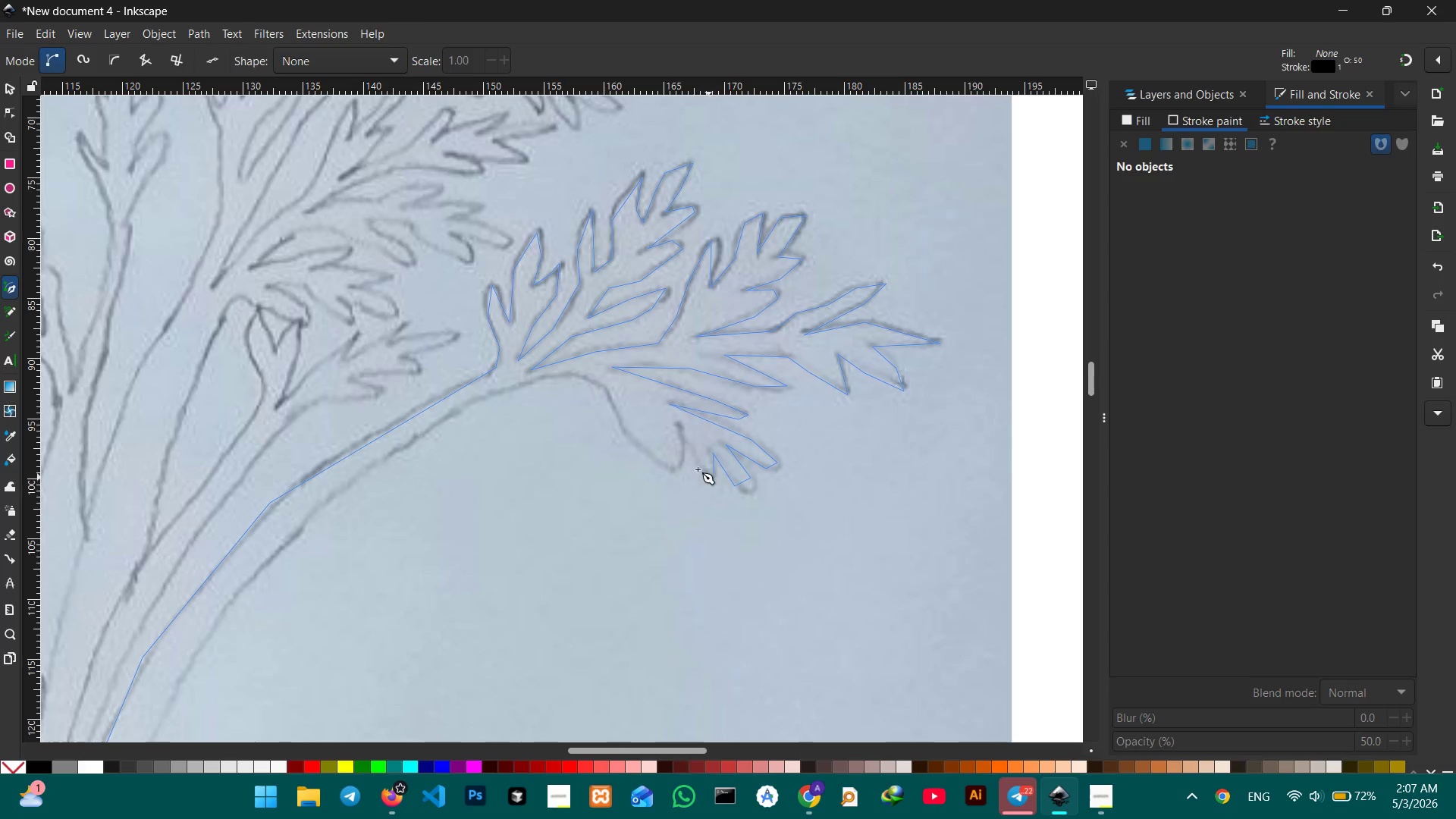 
double_click([698, 469])
 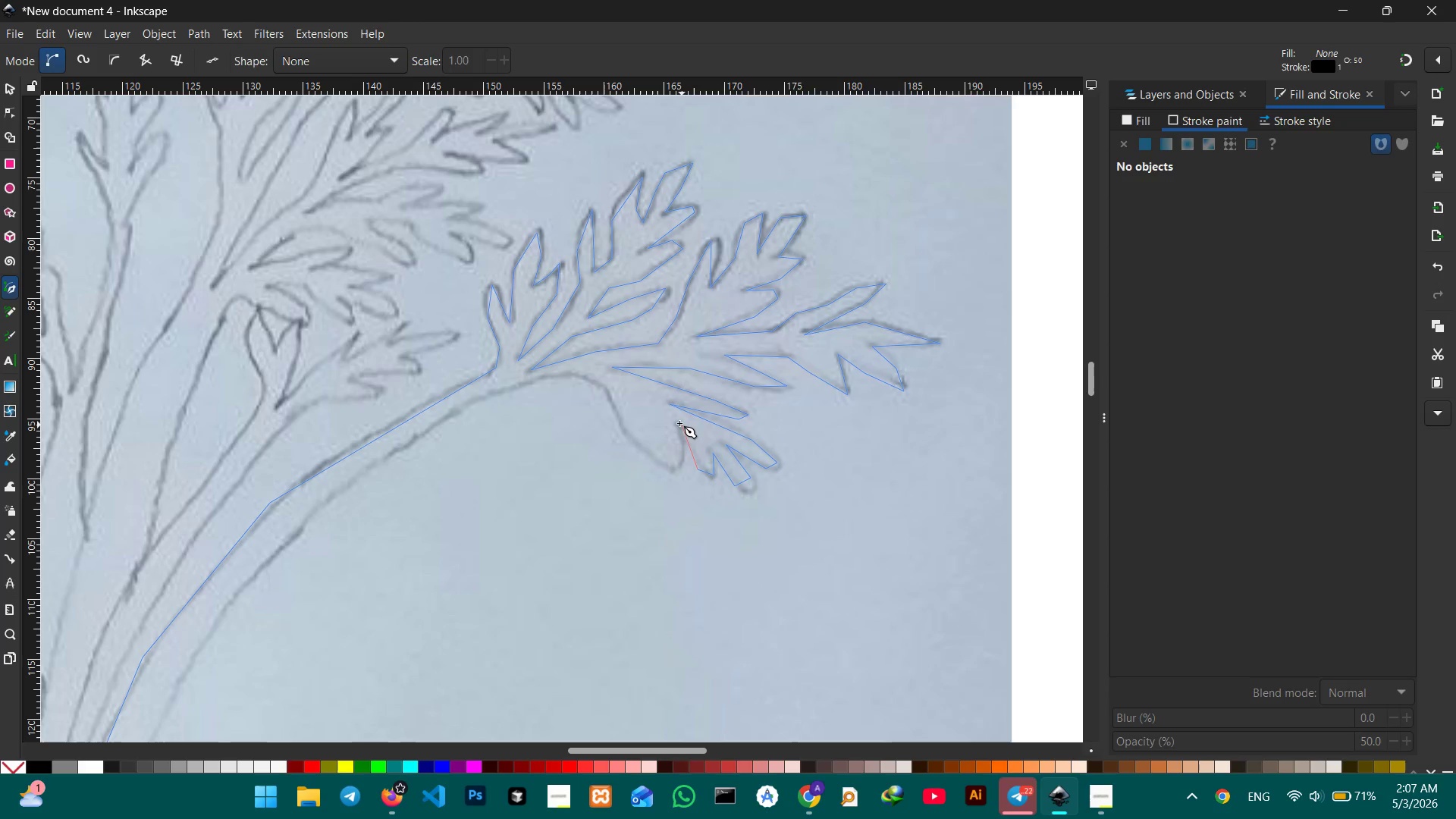 
left_click([679, 422])
 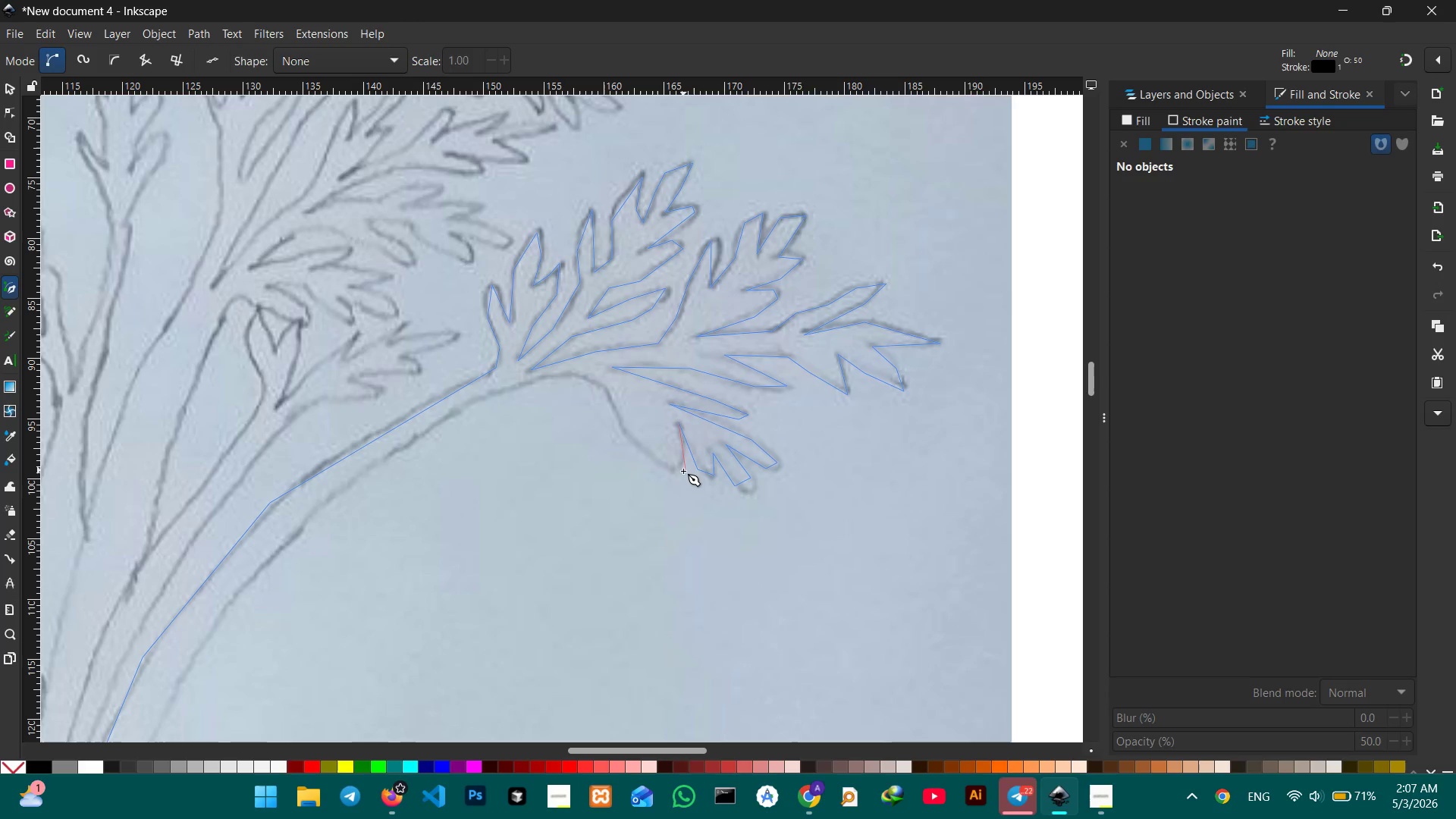 
left_click([681, 471])
 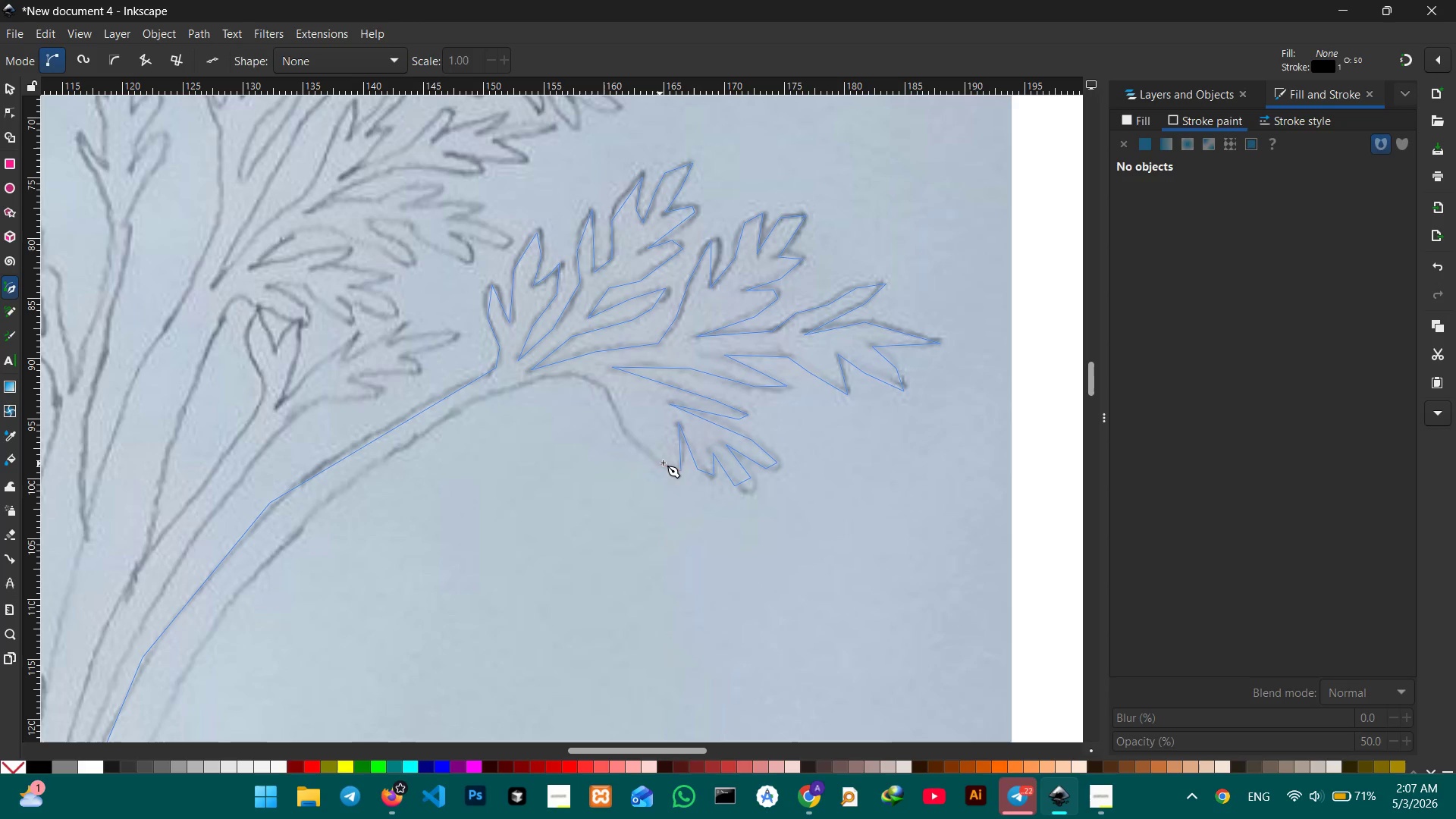 
left_click([663, 463])
 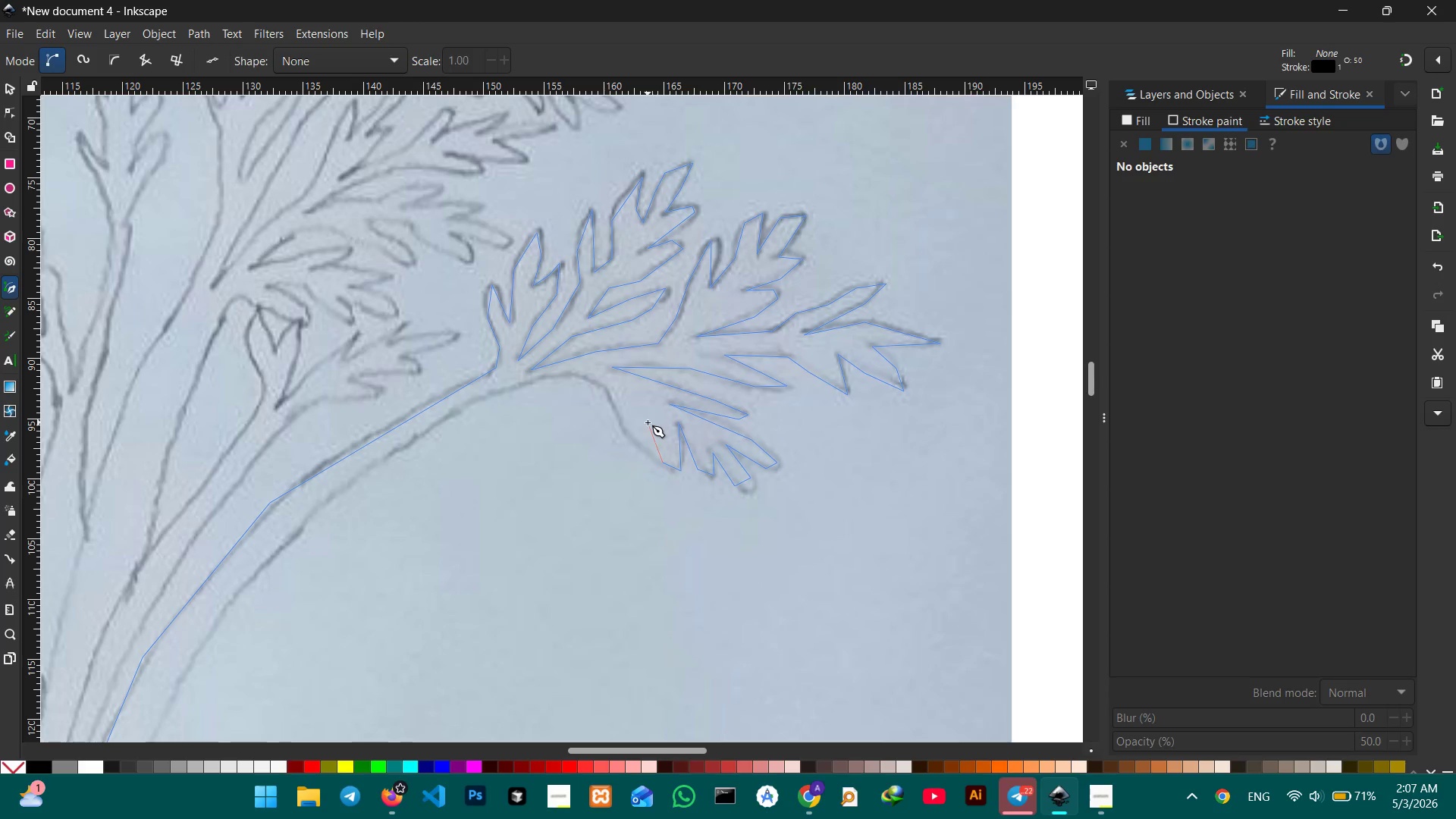 
left_click([654, 417])
 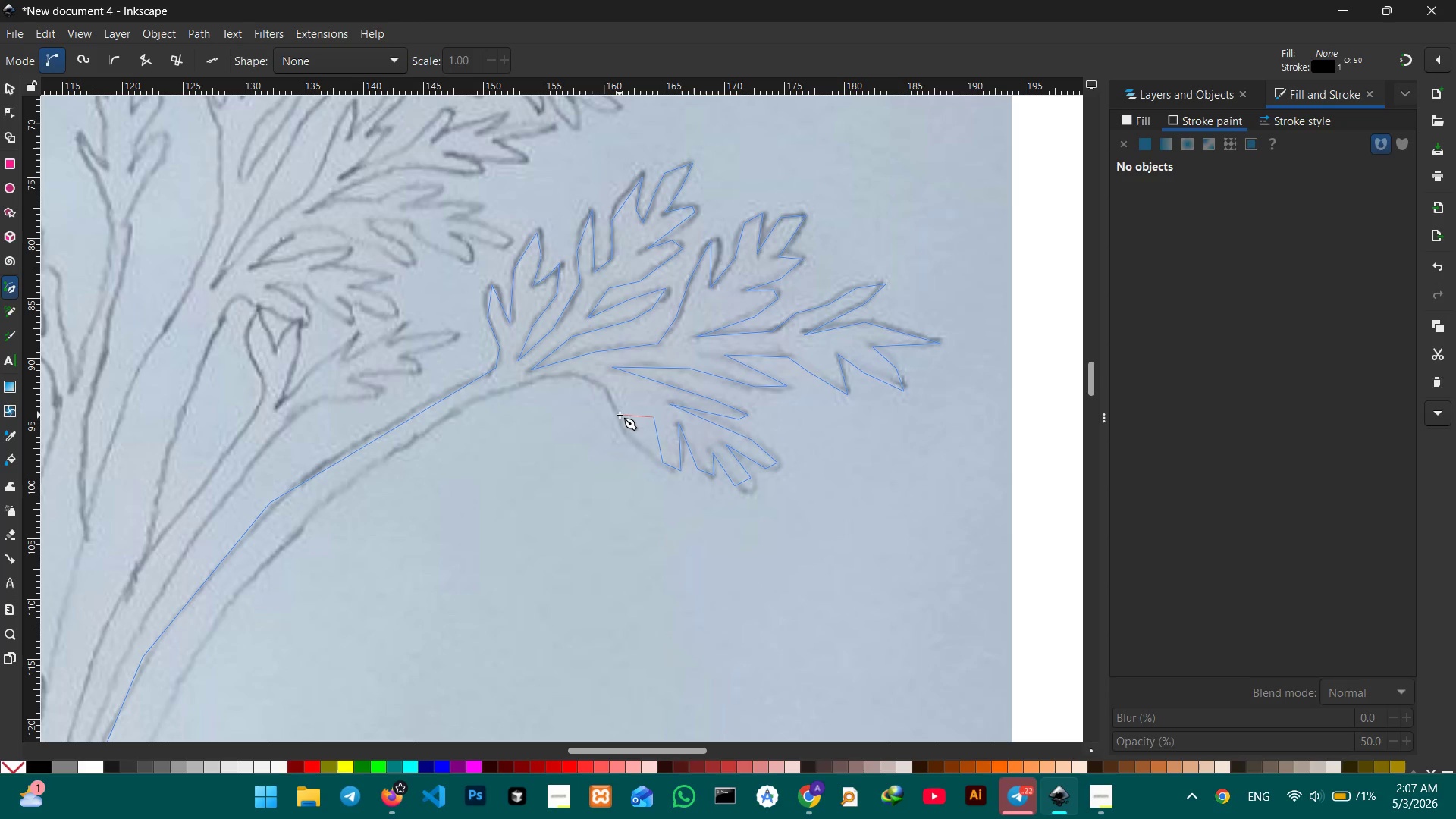 
double_click([620, 415])
 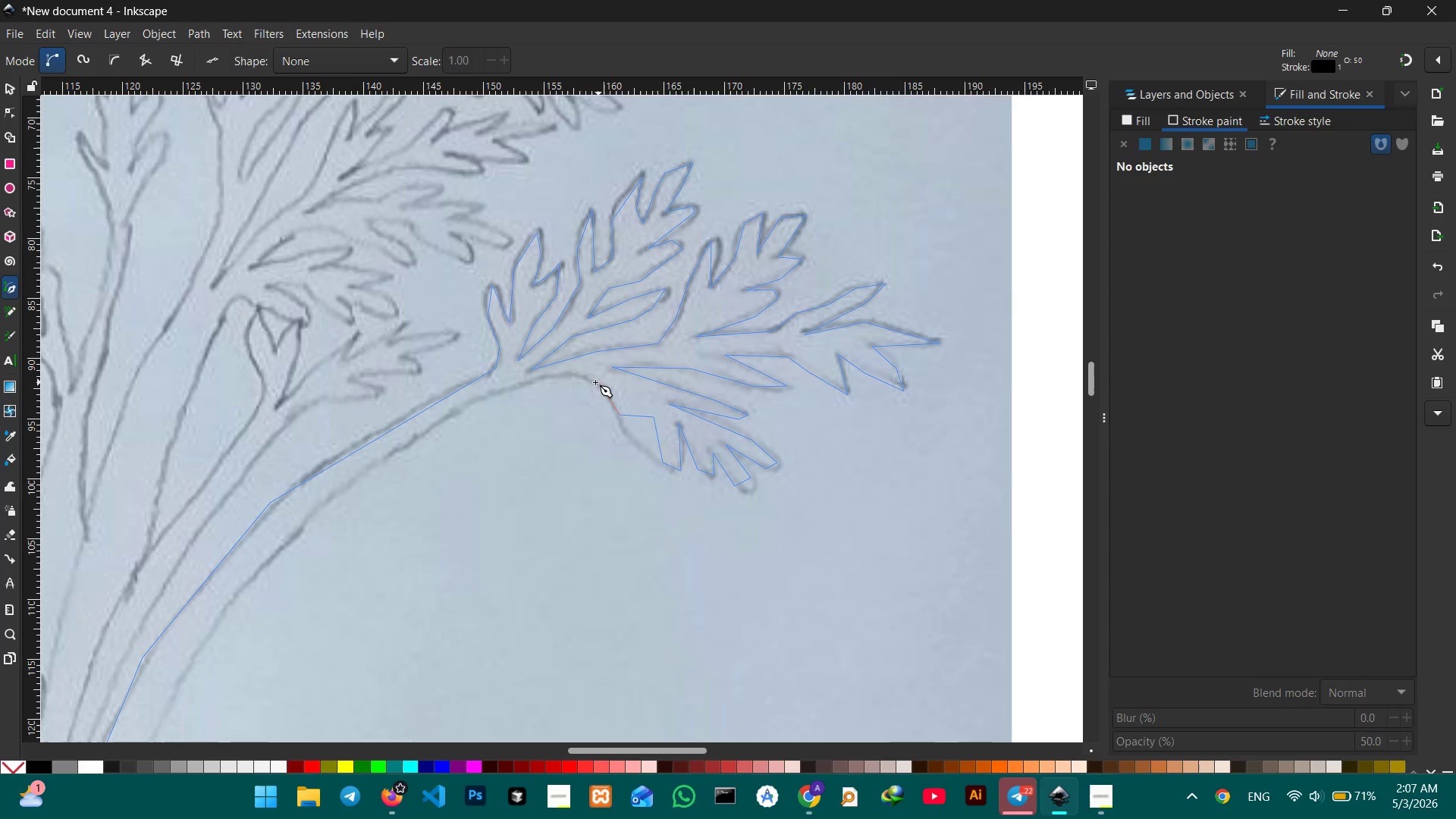 
left_click([595, 382])
 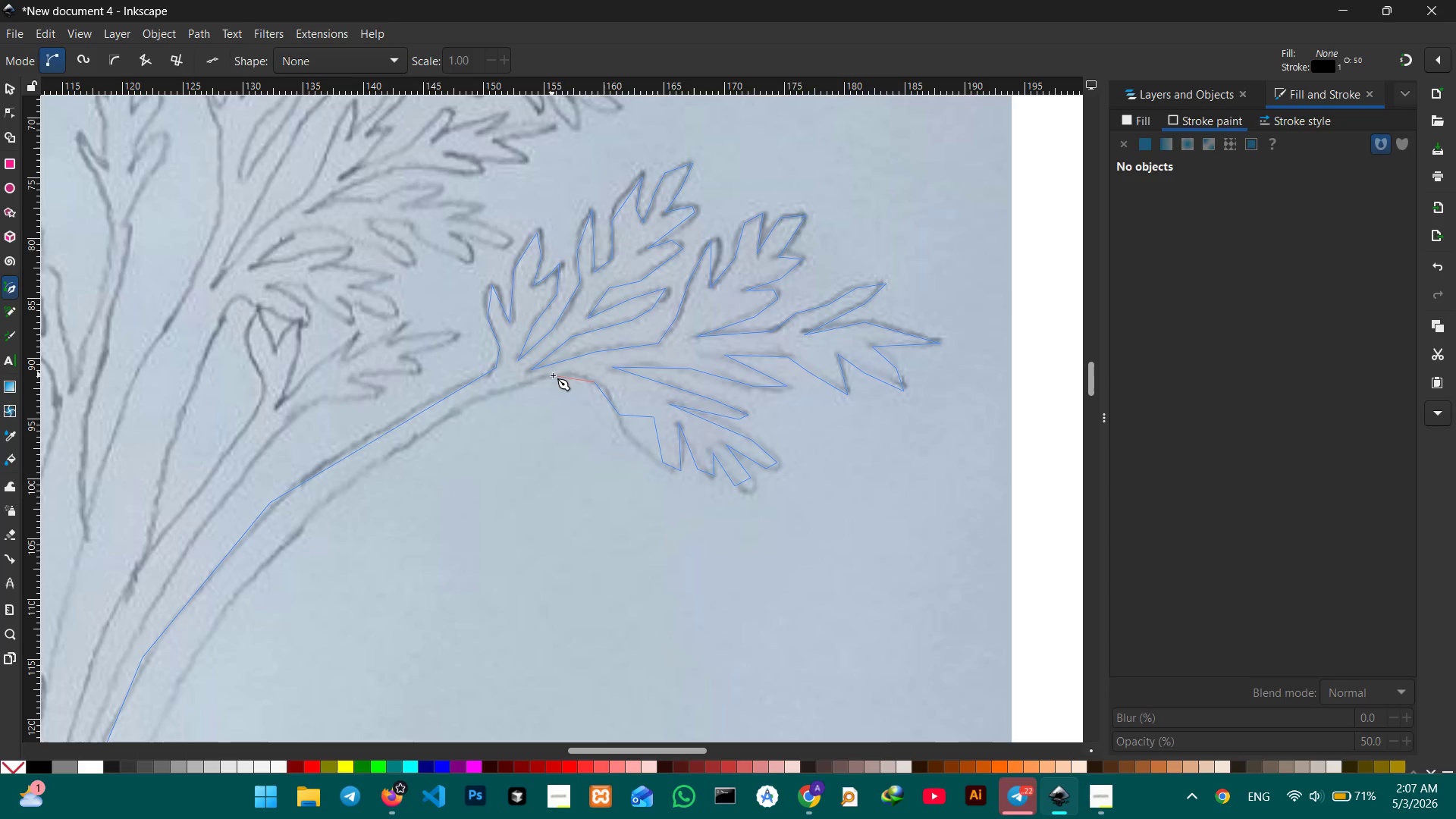 
left_click([553, 375])
 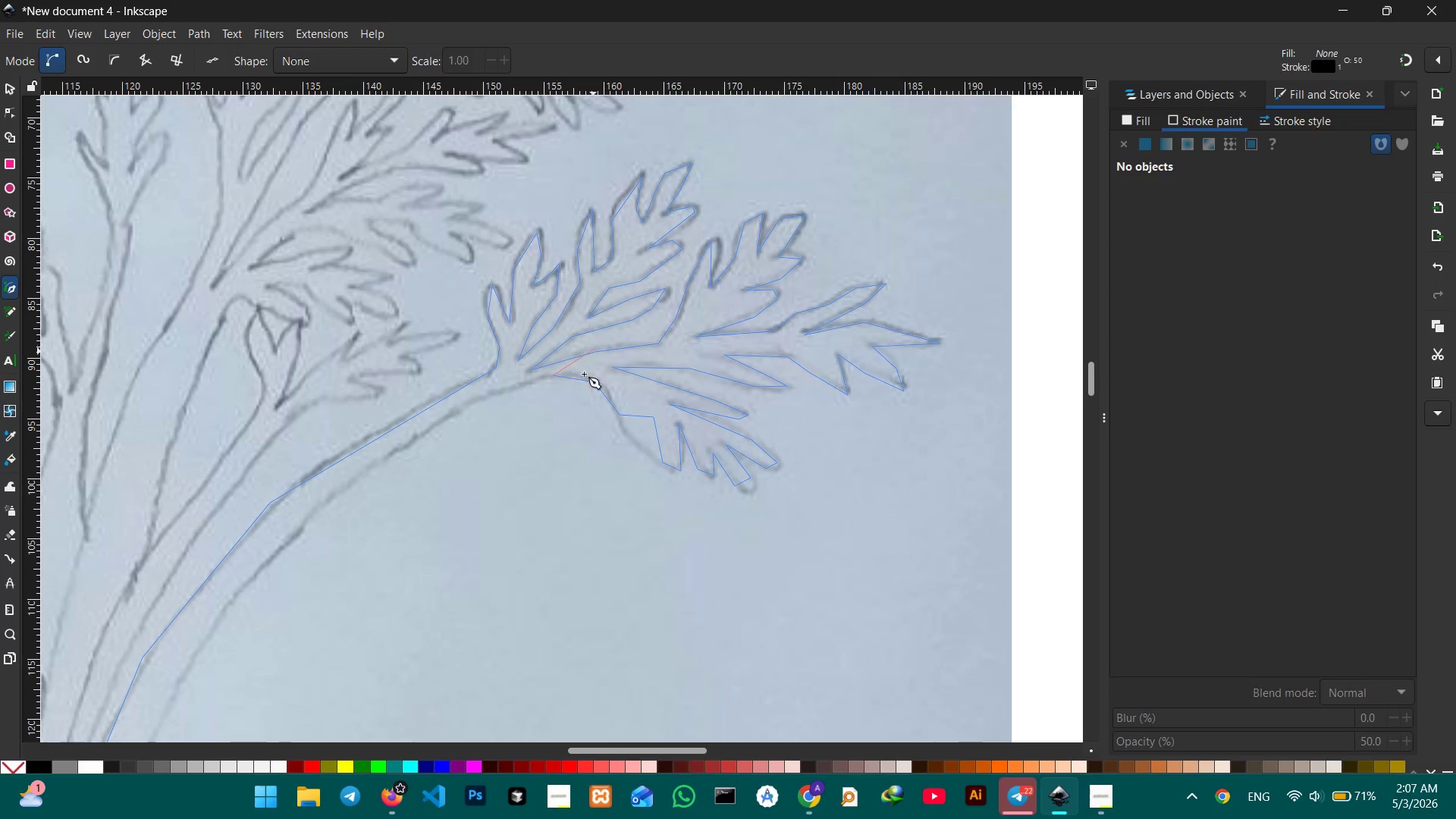 
scroll: coordinate [575, 391], scroll_direction: down, amount: 3.0
 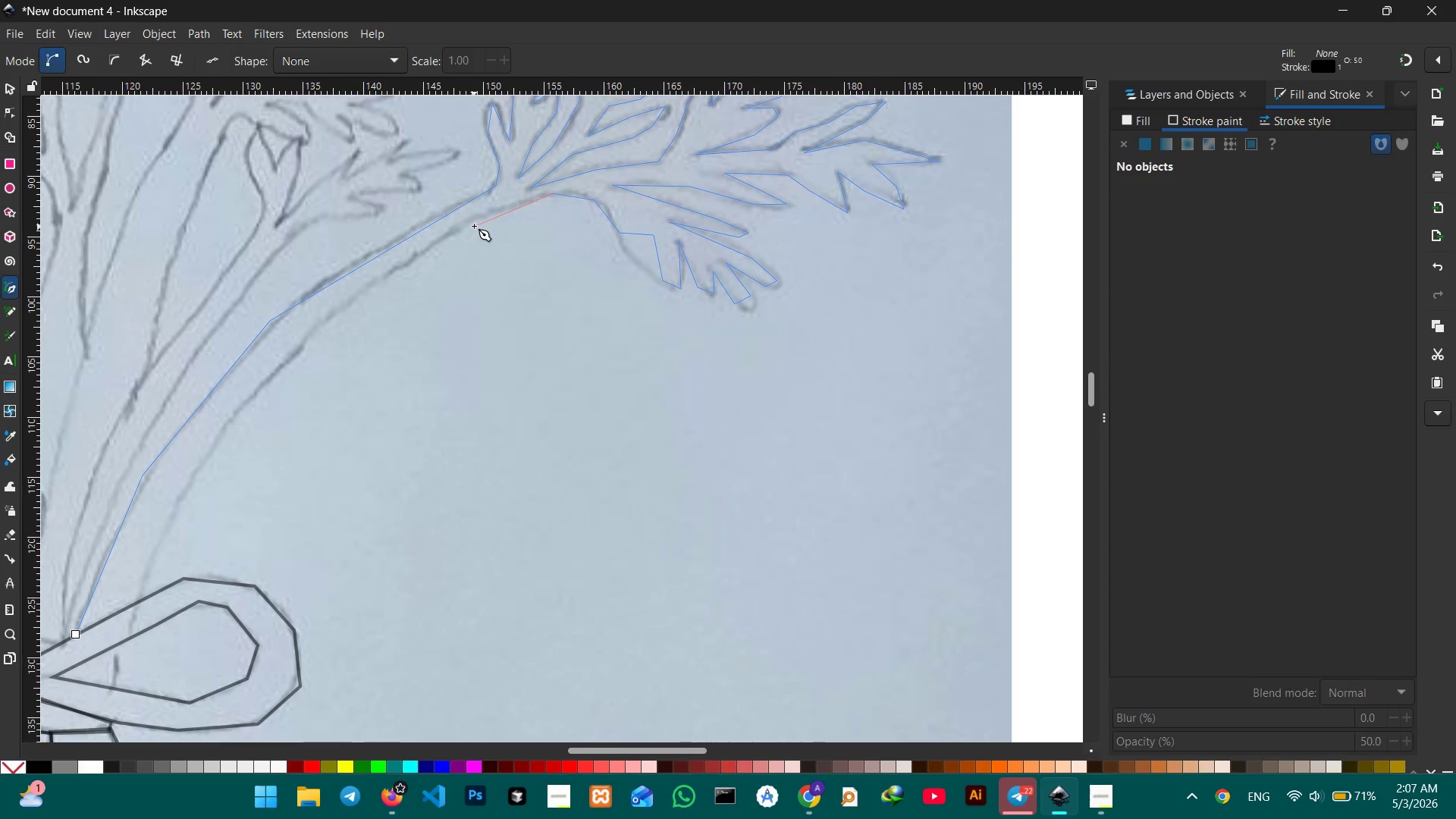 
left_click([472, 221])
 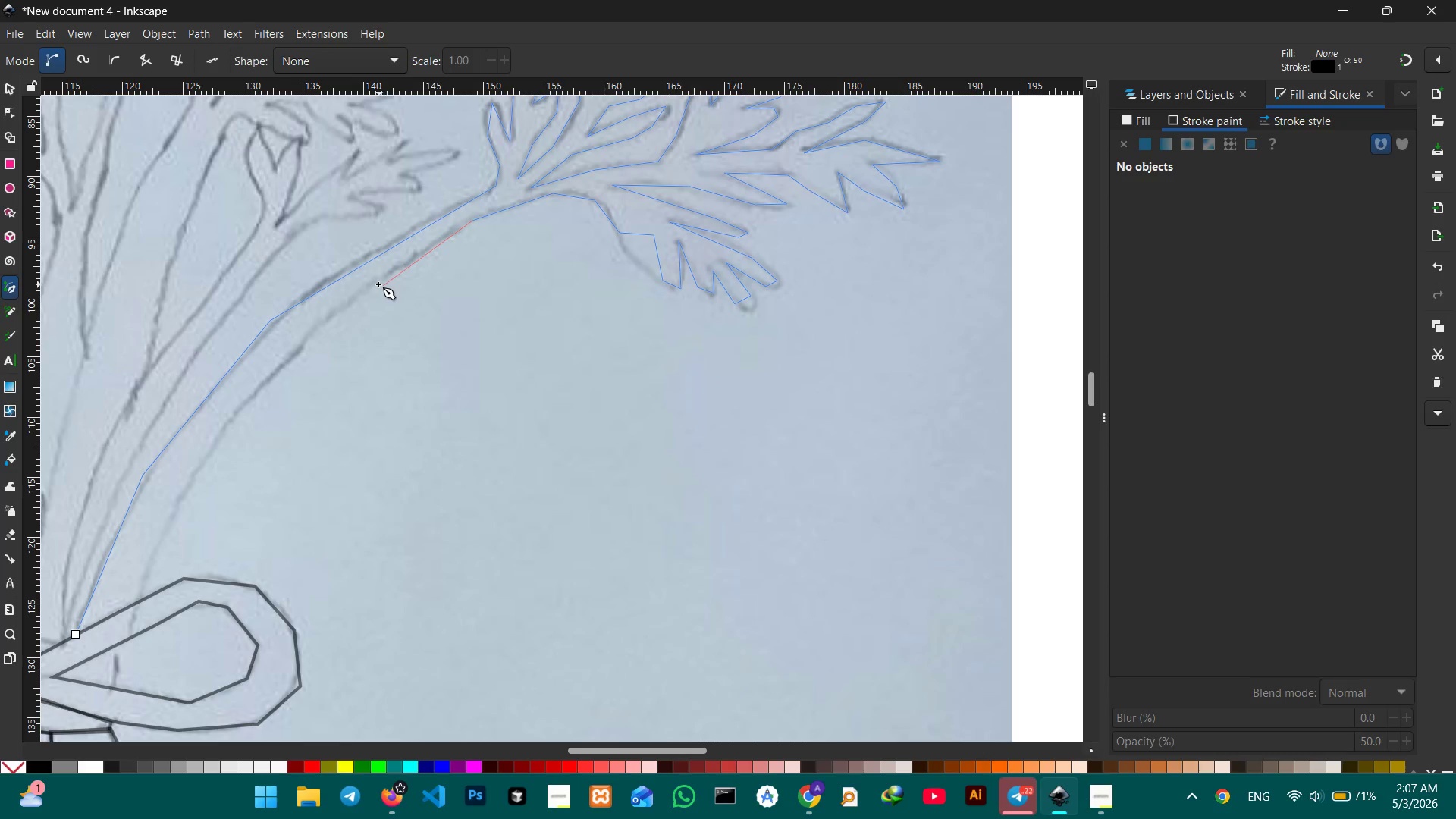 
left_click([376, 282])
 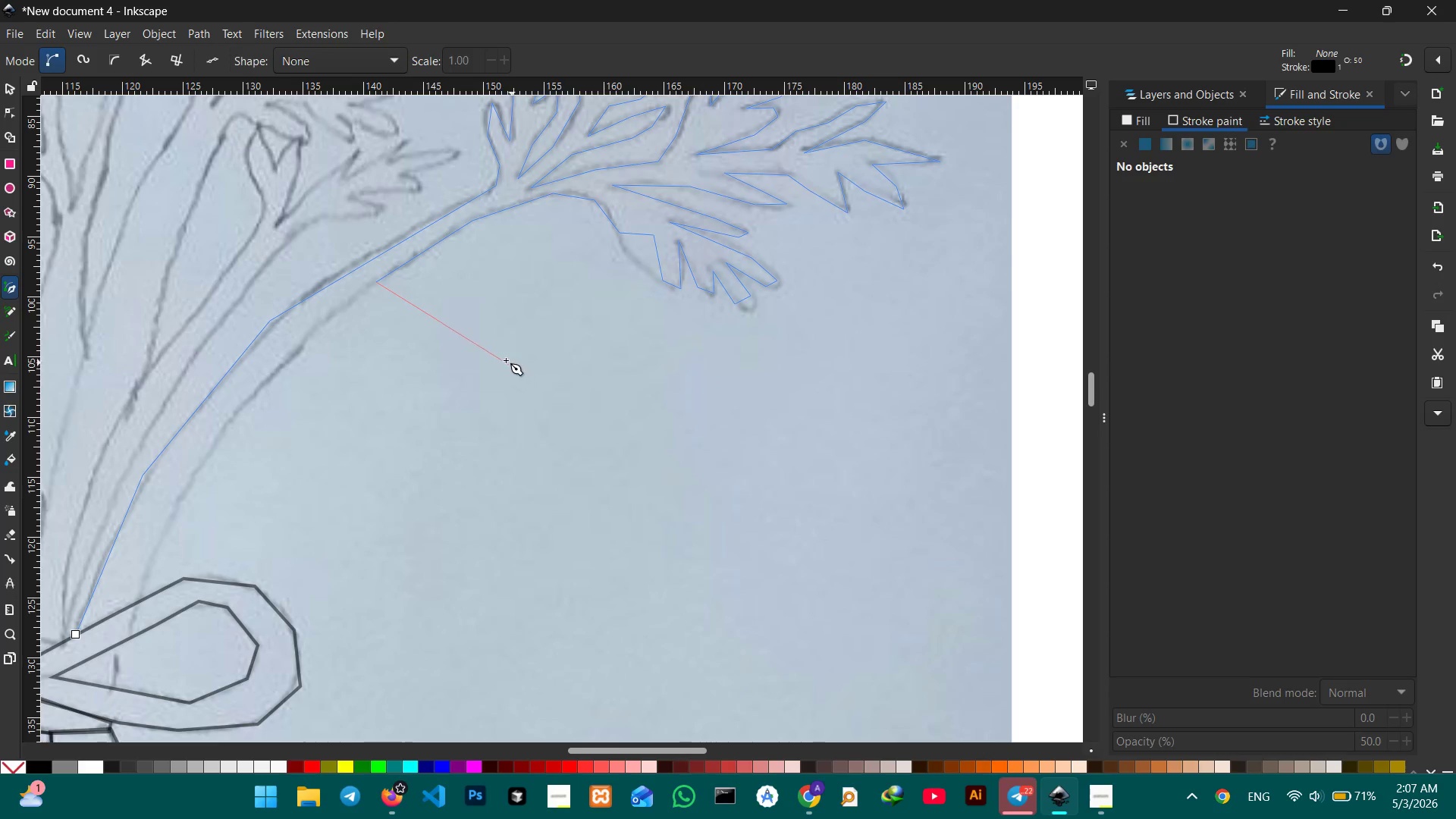 
scroll: coordinate [412, 354], scroll_direction: down, amount: 1.0
 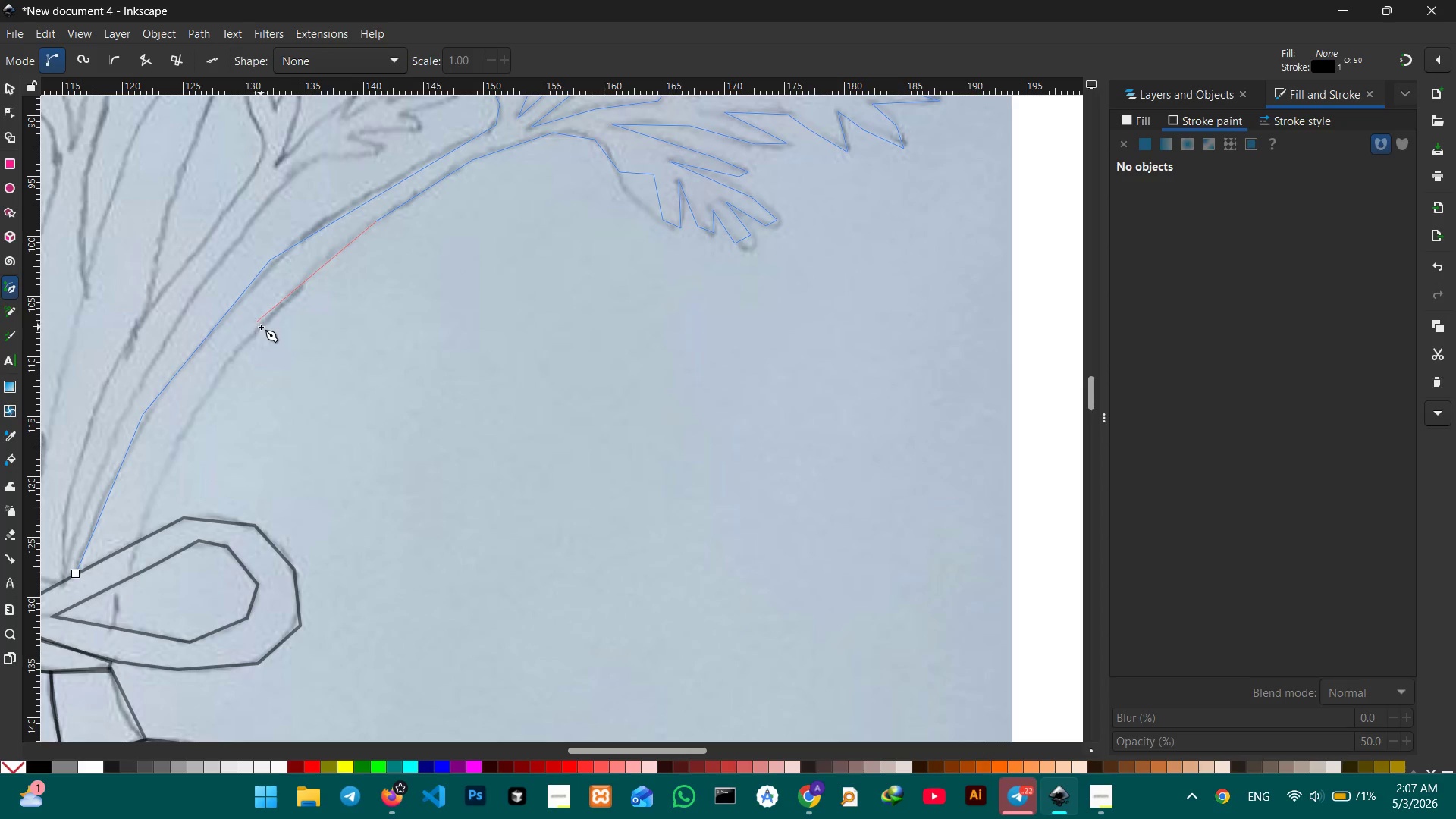 
left_click([261, 327])
 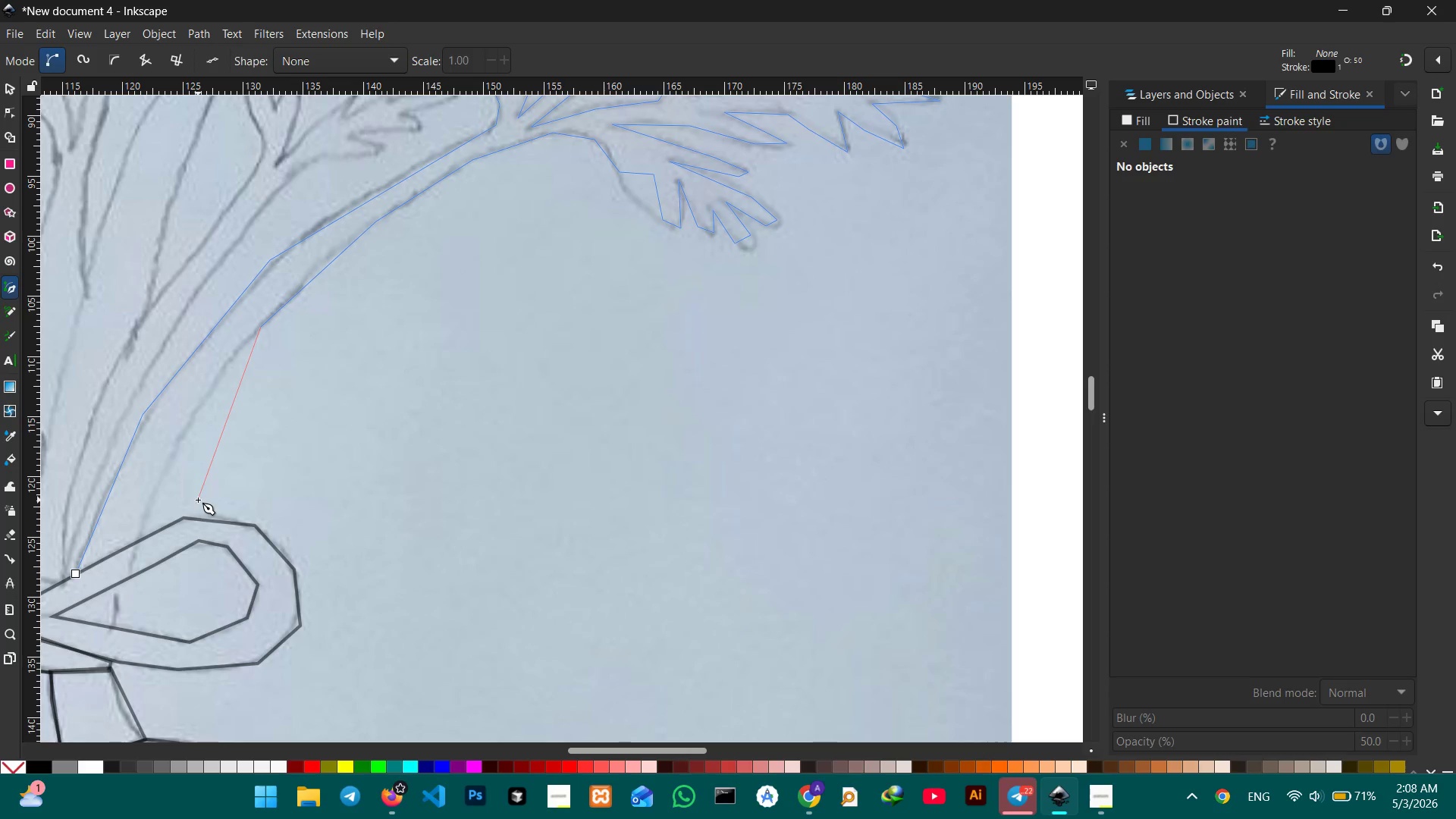 
hold_key(key=Space, duration=1.08)
 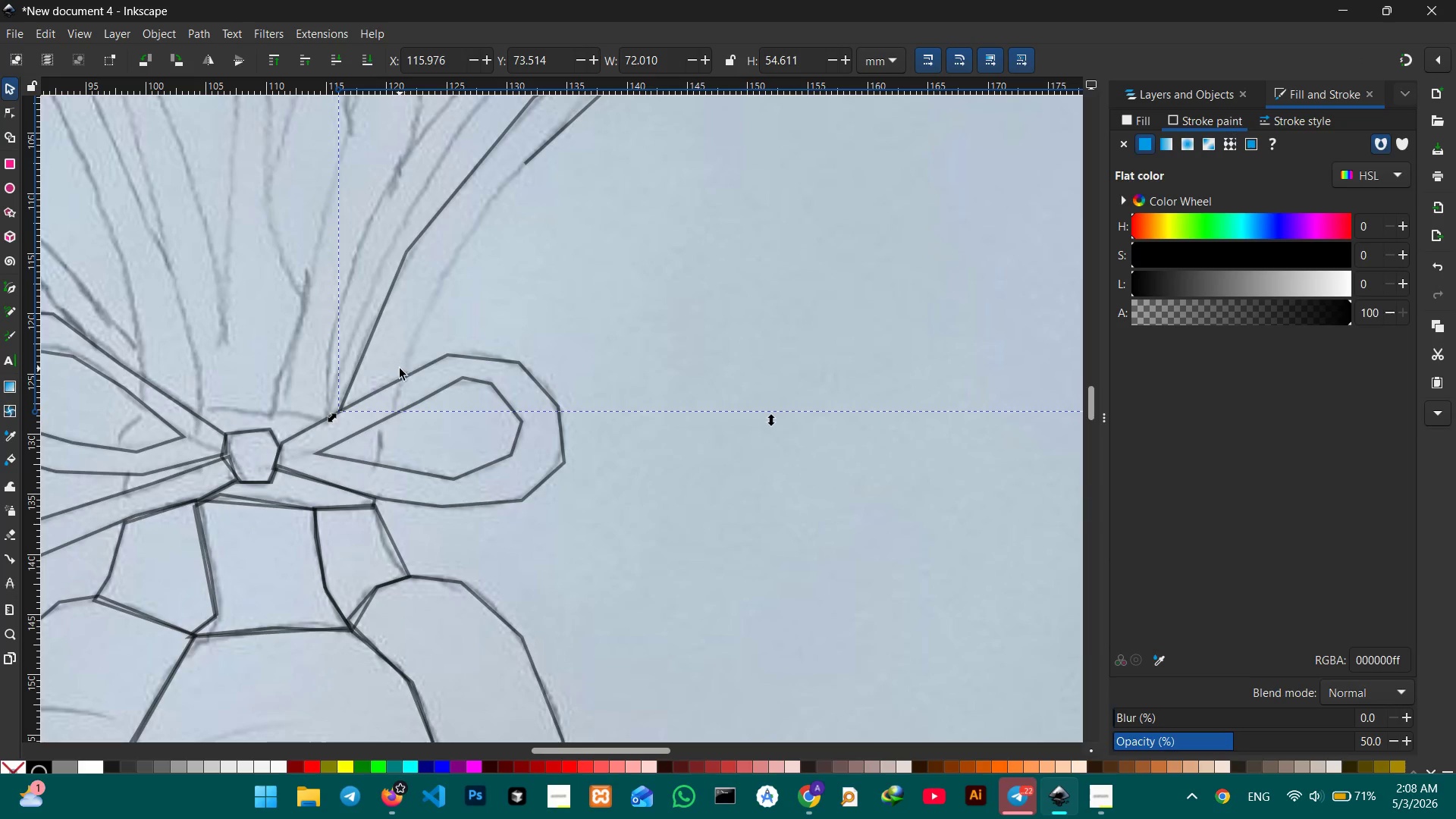 
left_click_drag(start_coordinate=[218, 502], to_coordinate=[482, 339])
 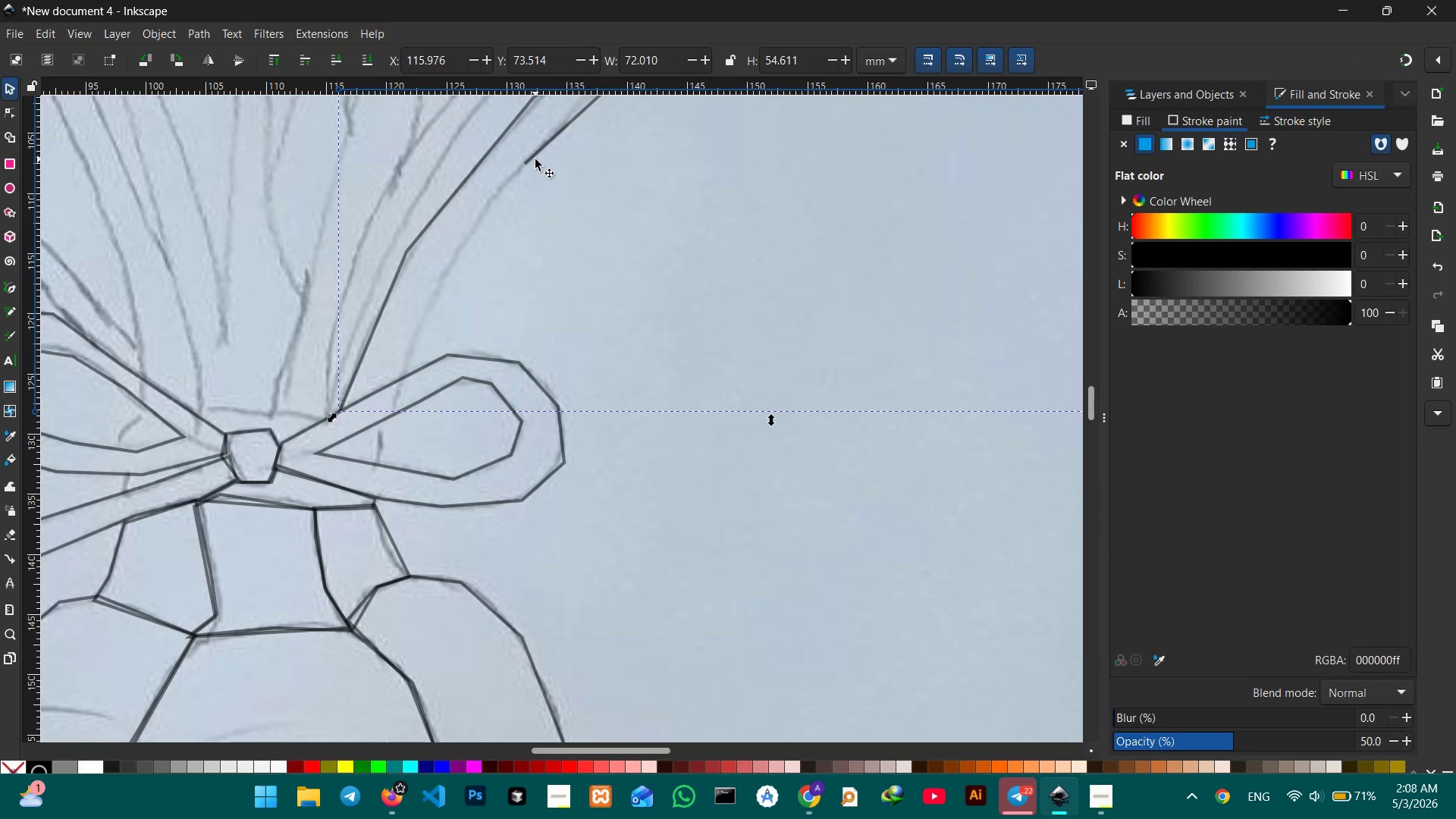 
double_click([535, 157])
 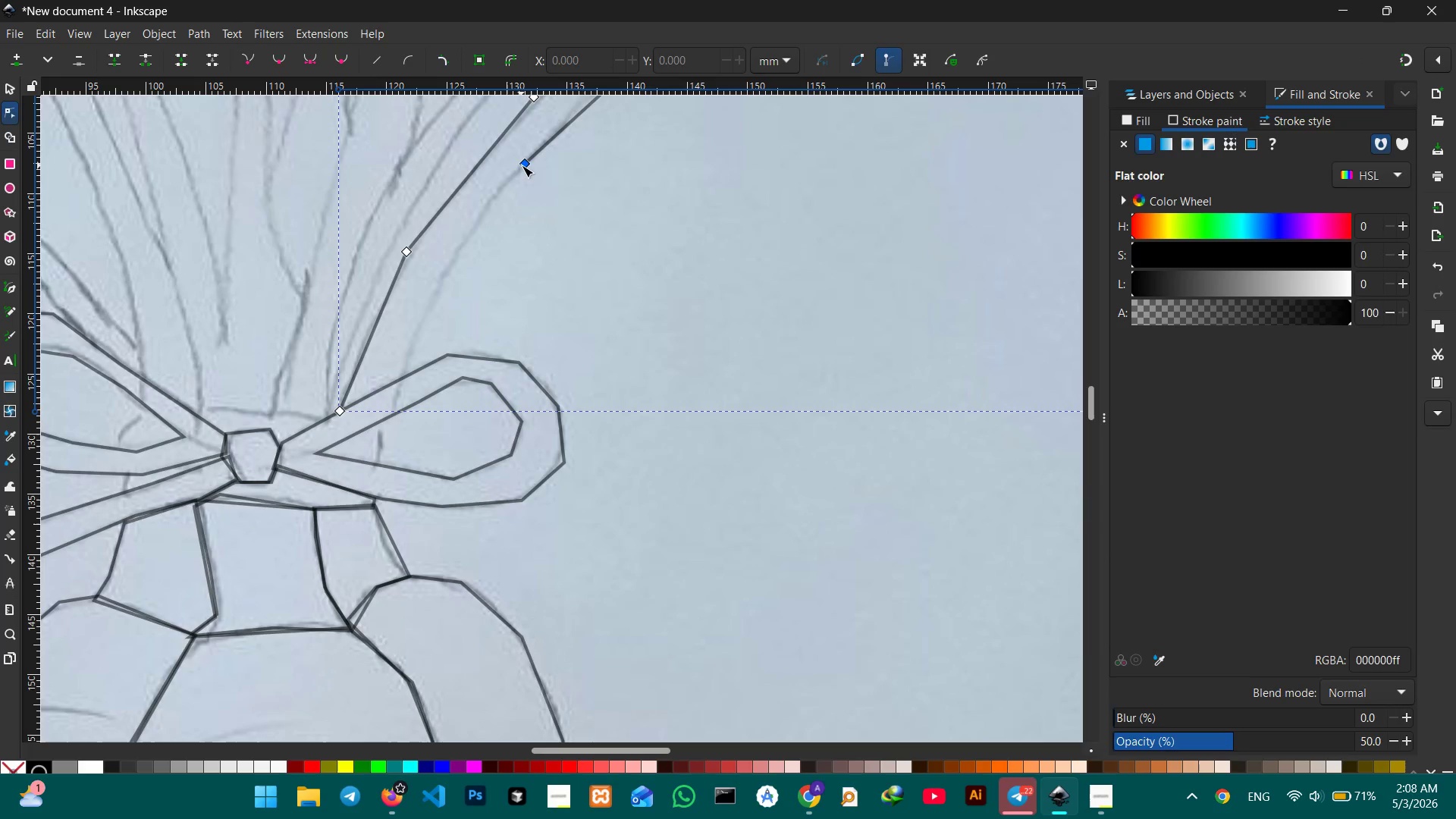 
left_click_drag(start_coordinate=[522, 165], to_coordinate=[375, 464])
 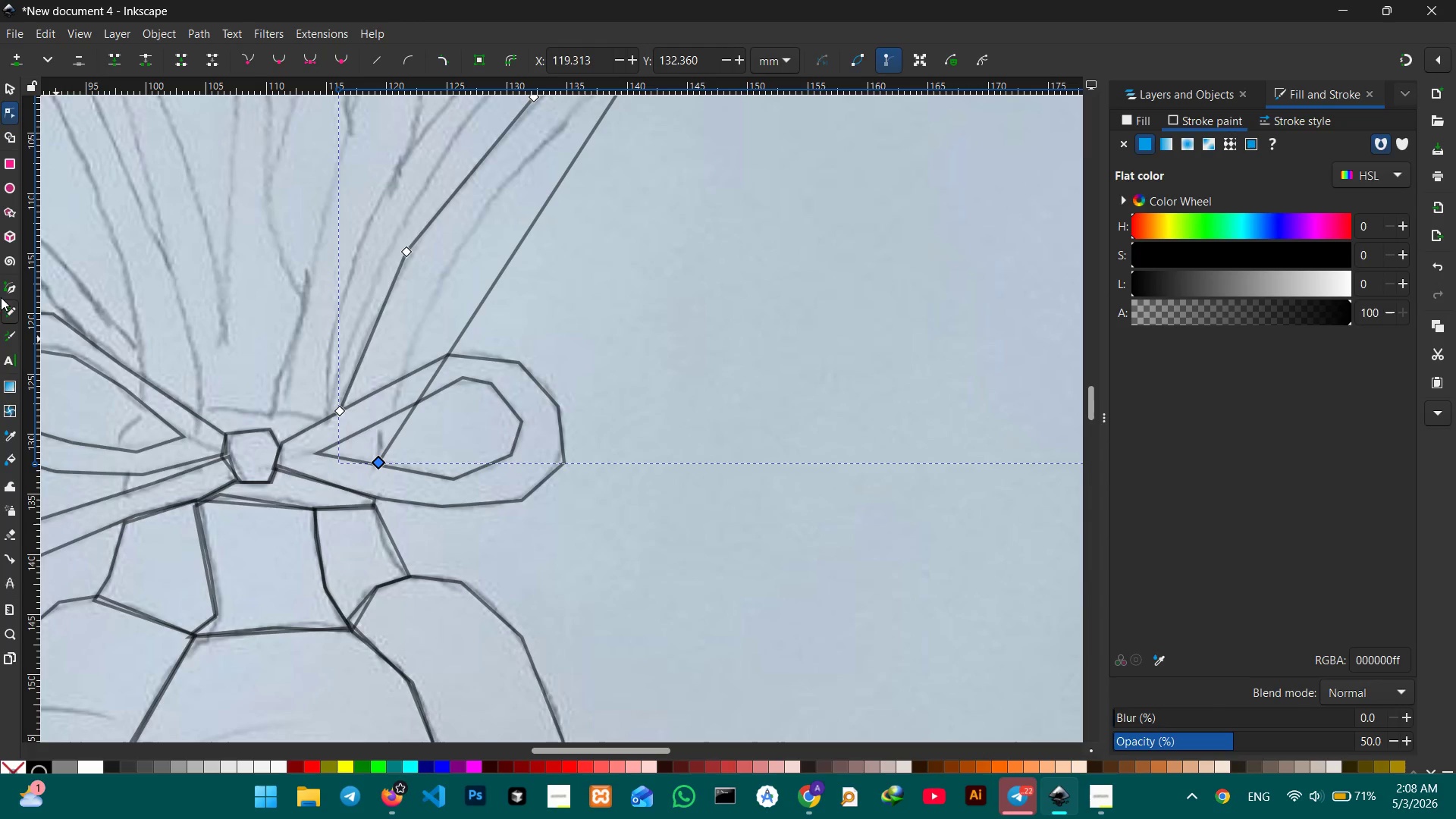 
left_click([2, 286])
 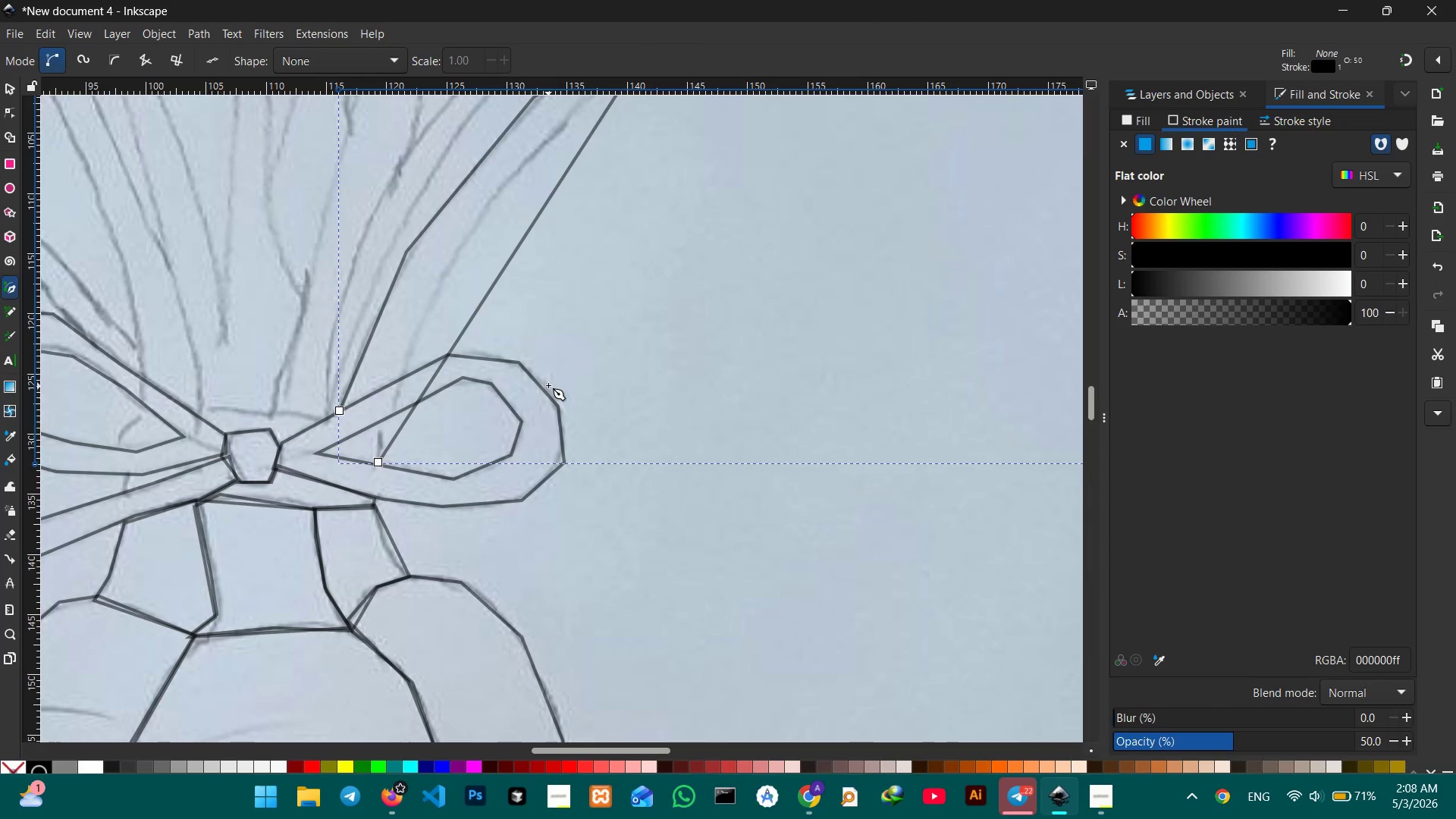 
key(Control+Z)
 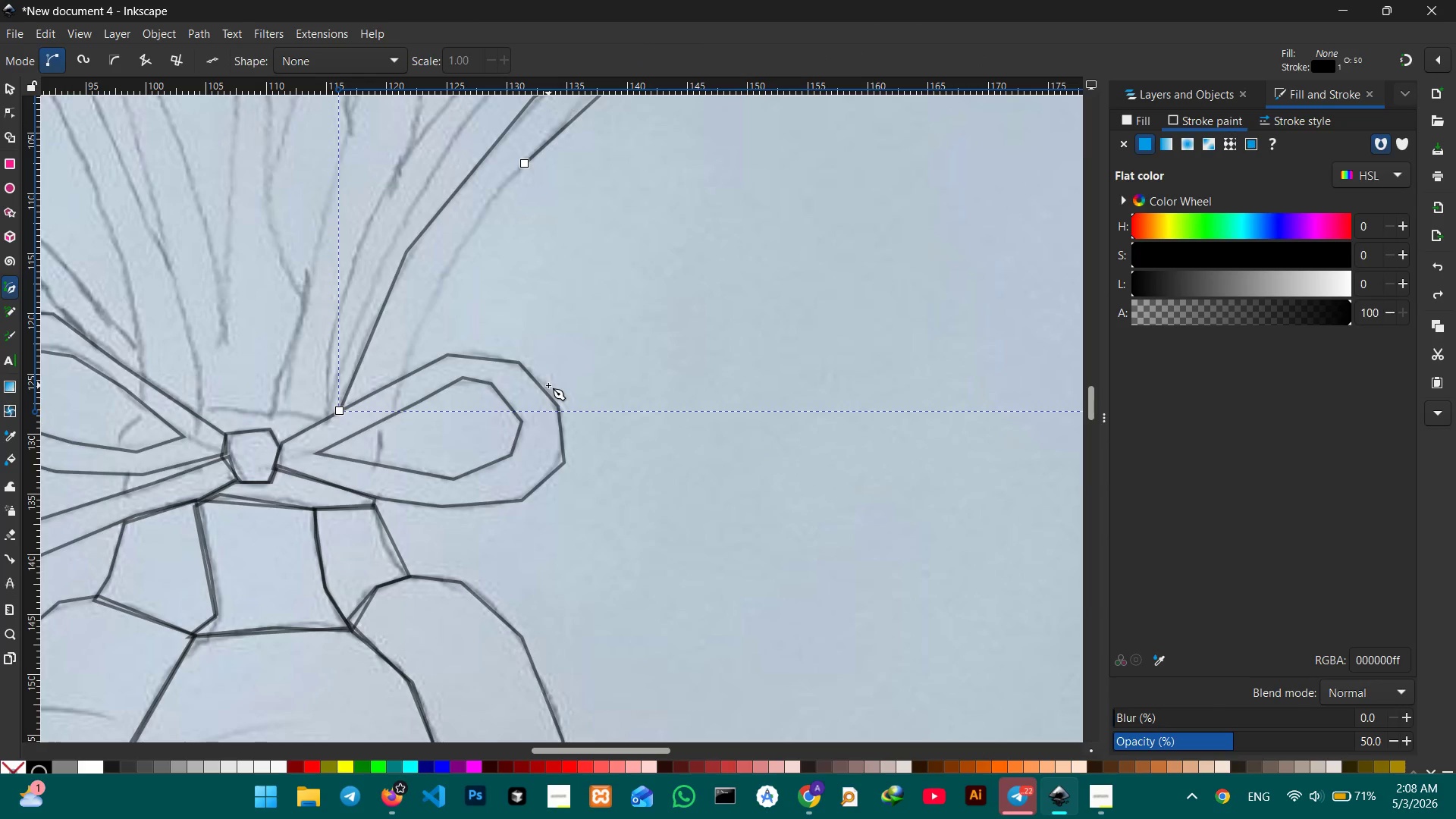 
key(Control+Z)
 